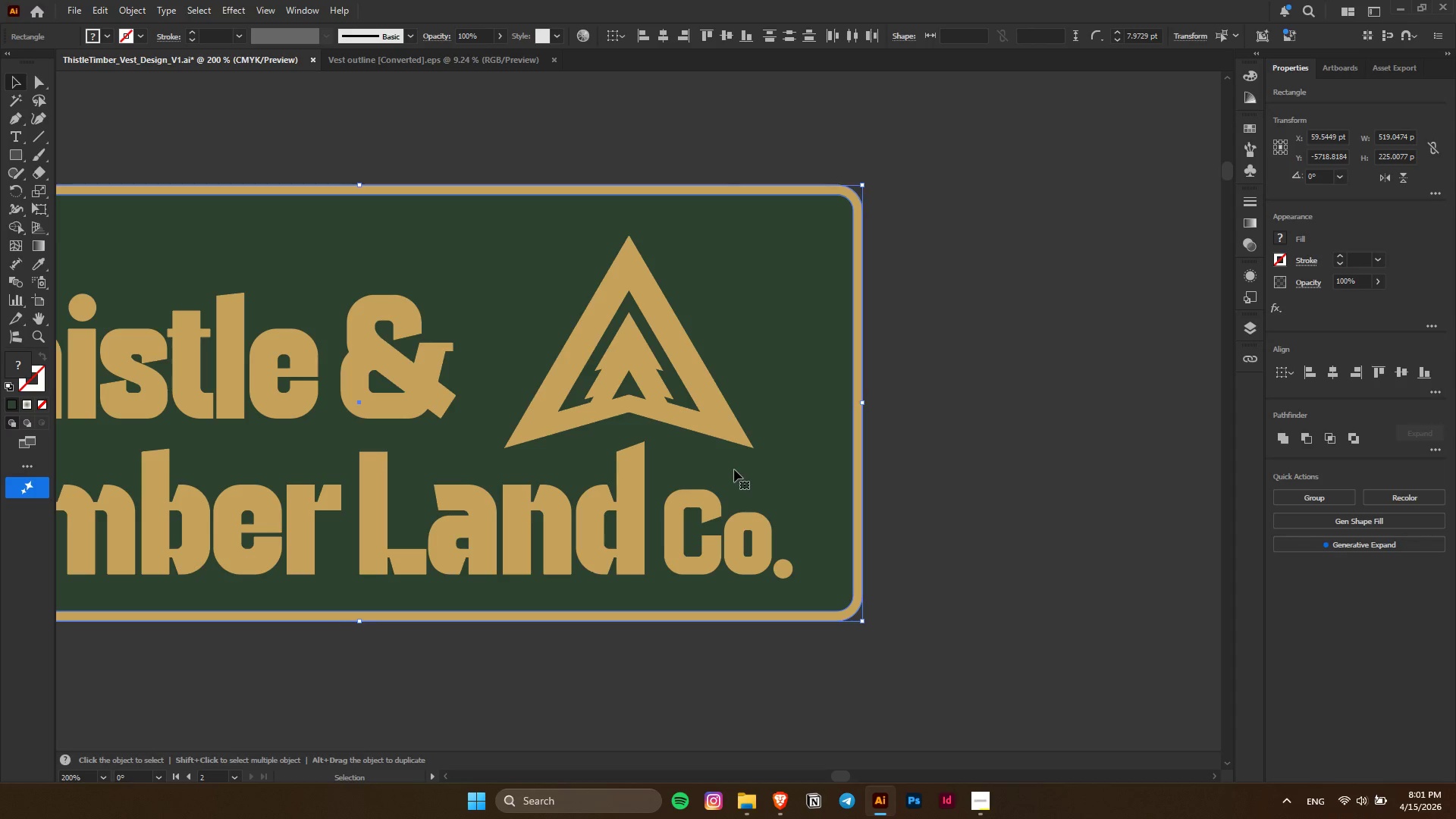 
key(Alt+AltLeft)
 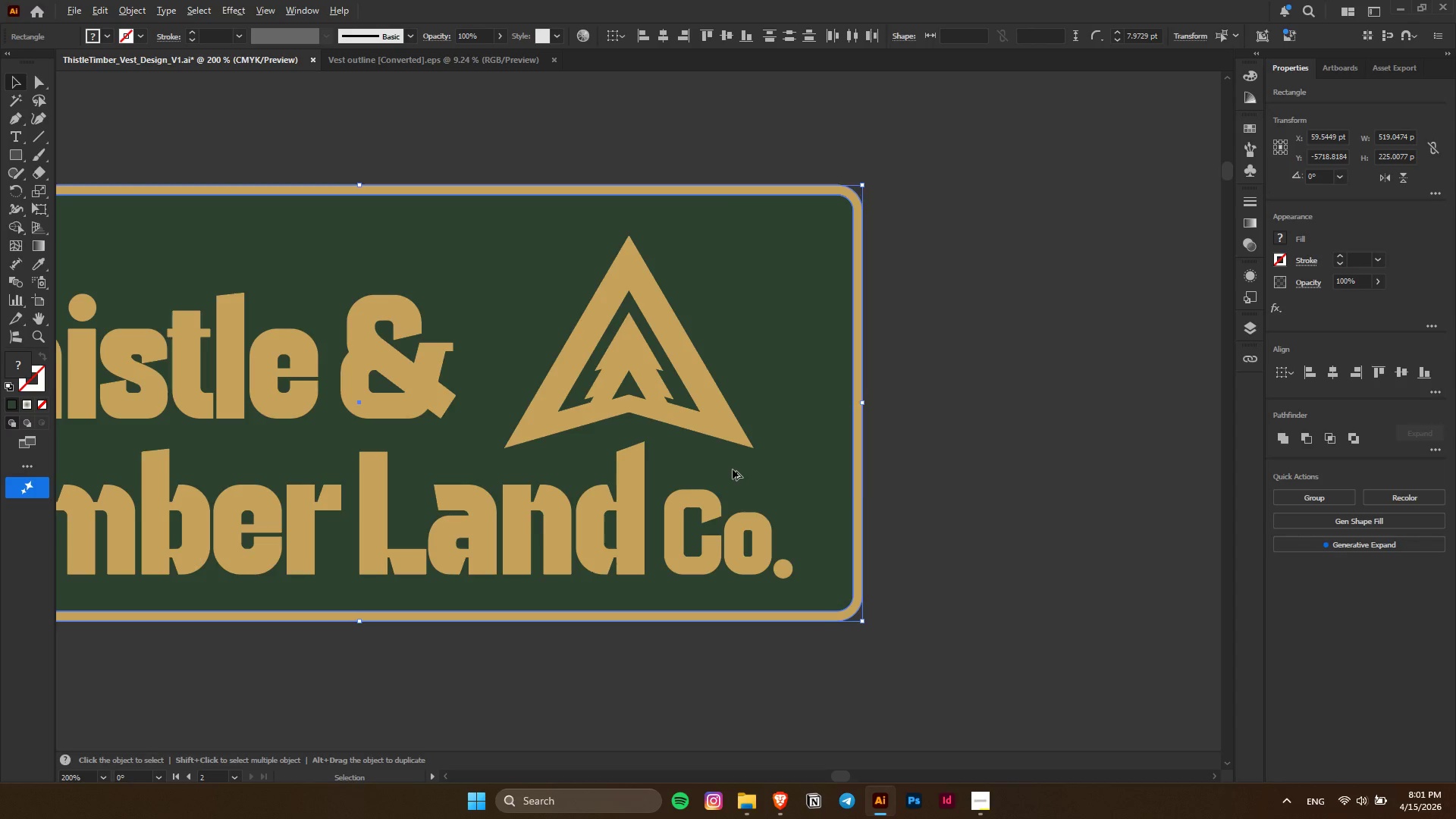 
left_click([890, 425])
 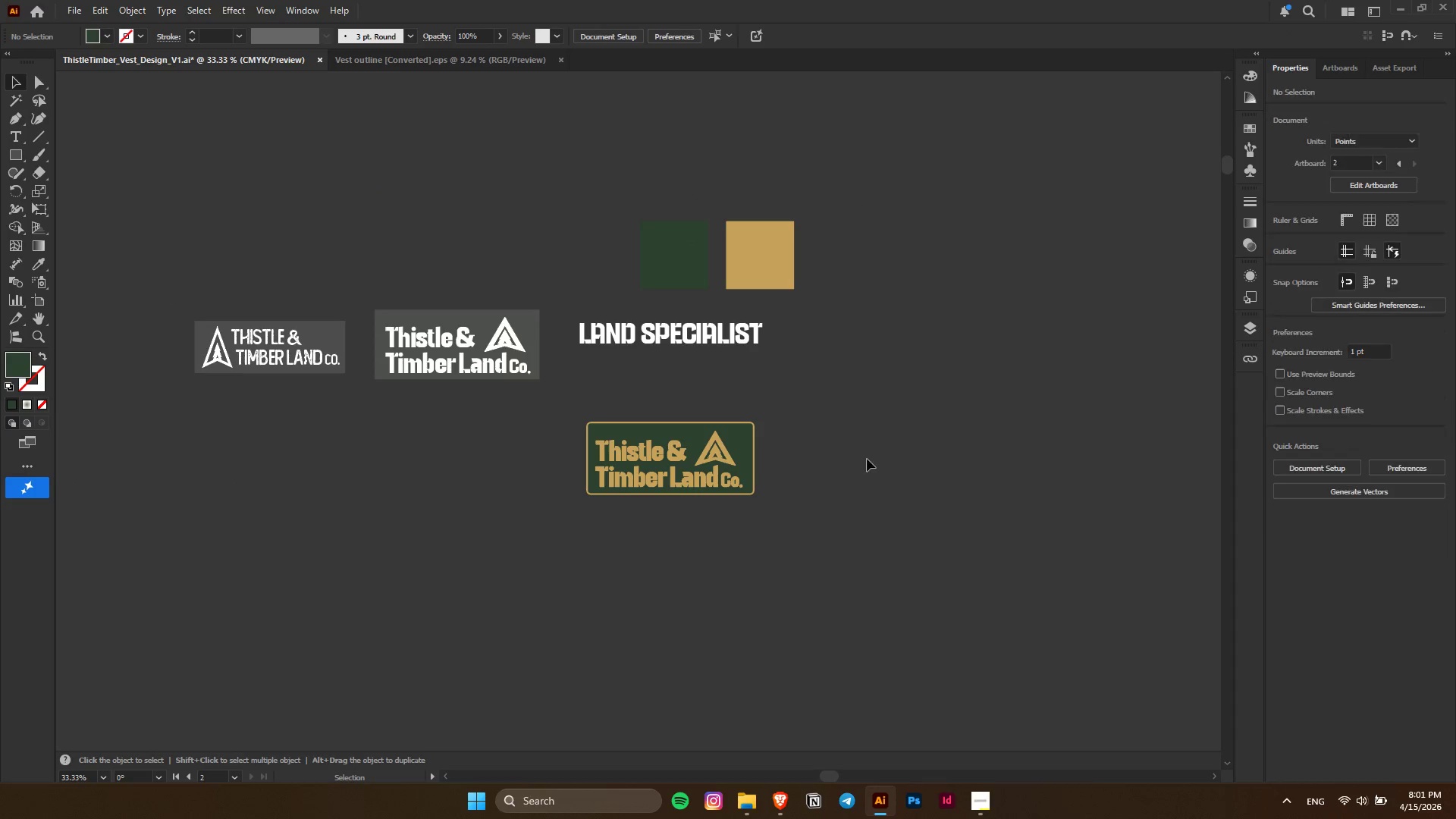 
scroll: coordinate [733, 469], scroll_direction: down, amount: 5.0
 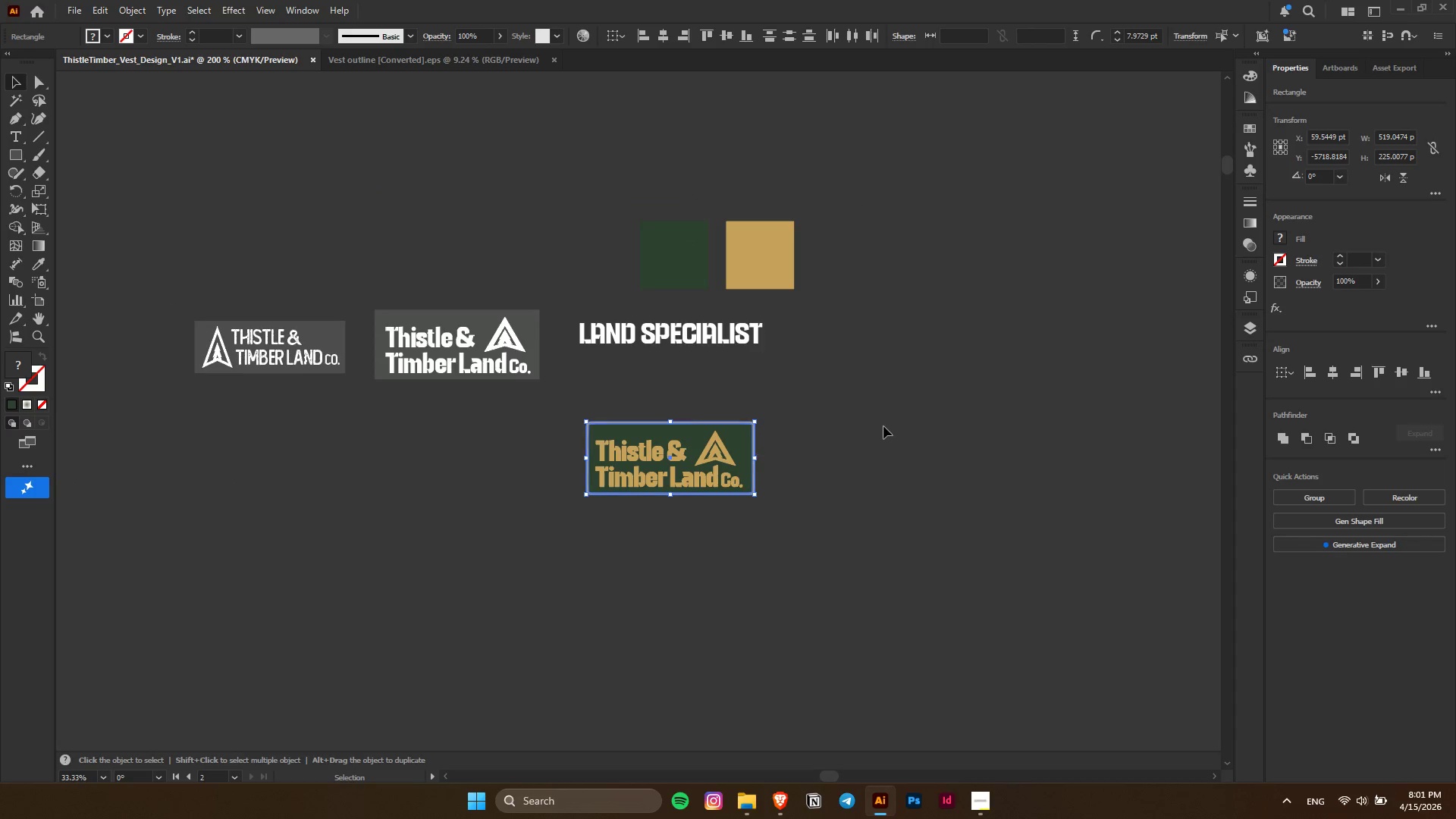 
key(Alt+AltLeft)
 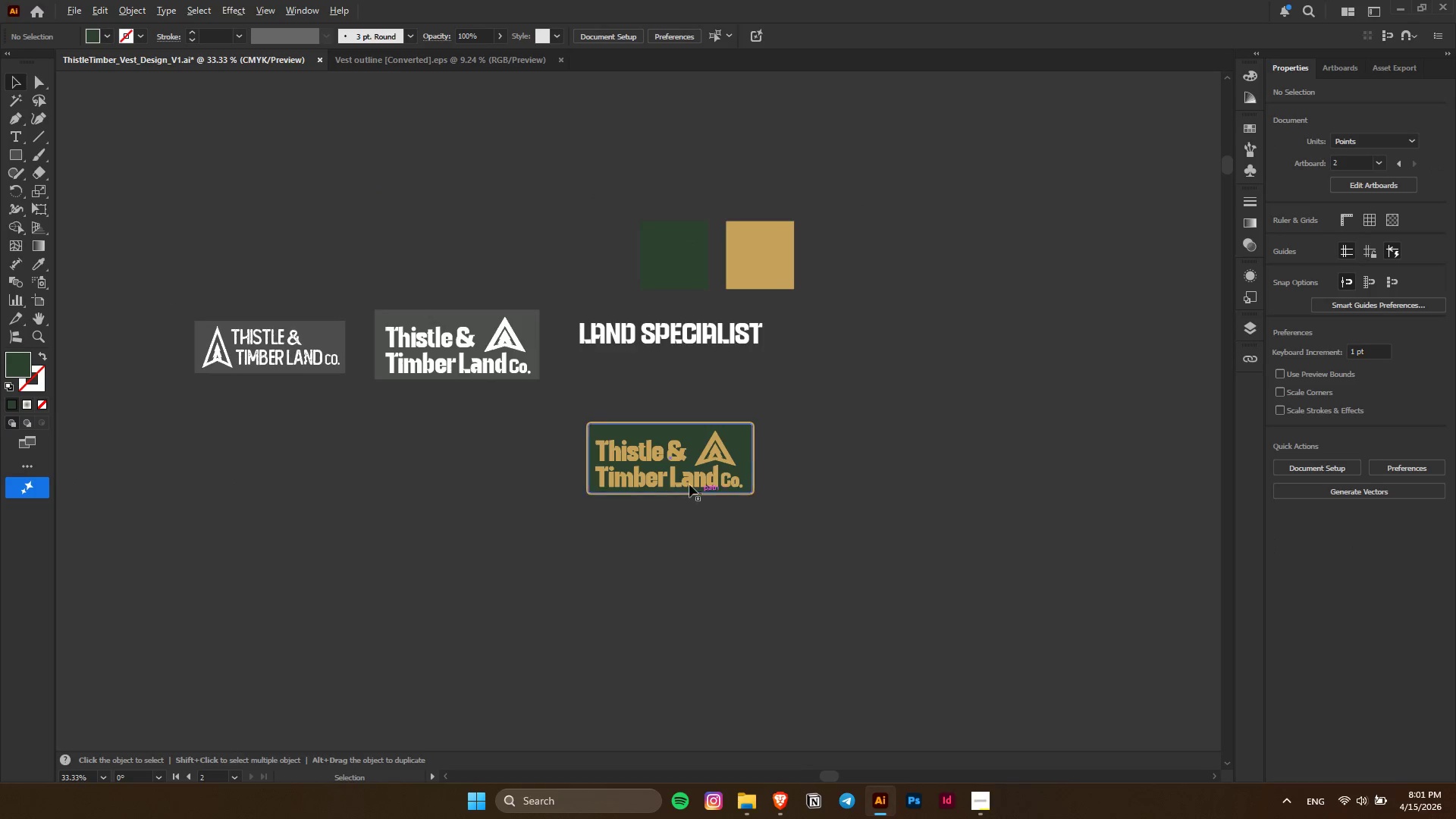 
scroll: coordinate [686, 482], scroll_direction: up, amount: 3.0
 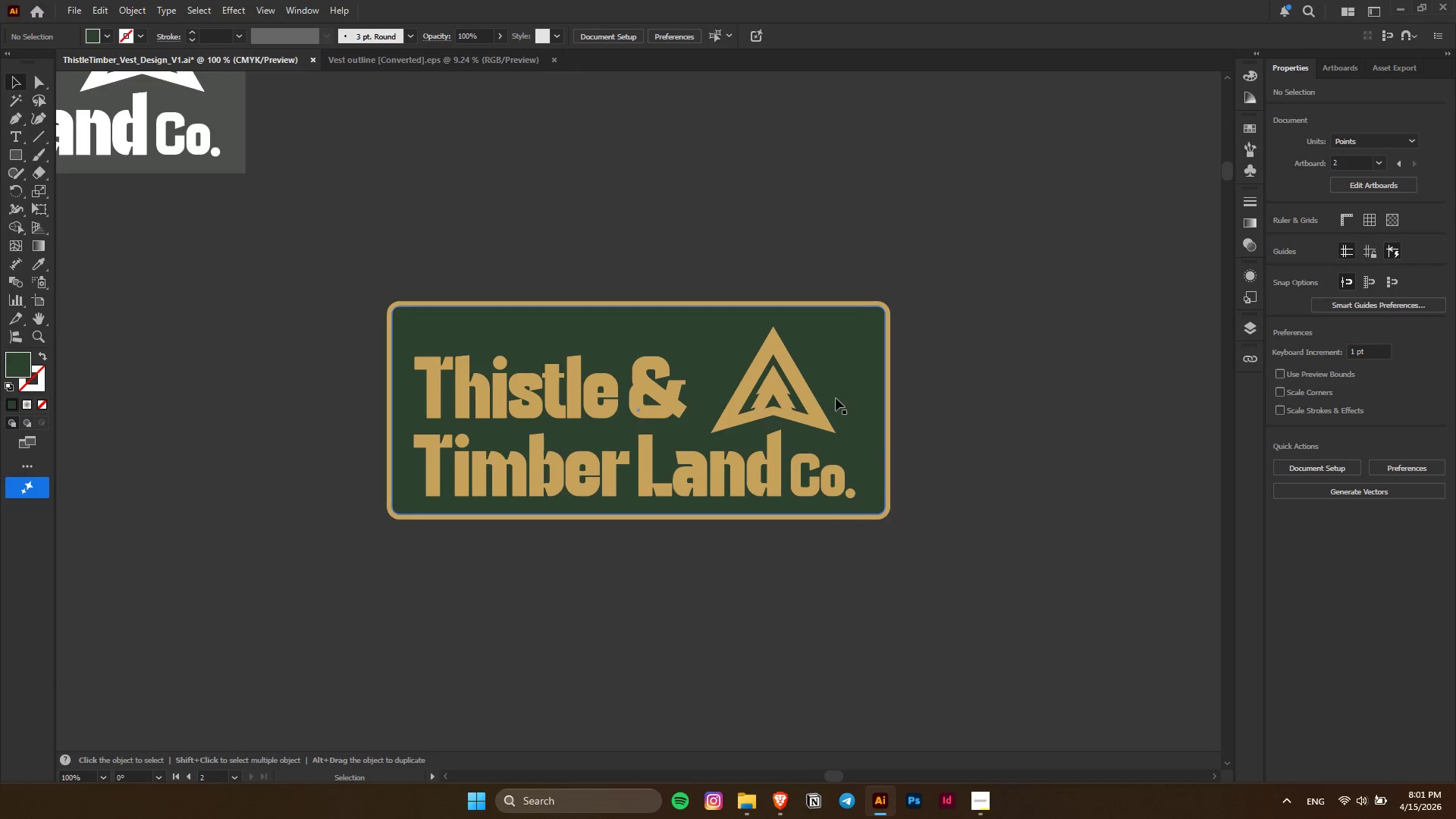 
key(Alt+AltLeft)
 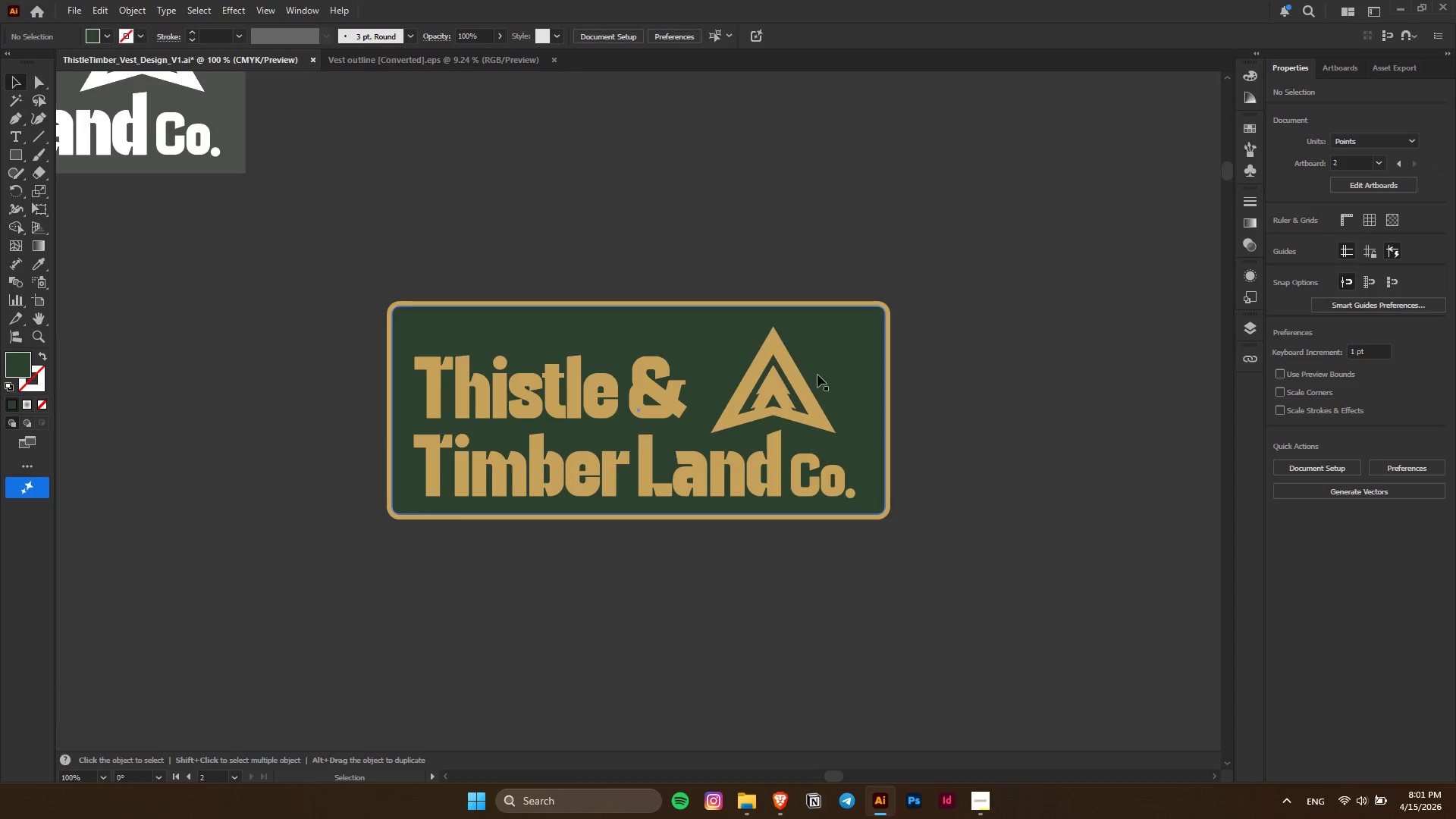 
left_click_drag(start_coordinate=[838, 359], to_coordinate=[839, 364])
 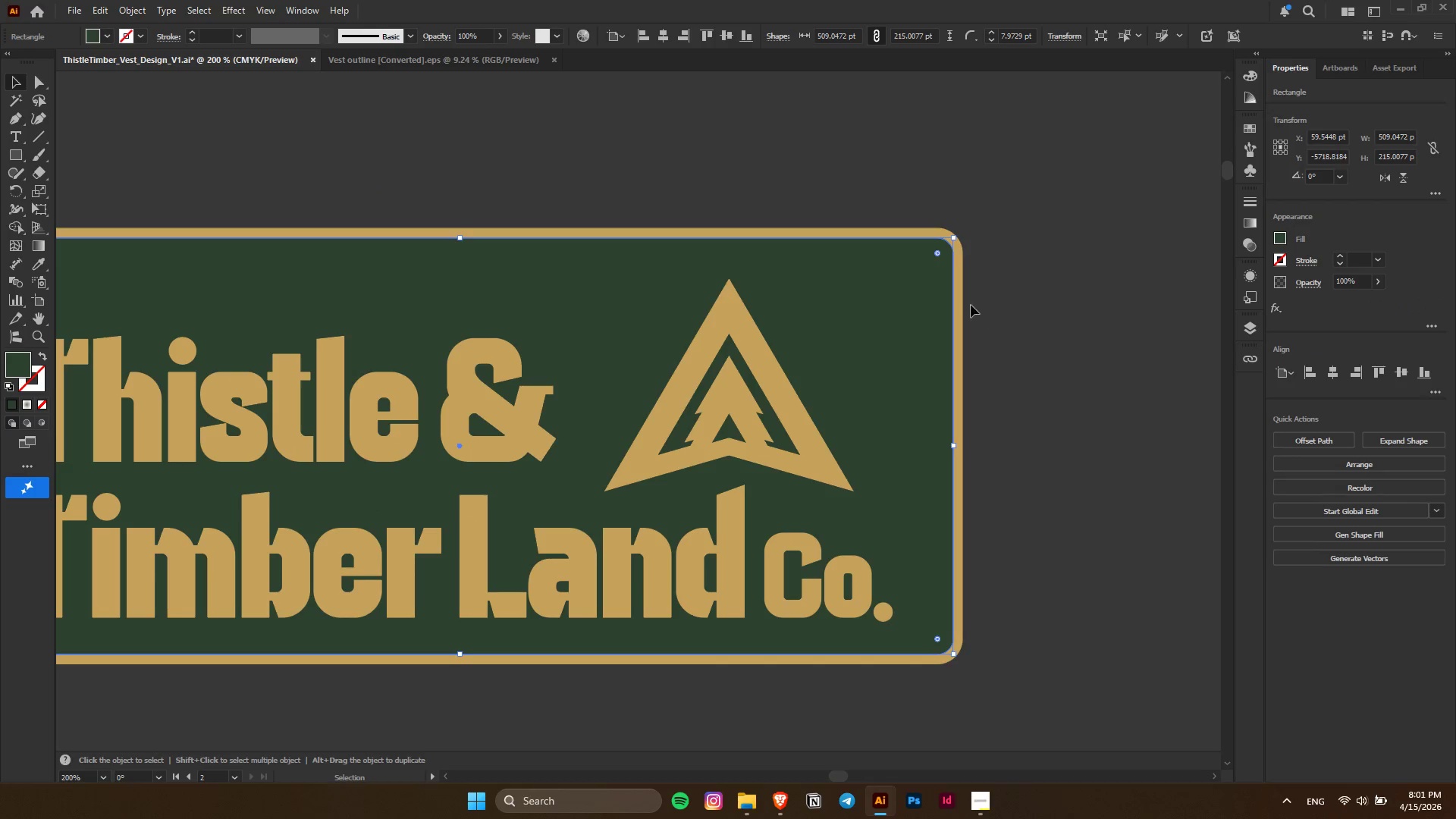 
hold_key(key=ShiftLeft, duration=0.78)
 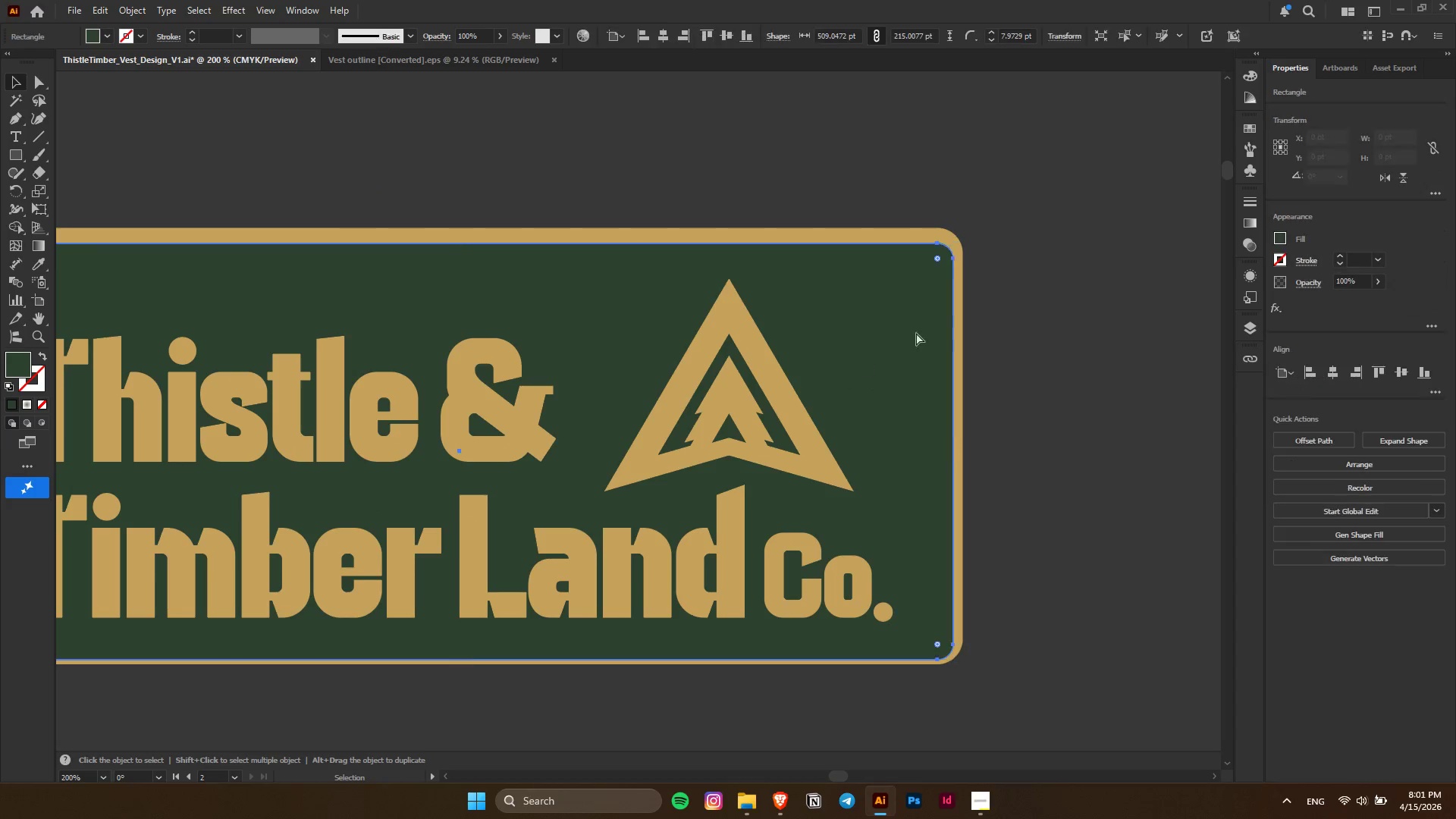 
scroll: coordinate [817, 375], scroll_direction: up, amount: 2.0
 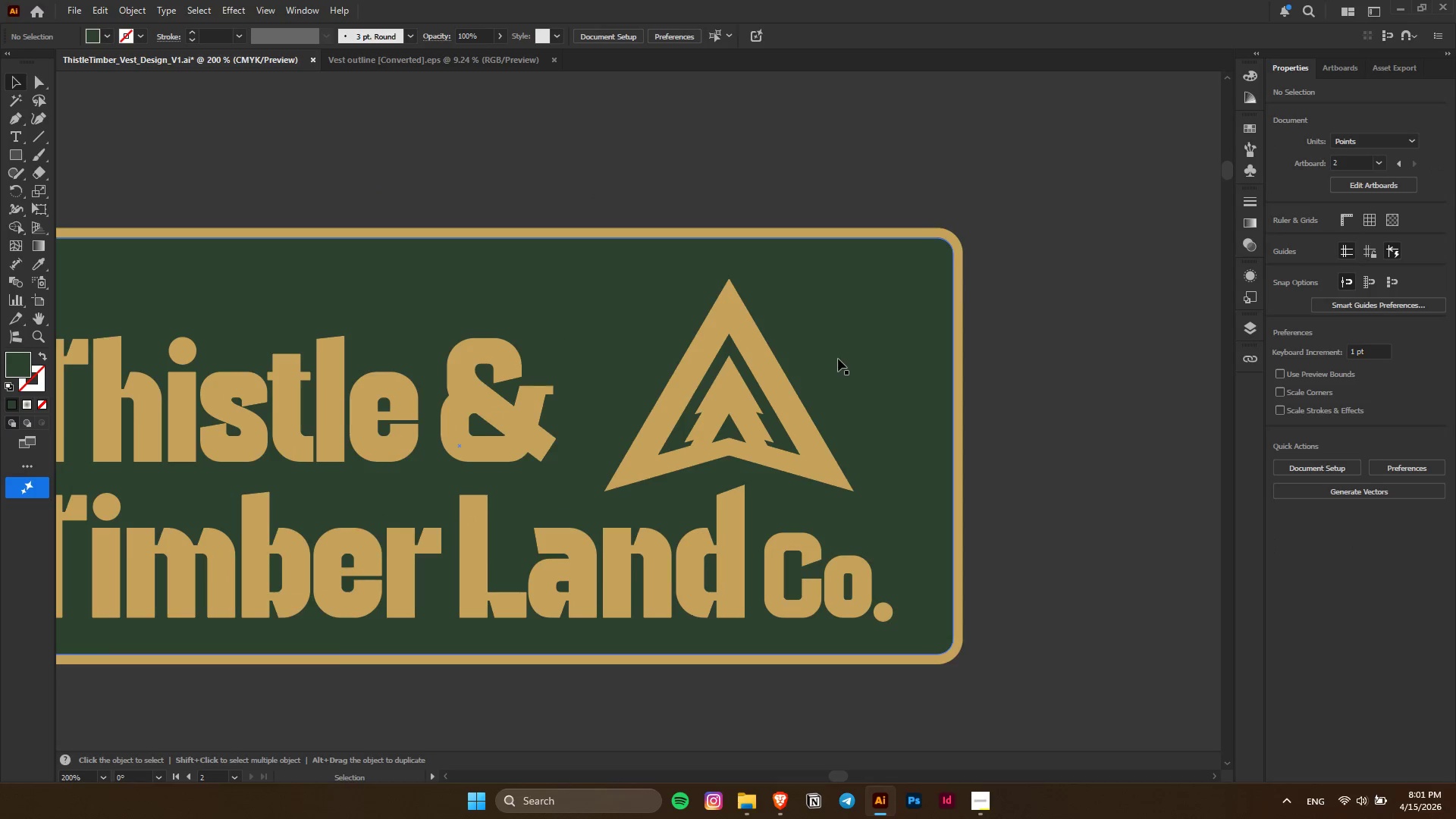 
key(Control+ControlLeft)
 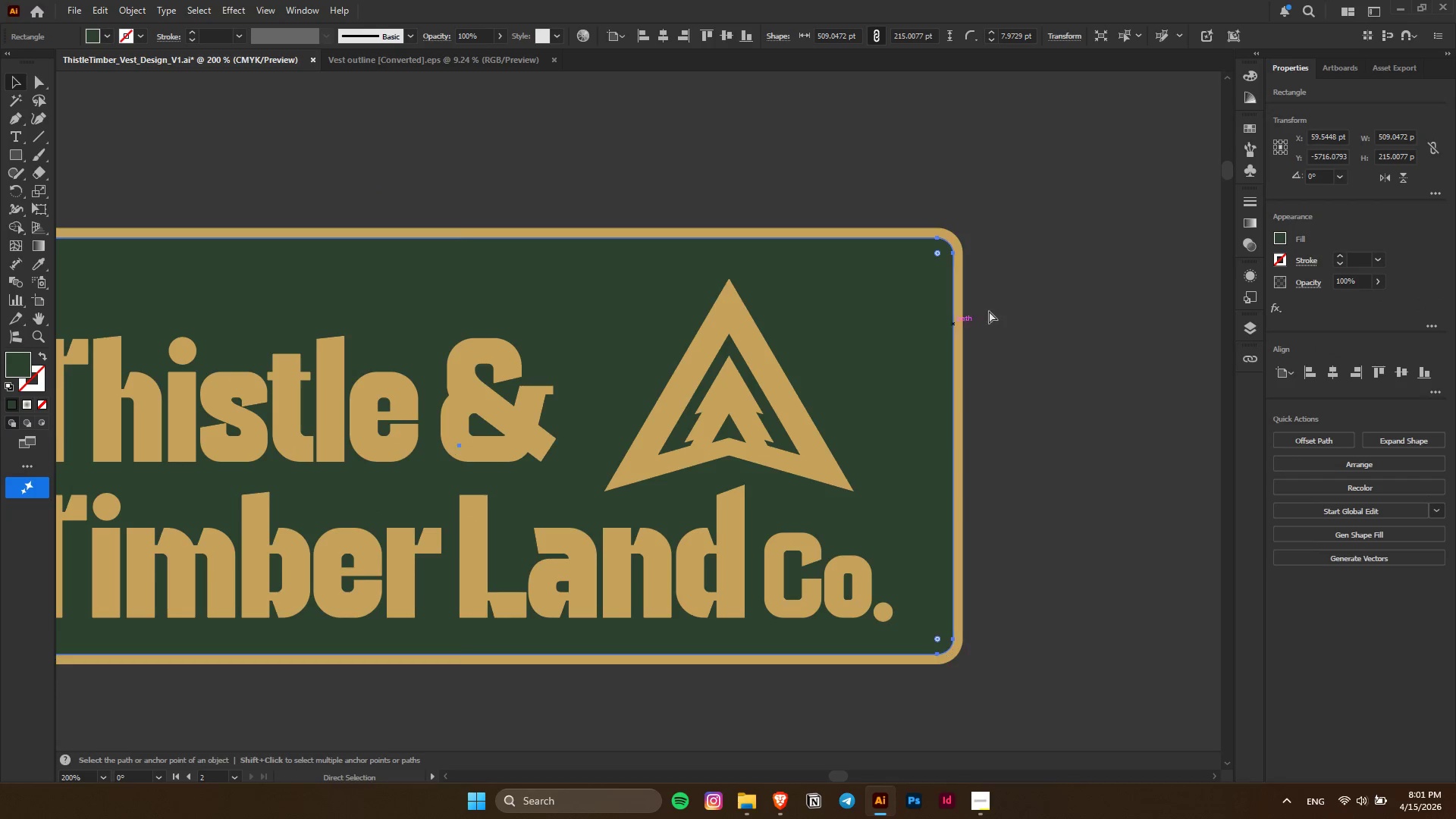 
key(Control+Z)
 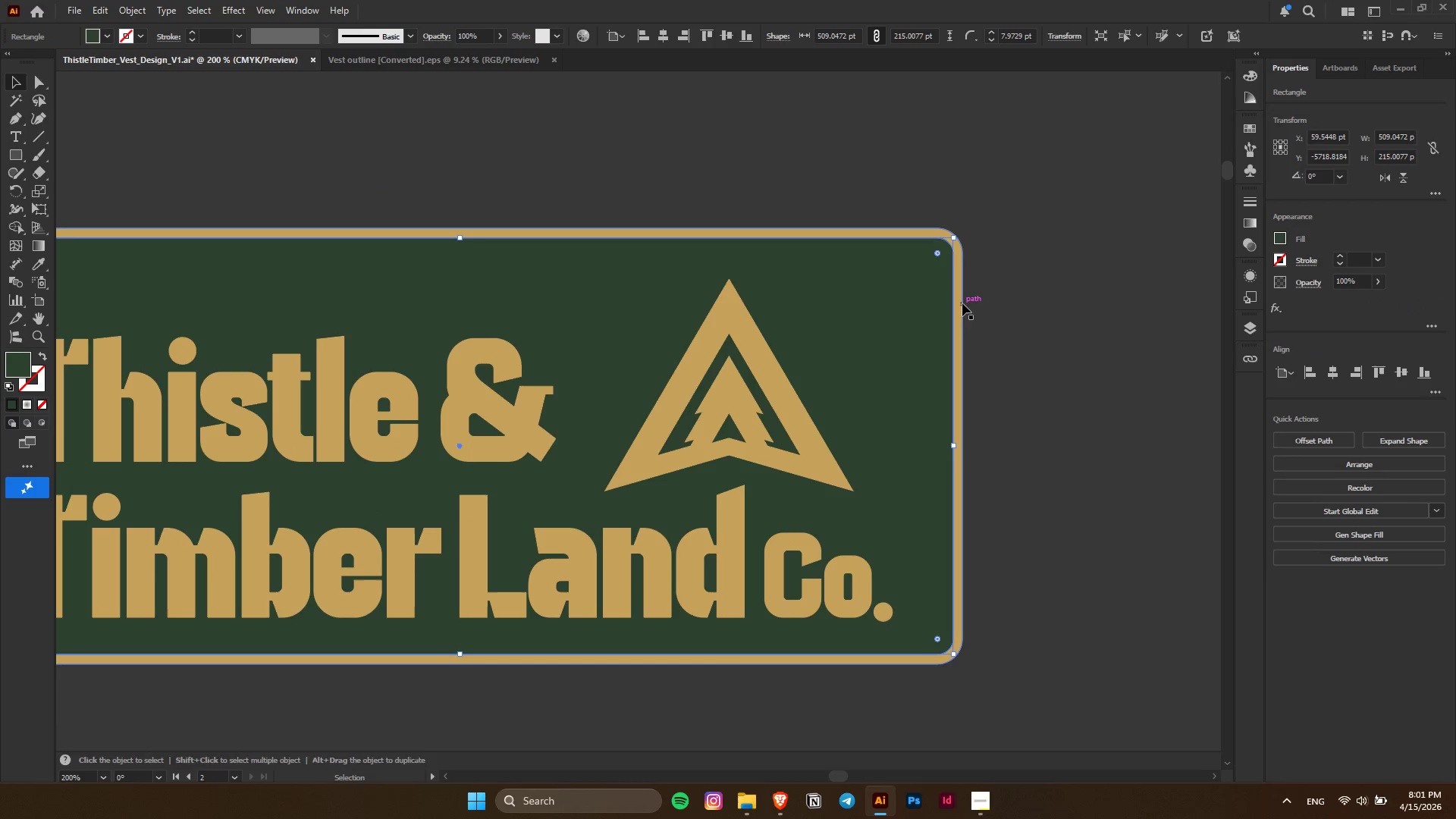 
hold_key(key=ShiftLeft, duration=0.48)
left_click([960, 303])
 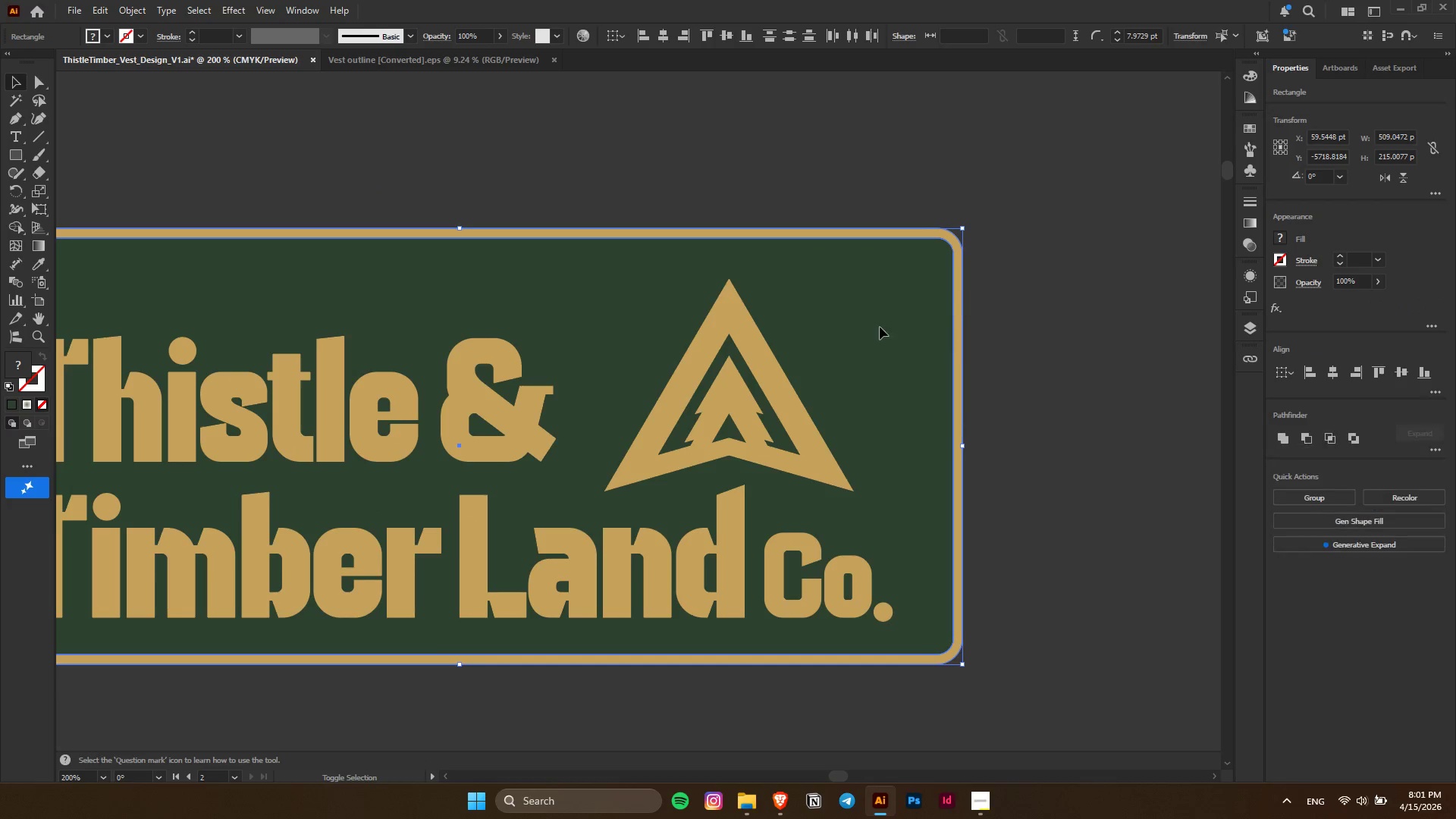 
left_click_drag(start_coordinate=[880, 324], to_coordinate=[880, 328])
 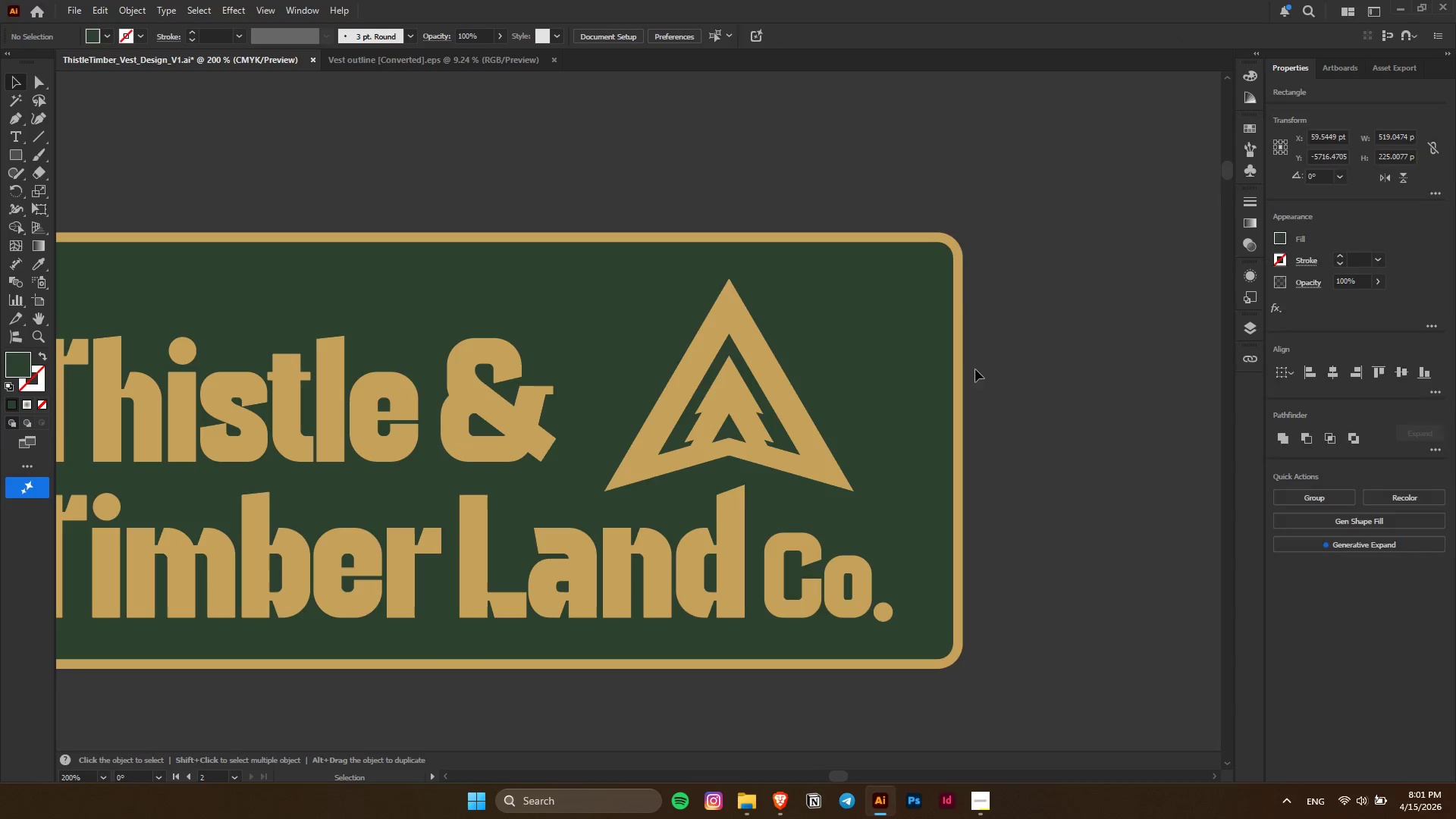 
hold_key(key=ShiftLeft, duration=1.5)
 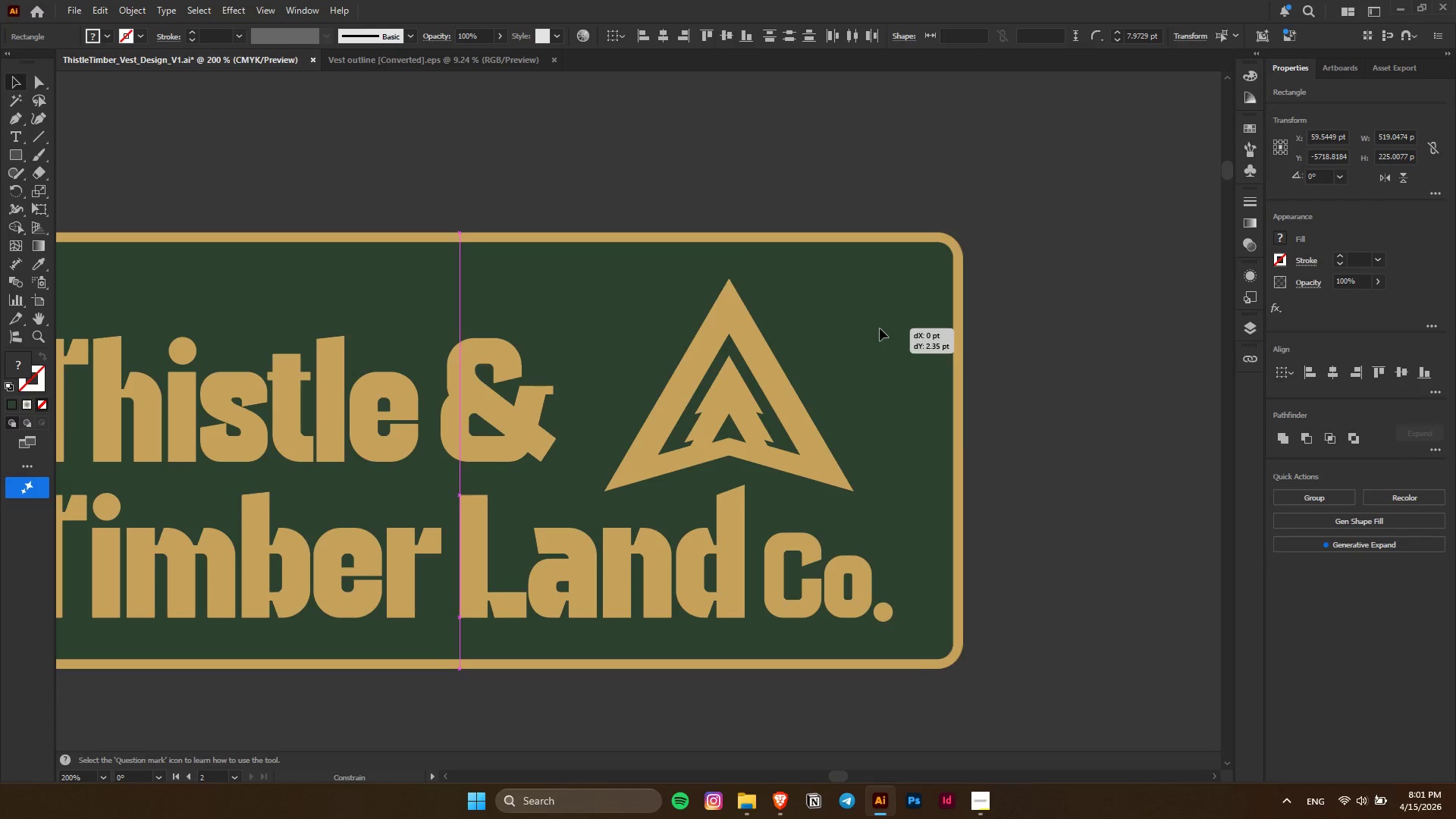 
hold_key(key=ShiftLeft, duration=0.77)
 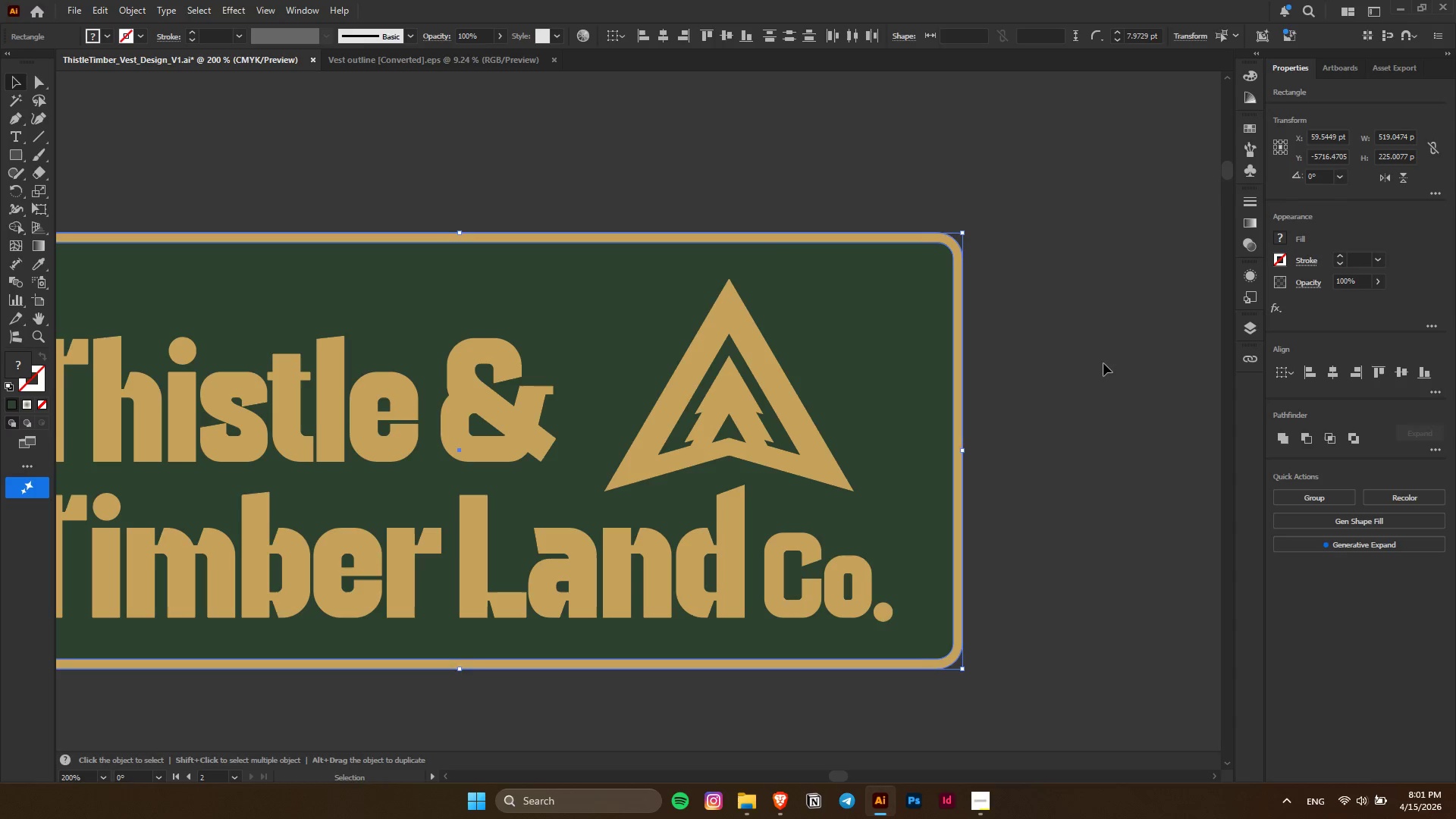 
left_click([1103, 363])
 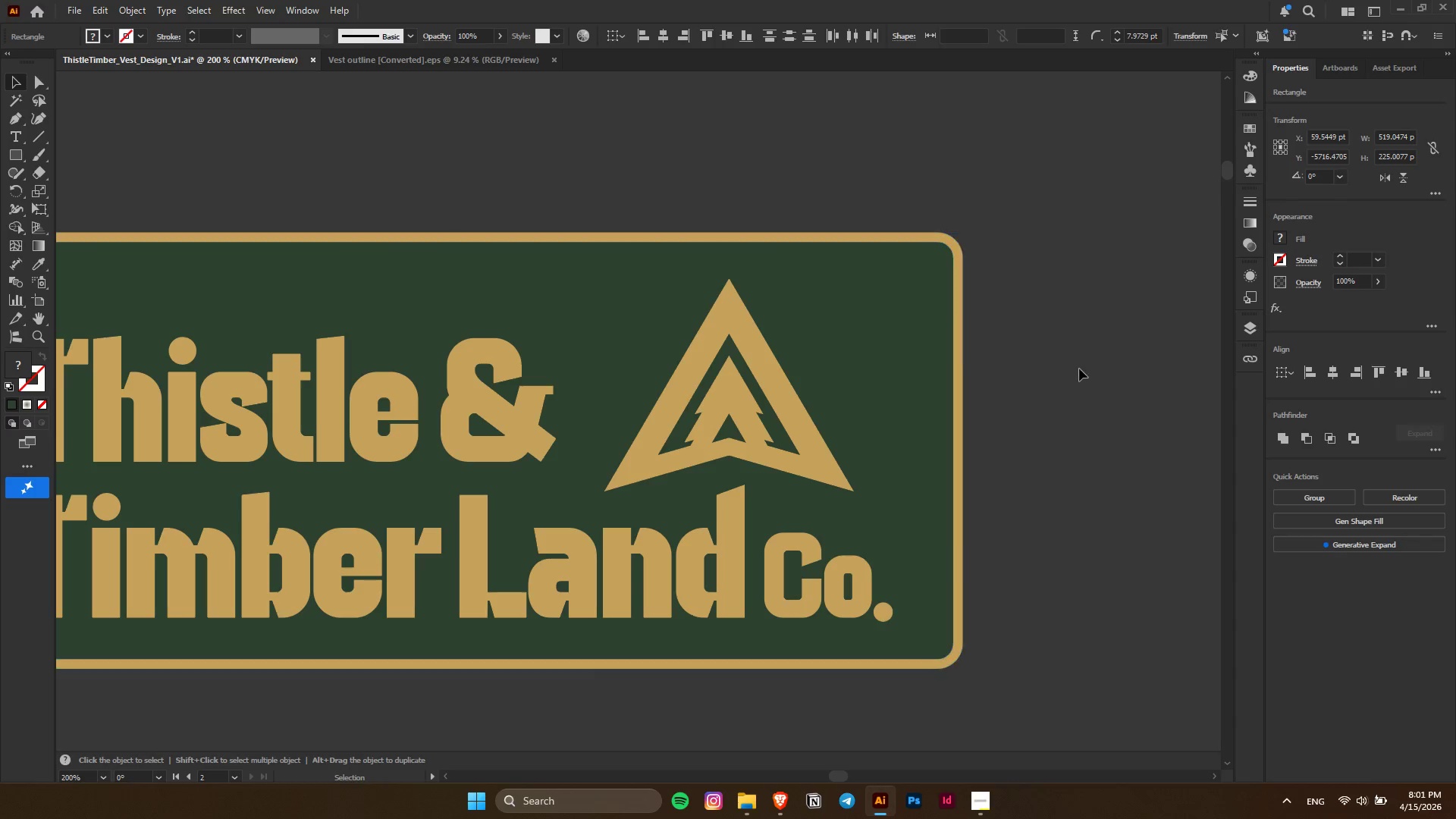 
hold_key(key=AltLeft, duration=0.31)
 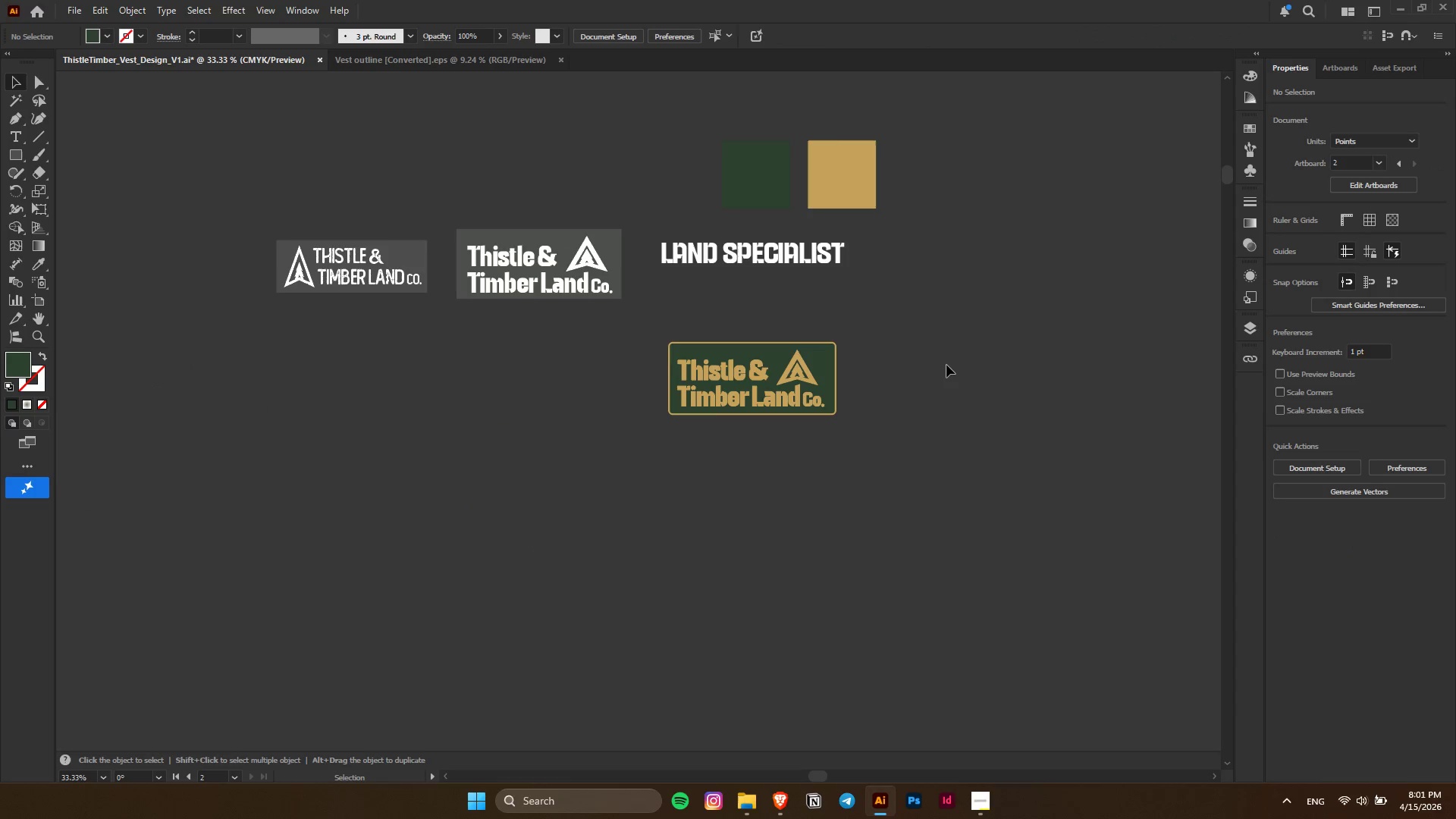 
key(Control+ControlLeft)
 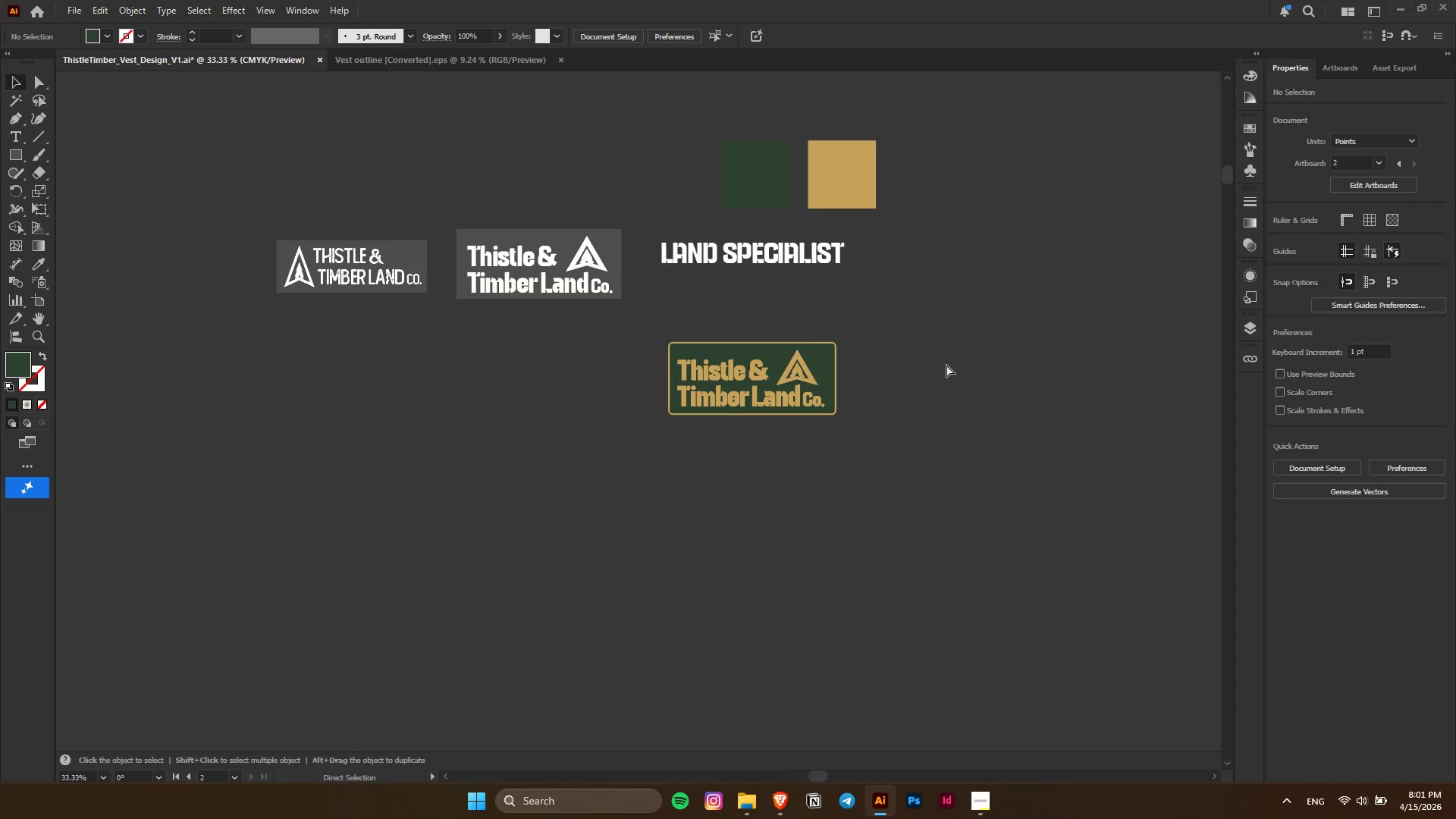 
left_click([946, 365])
 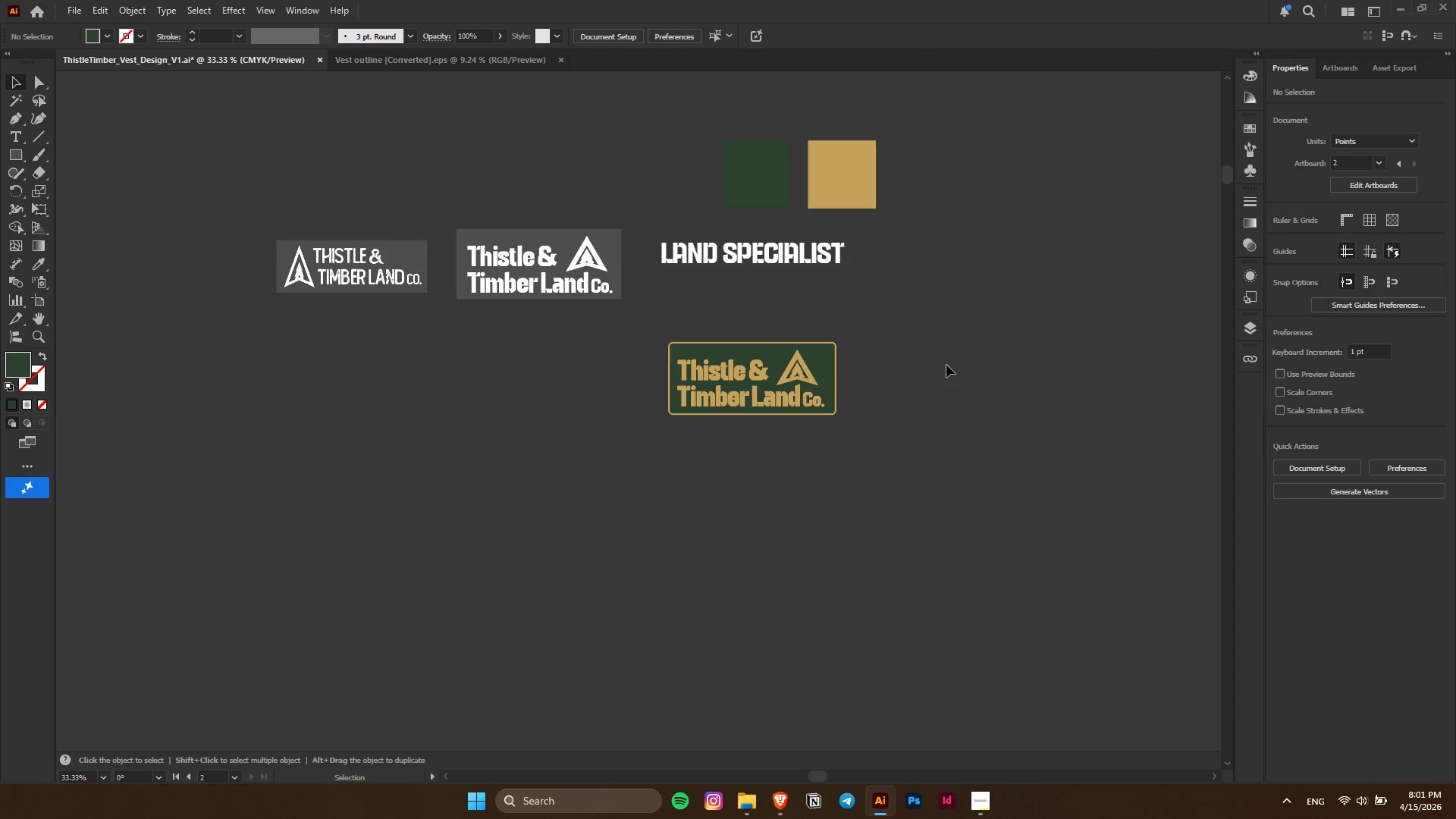 
scroll: coordinate [942, 364], scroll_direction: down, amount: 12.0
 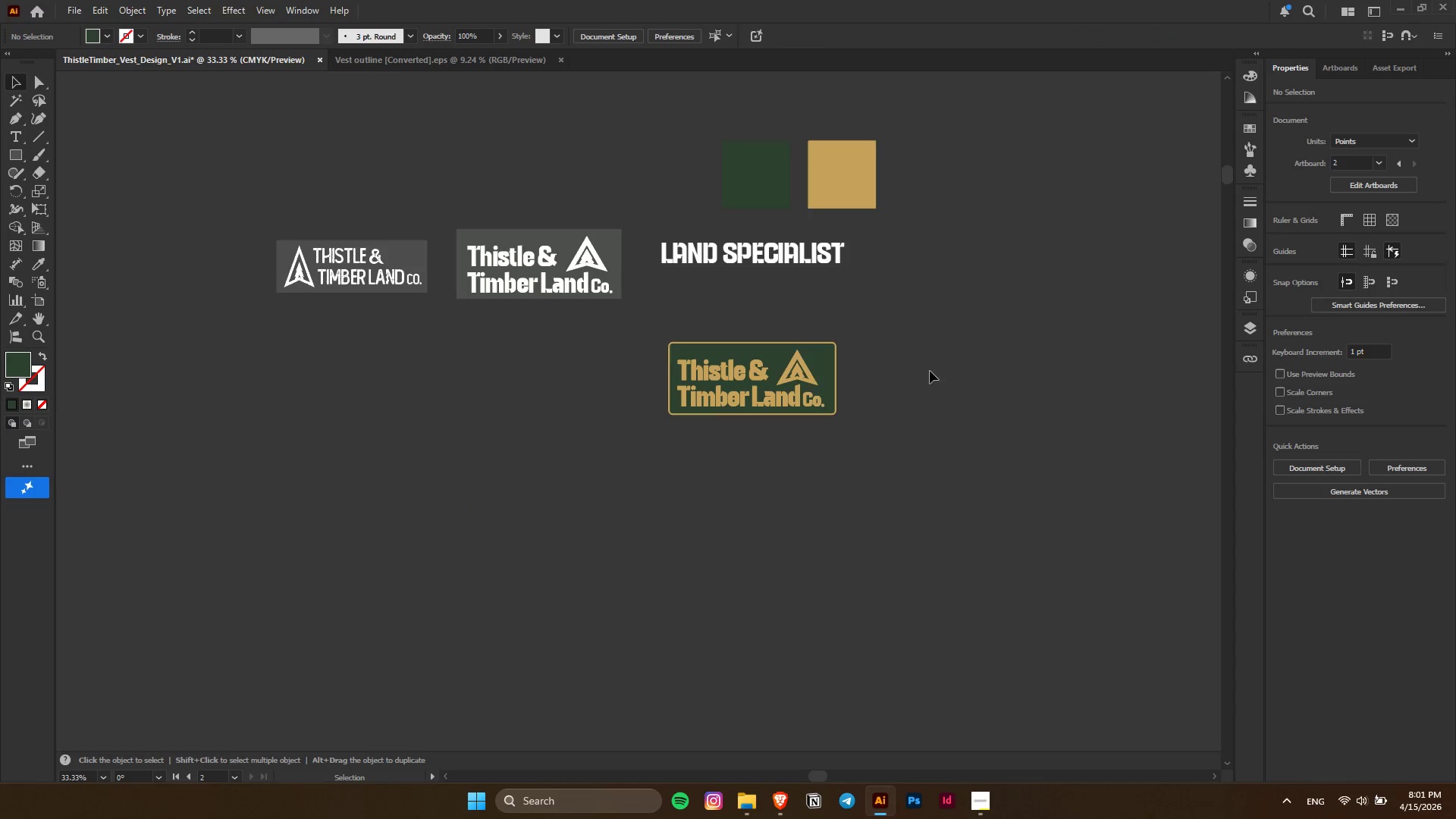 
hold_key(key=AltLeft, duration=0.45)
scroll: coordinate [802, 428], scroll_direction: up, amount: 10.0
 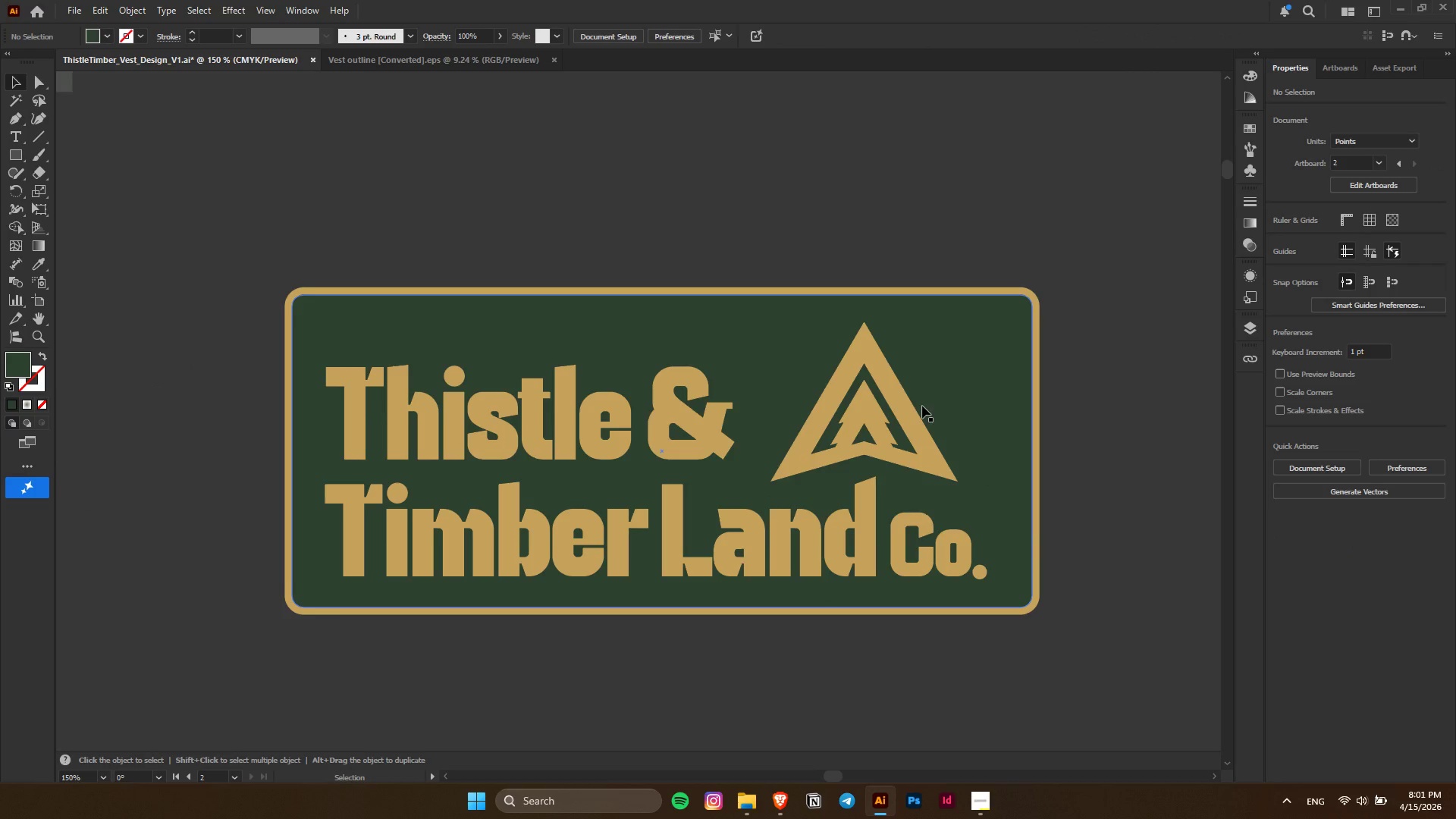 
key(Control+Z)
 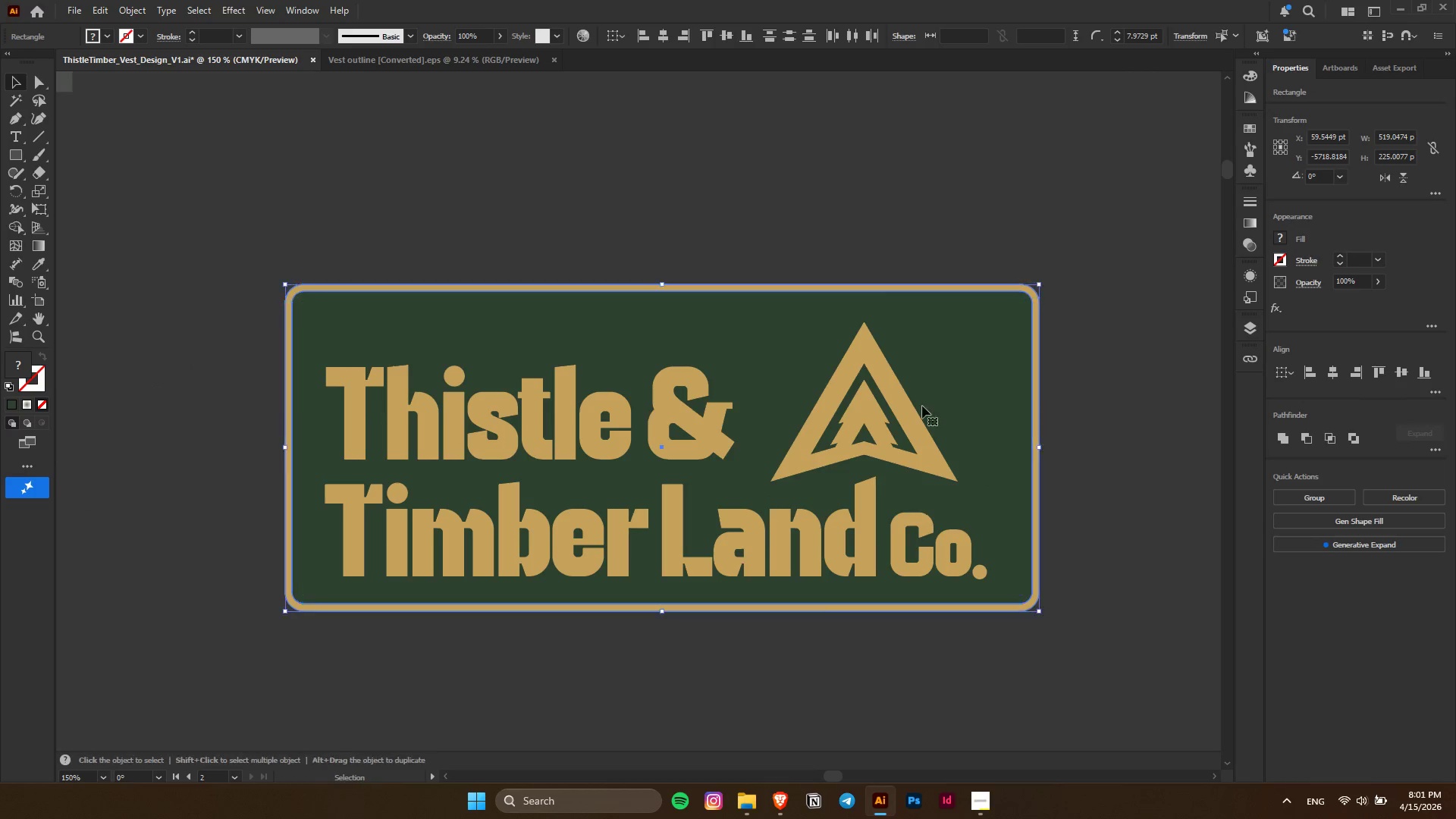 
key(Control+Z)
 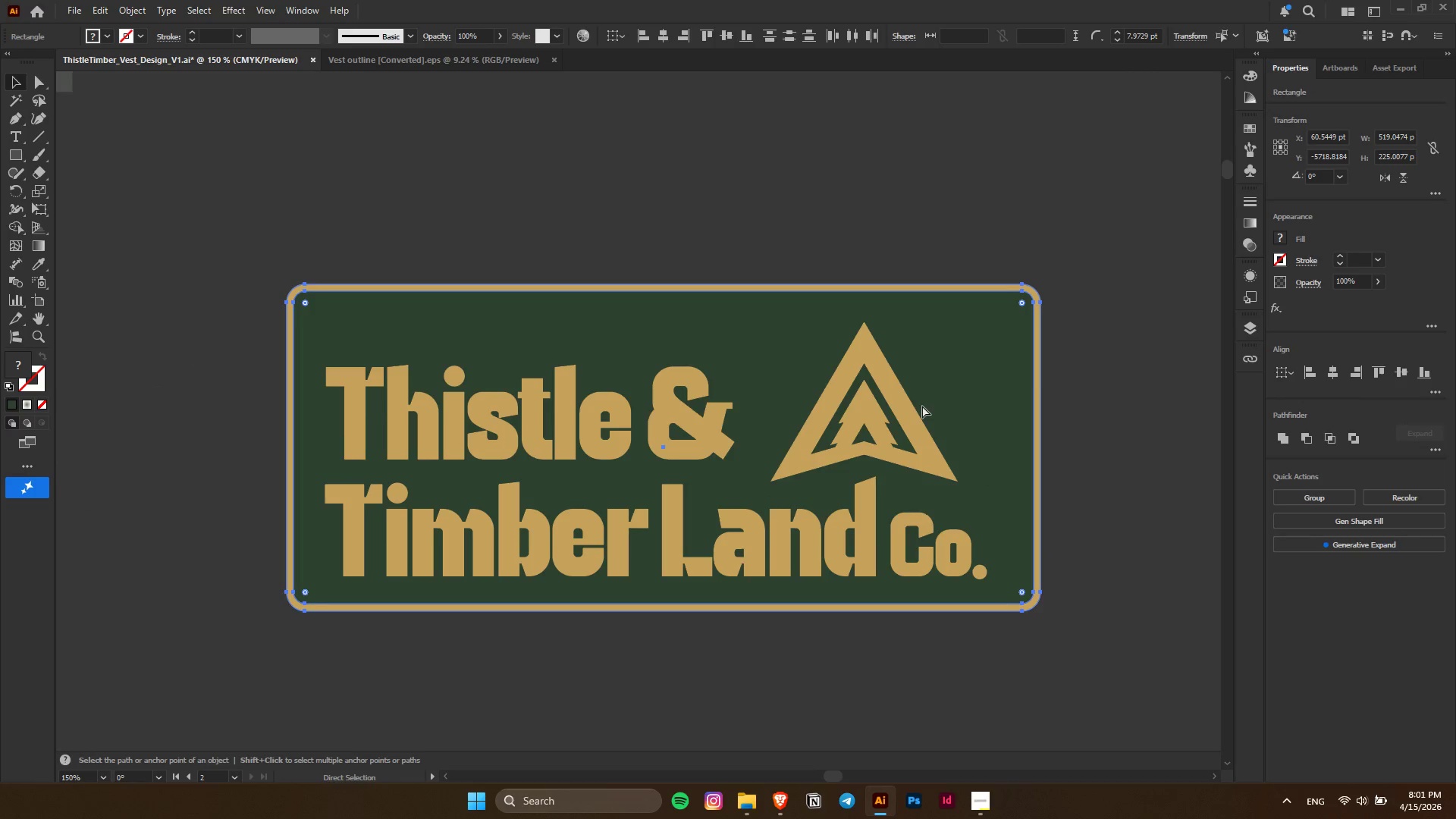 
key(Control+Z)
 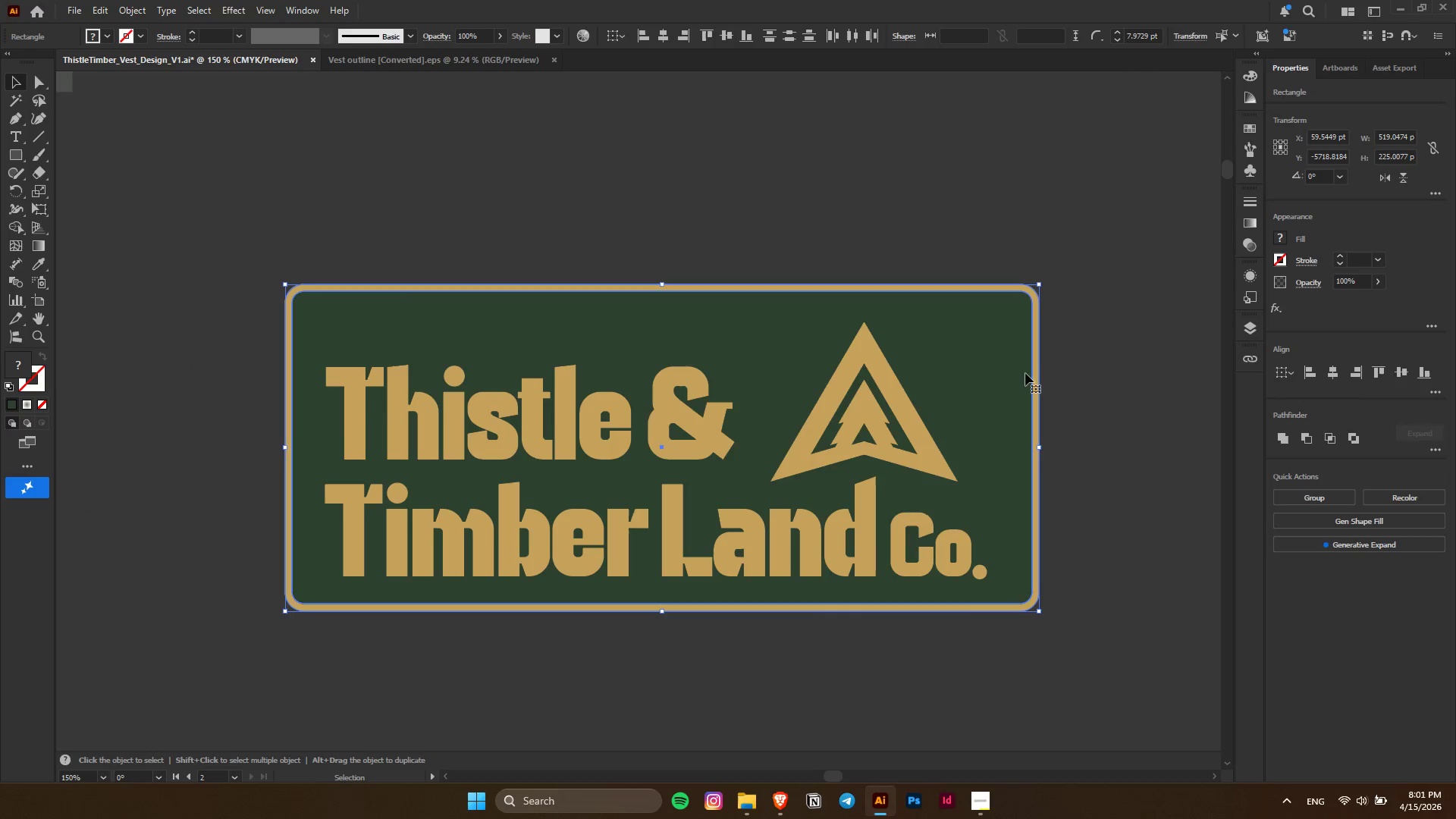 
double_click([1128, 435])
 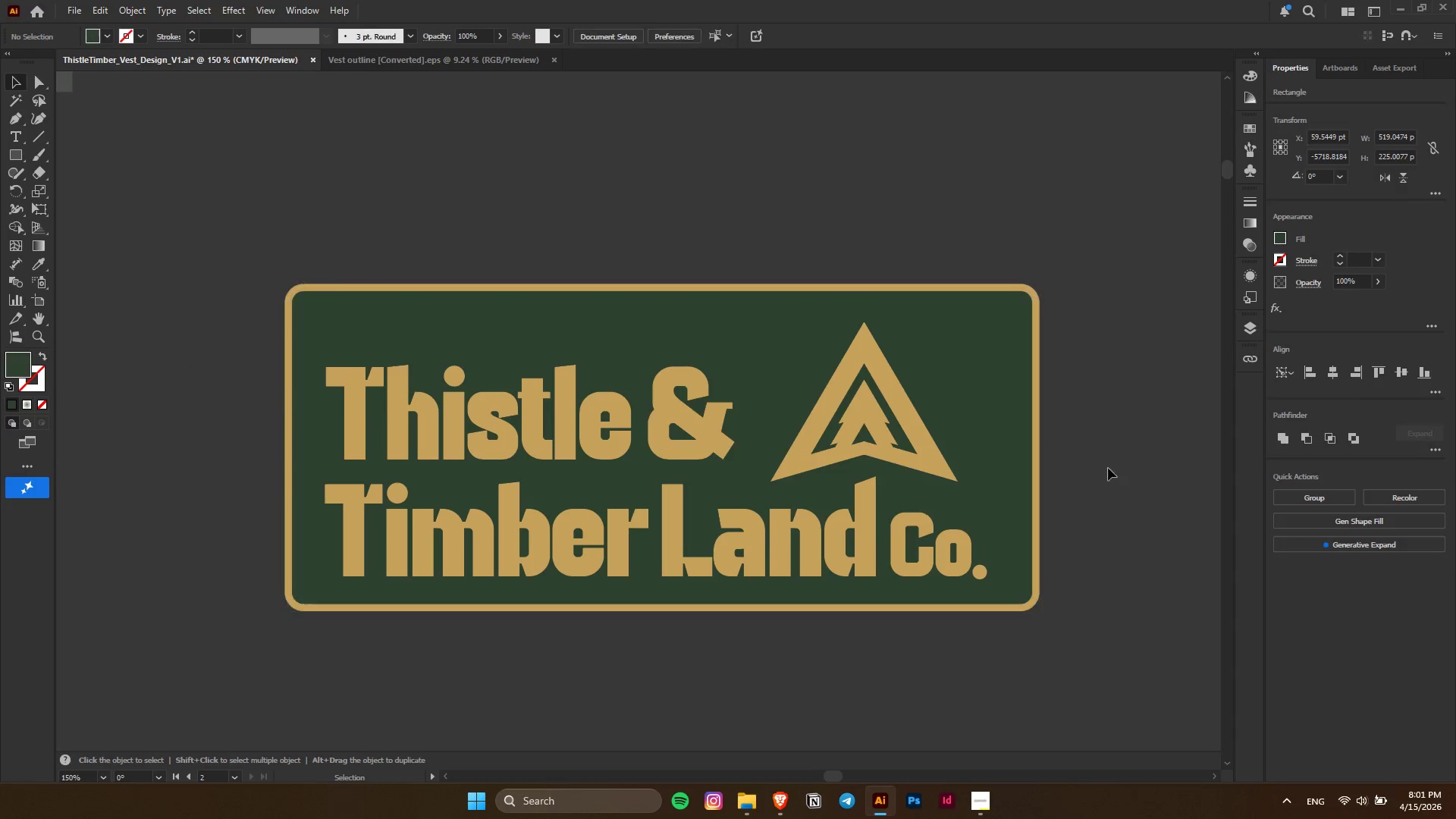 
left_click_drag(start_coordinate=[1104, 486], to_coordinate=[942, 365])
 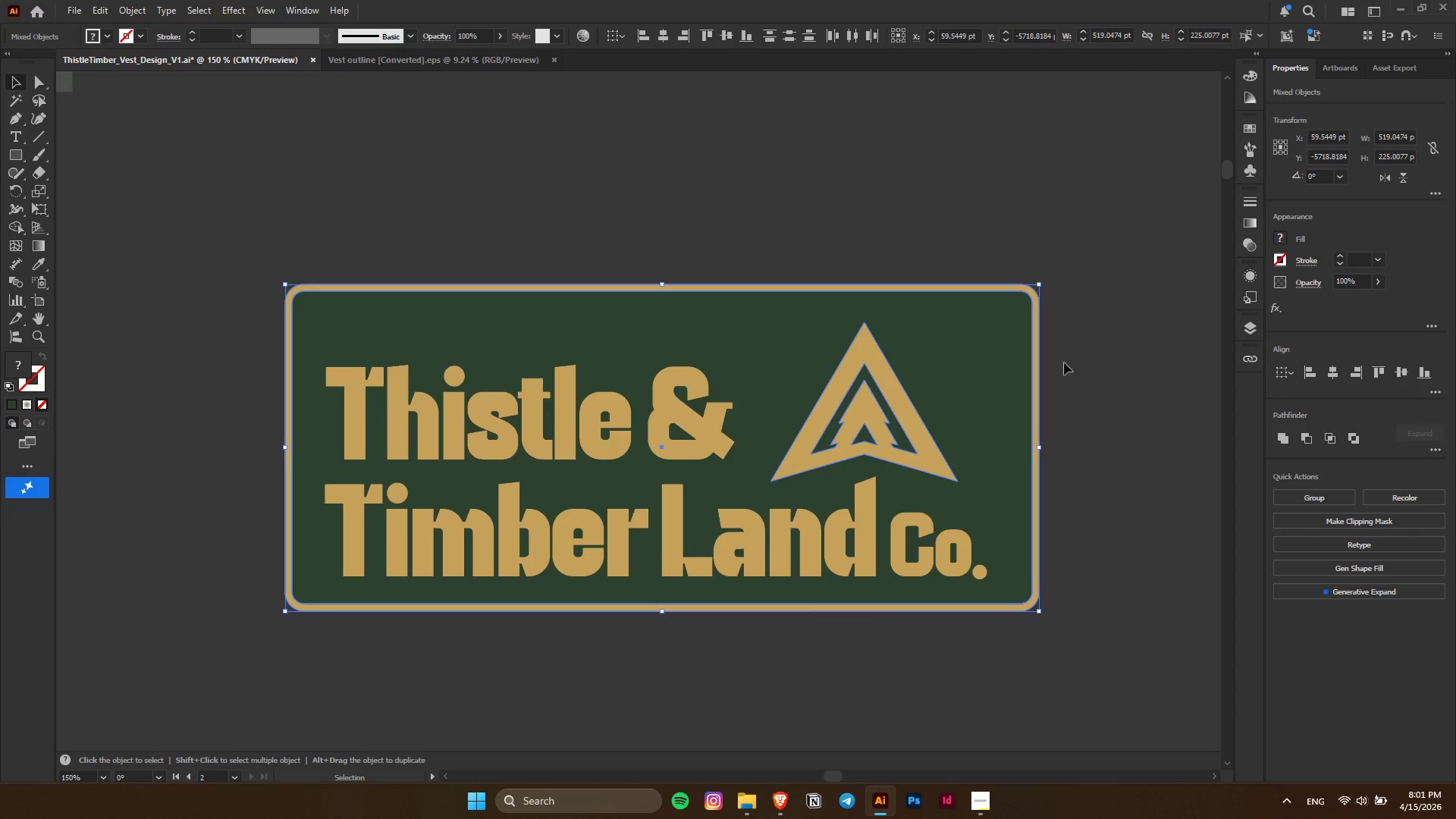 
left_click_drag(start_coordinate=[1125, 387], to_coordinate=[1119, 389])
 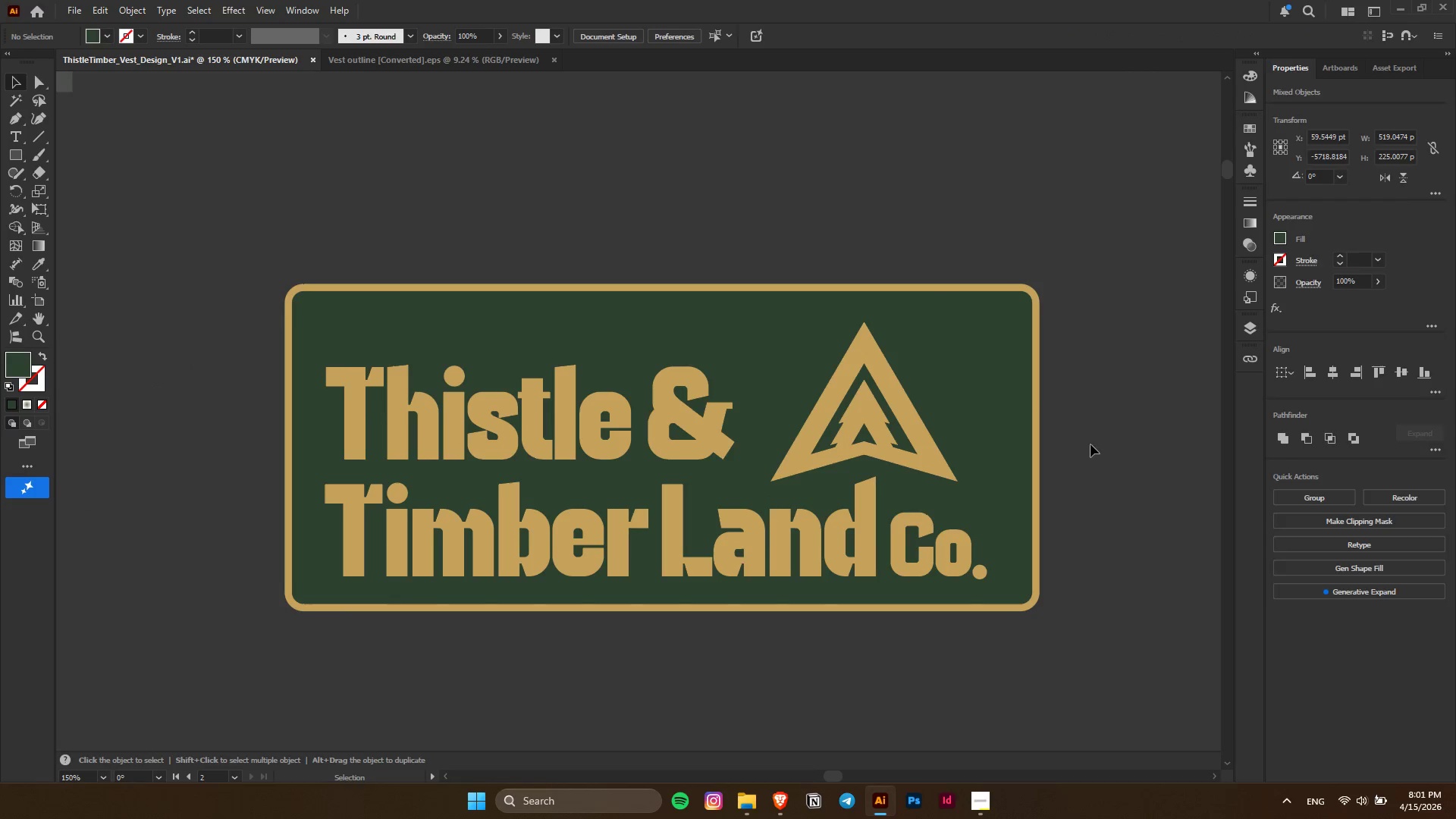 
left_click_drag(start_coordinate=[1090, 444], to_coordinate=[983, 359])
 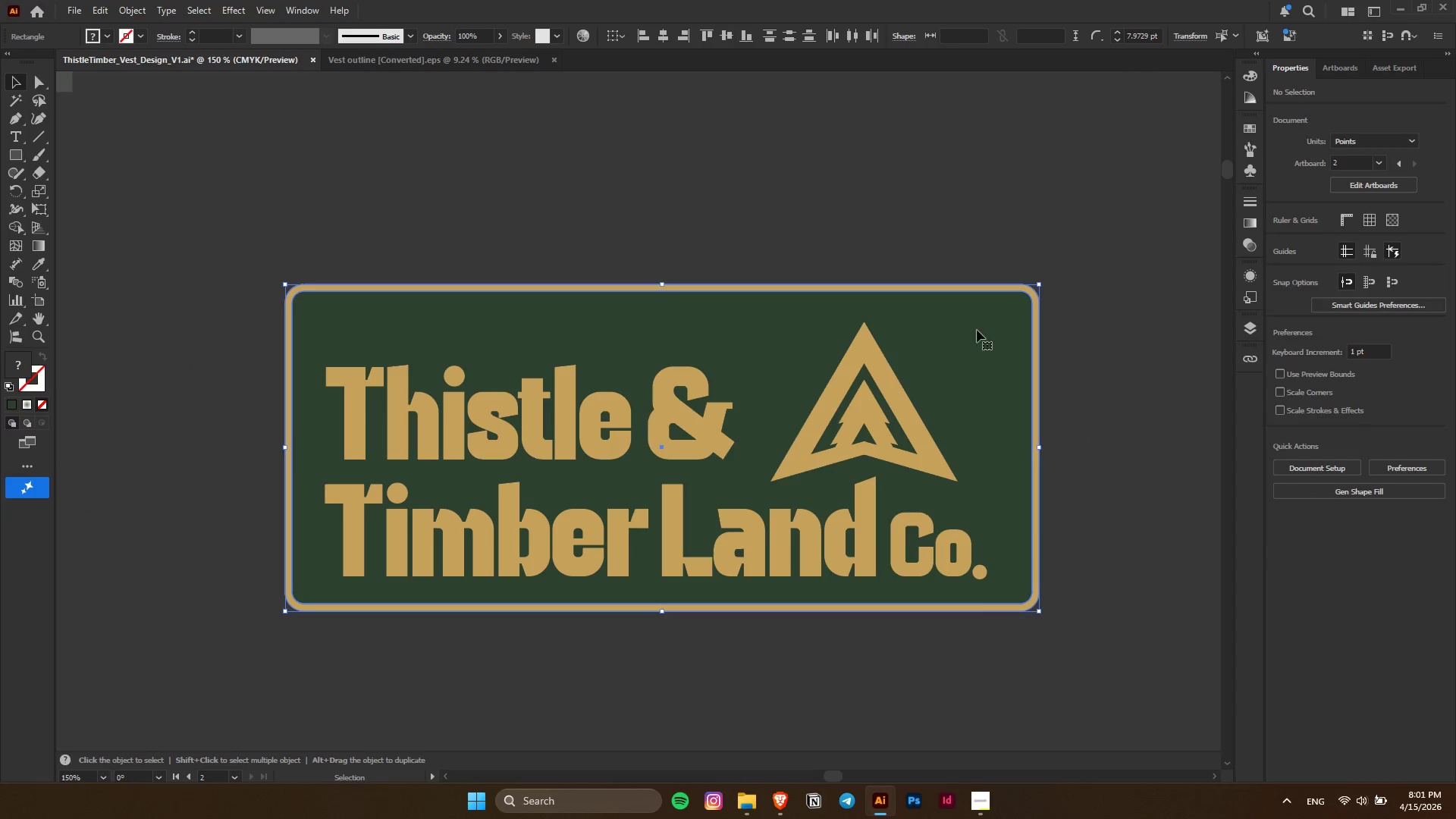 
left_click_drag(start_coordinate=[977, 330], to_coordinate=[974, 342])
 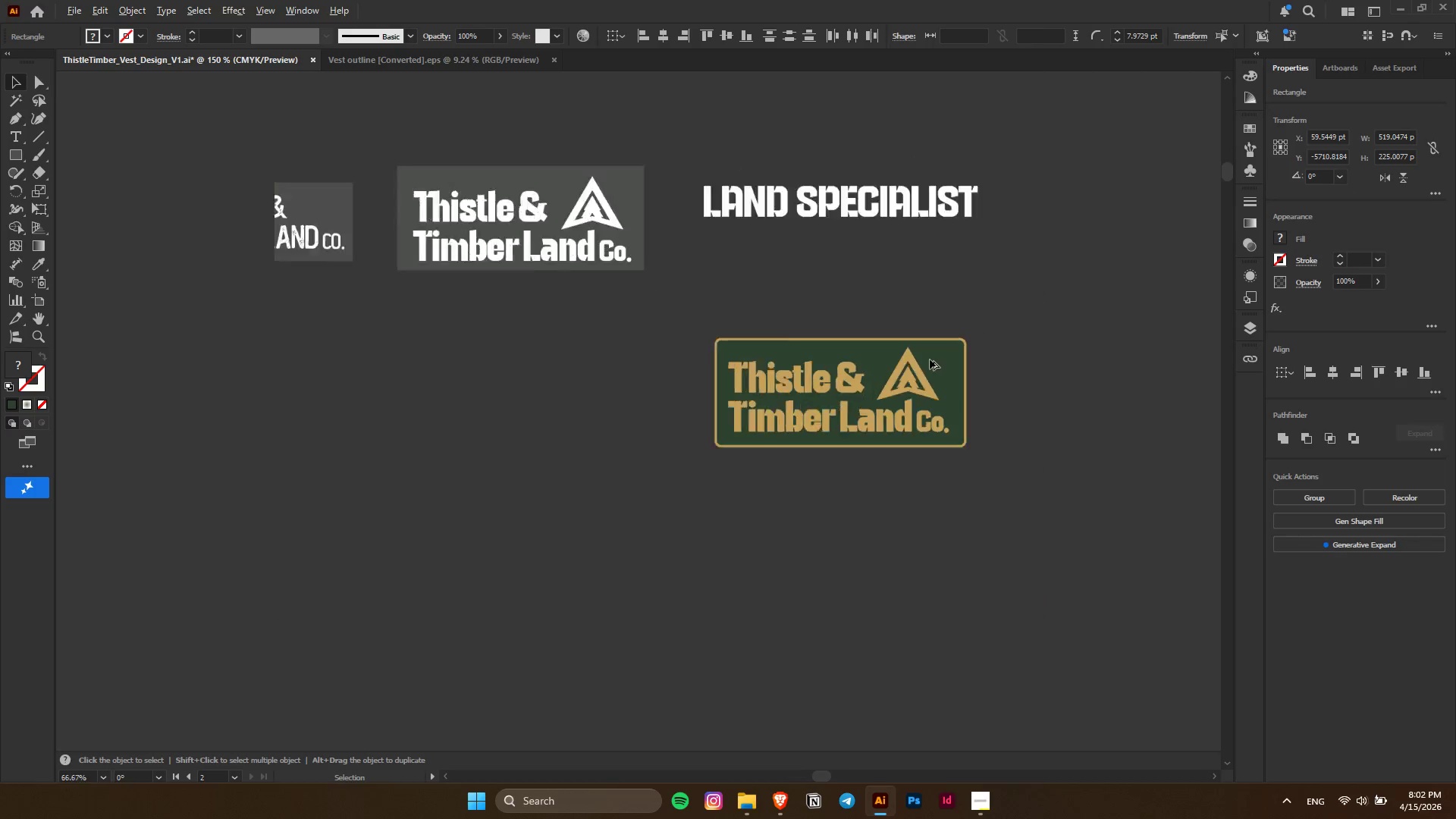 
hold_key(key=ShiftLeft, duration=1.5)
 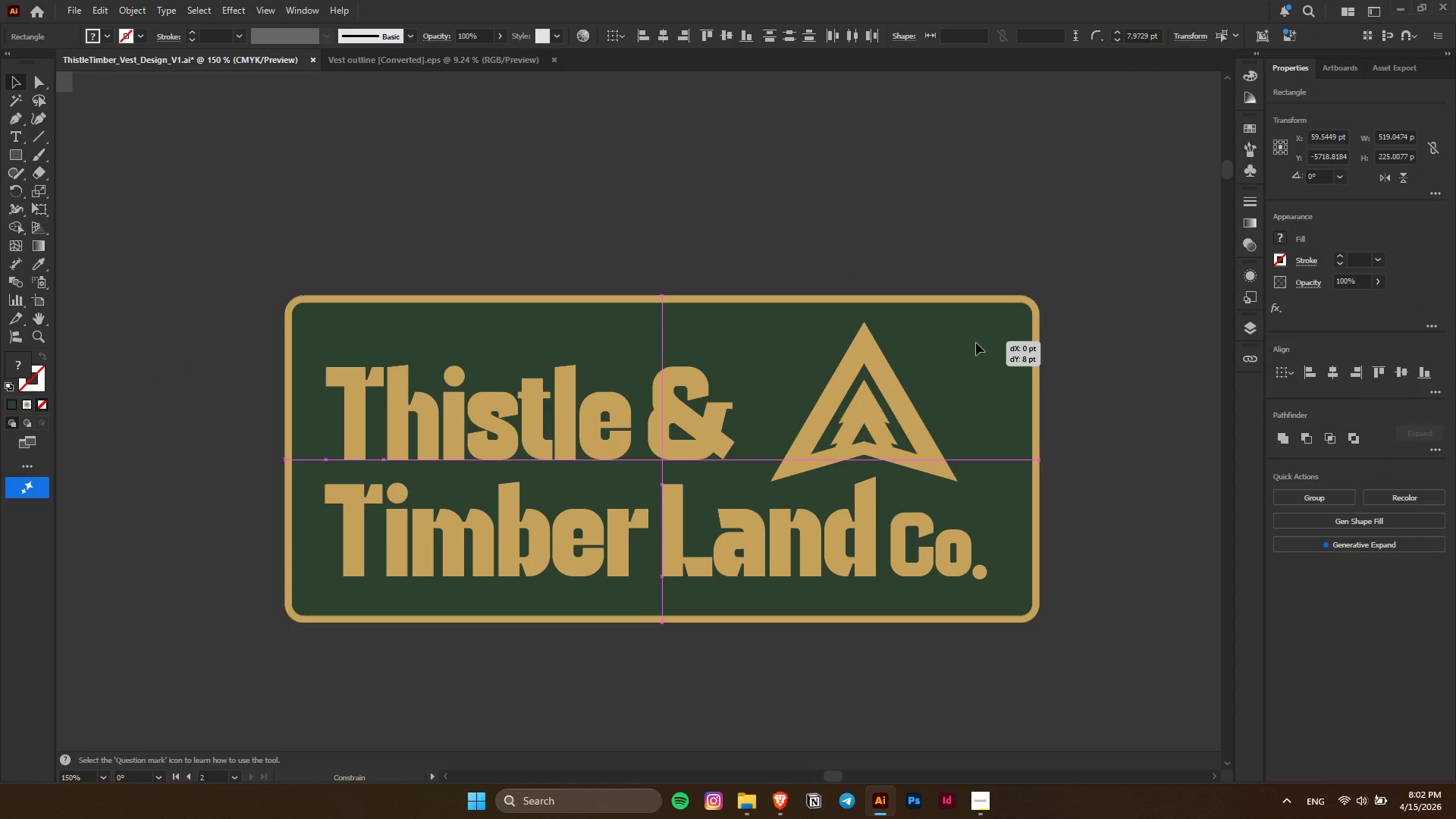 
hold_key(key=ShiftLeft, duration=1.52)
 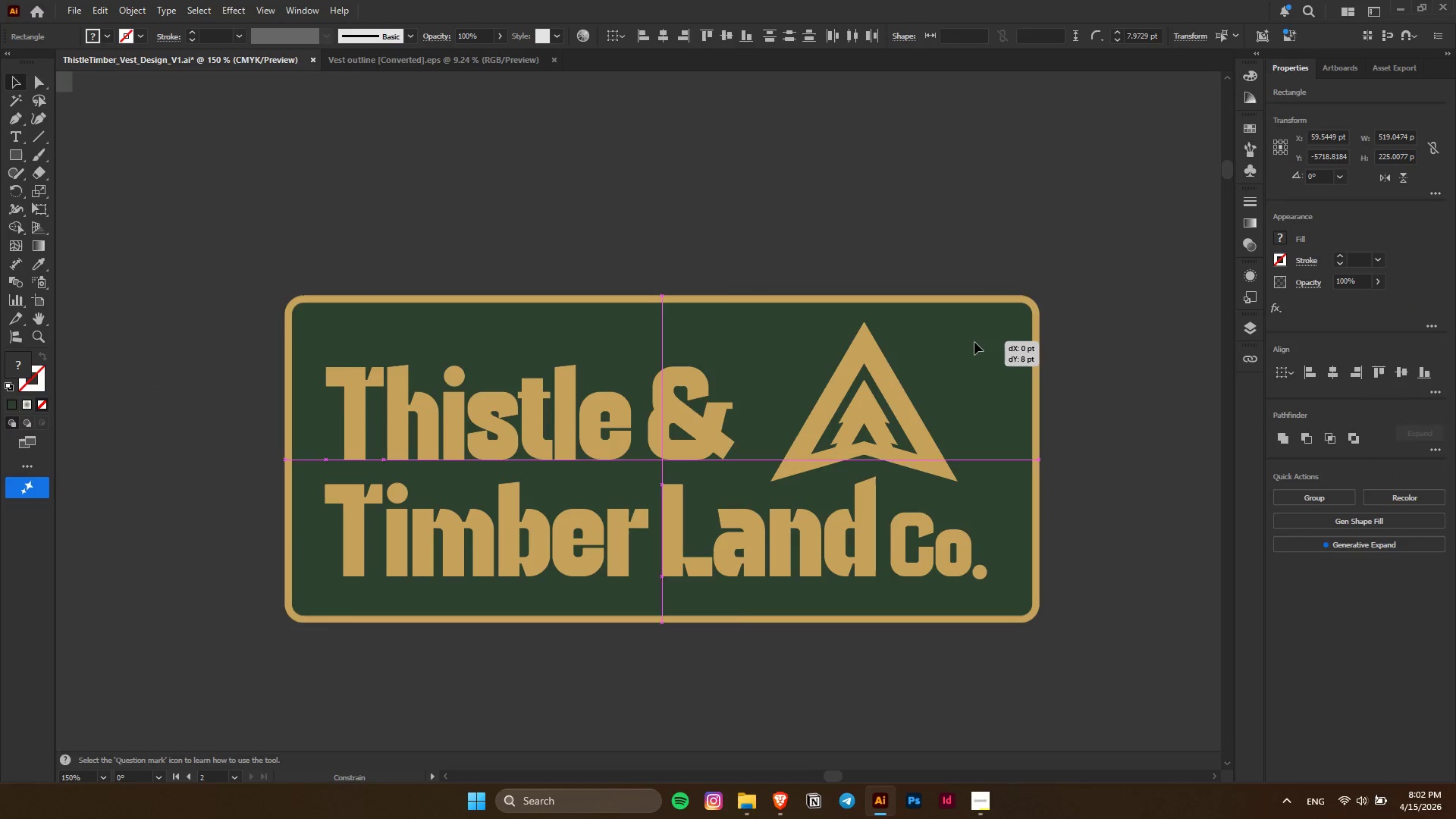 
hold_key(key=ShiftLeft, duration=1.0)
 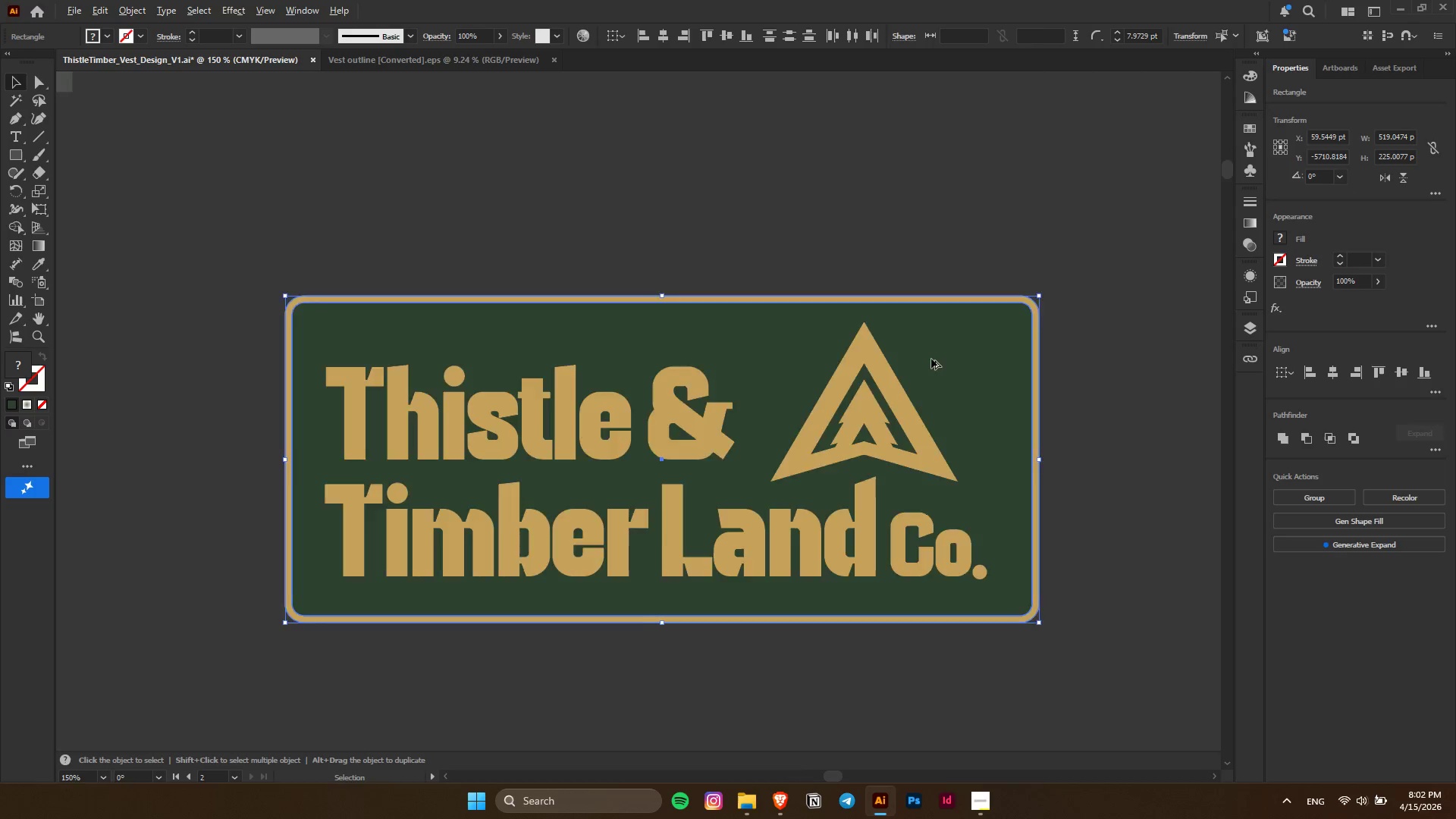 
key(Alt+AltLeft)
 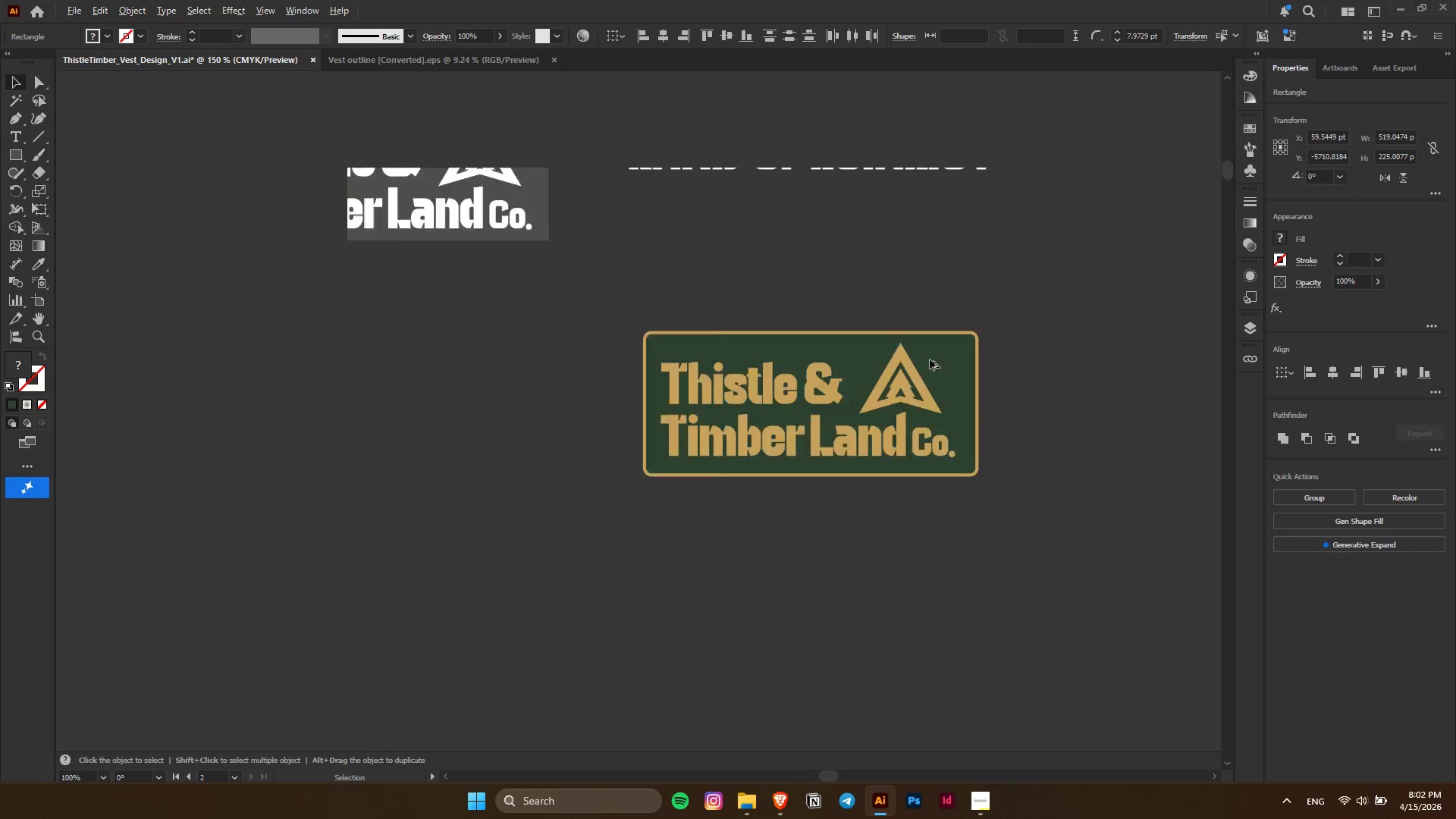 
left_click([1022, 353])
 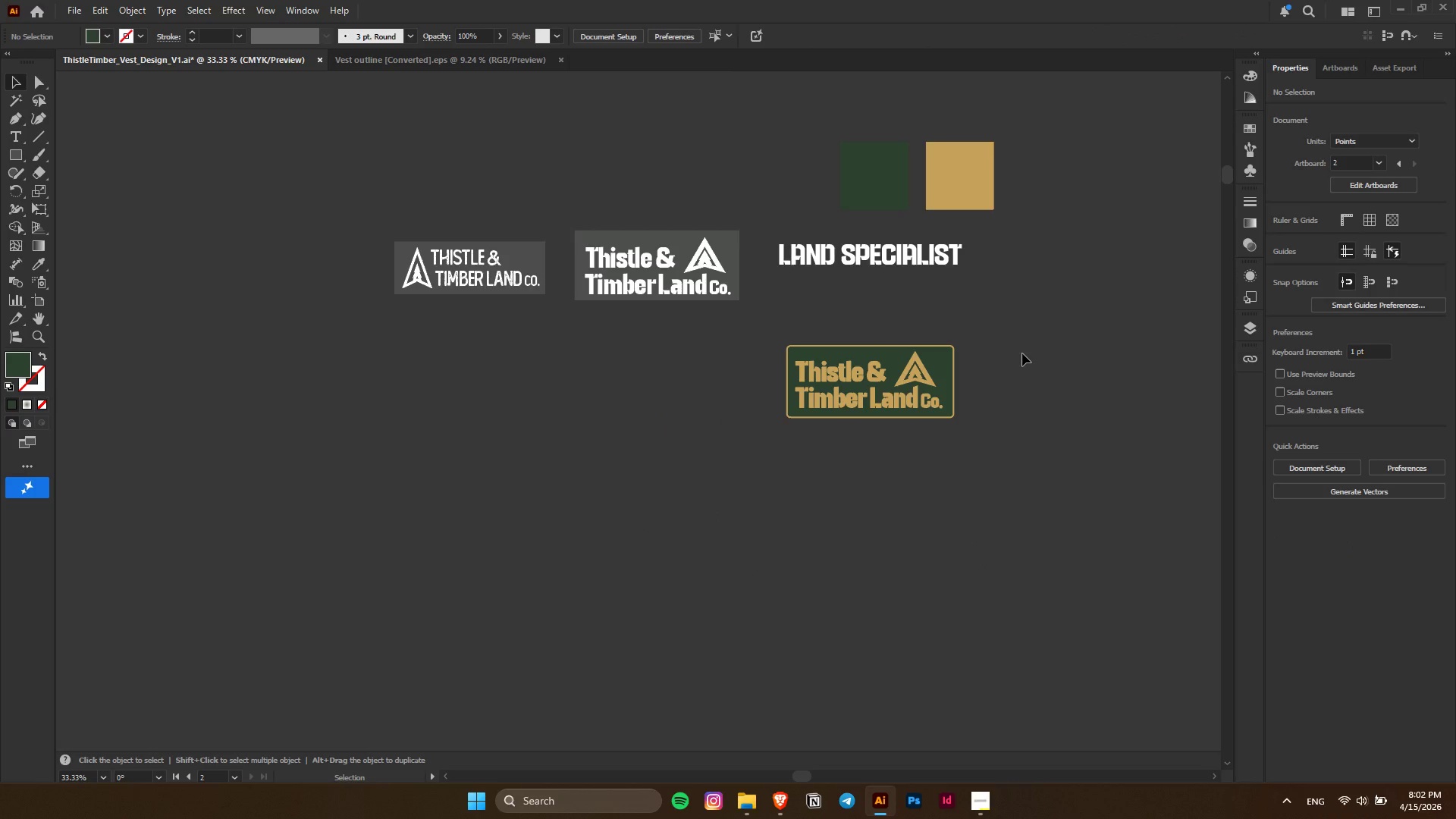 
scroll: coordinate [930, 359], scroll_direction: down, amount: 4.0
 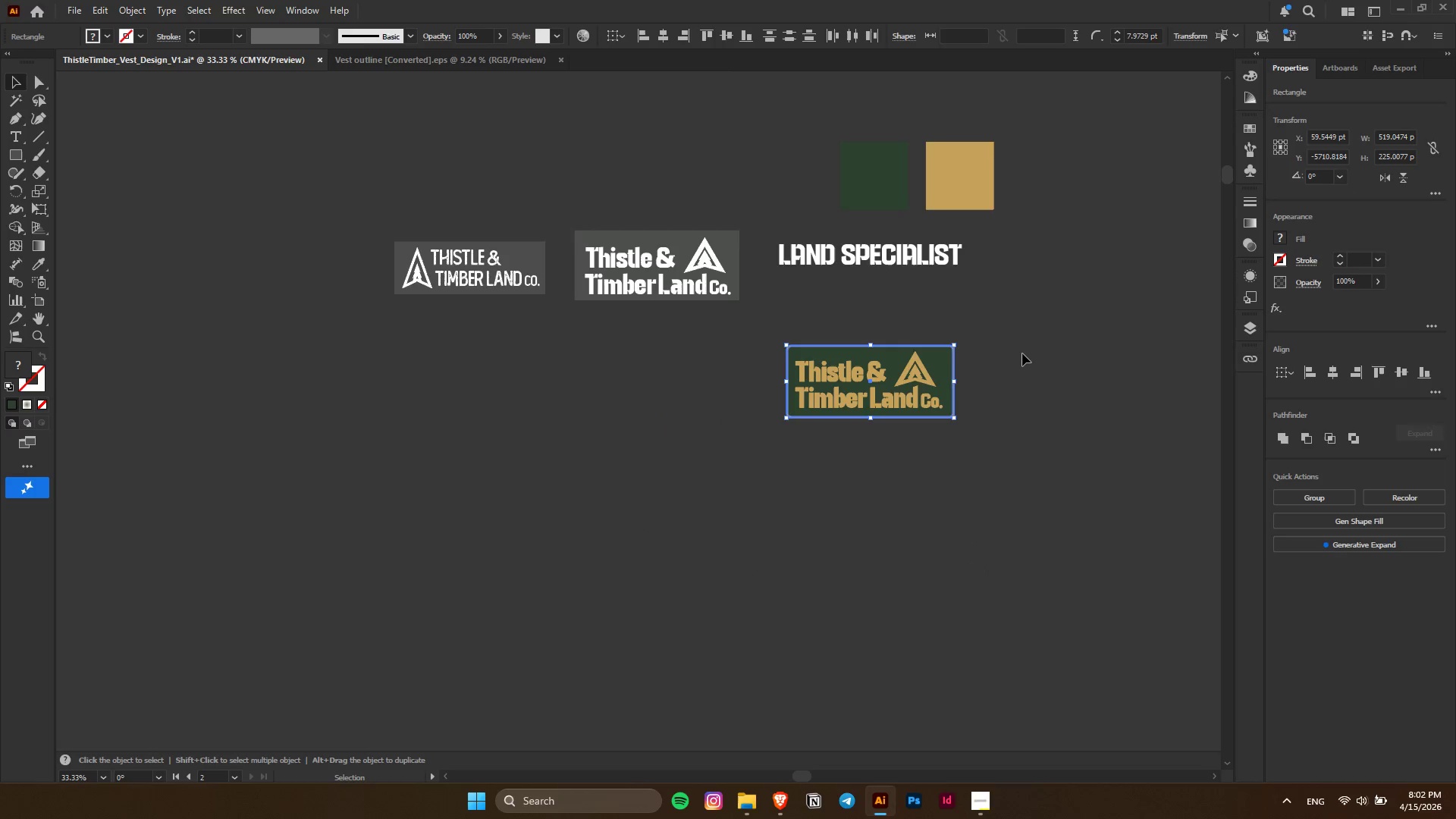 
hold_key(key=AltLeft, duration=0.47)
scroll: coordinate [955, 357], scroll_direction: up, amount: 5.0
 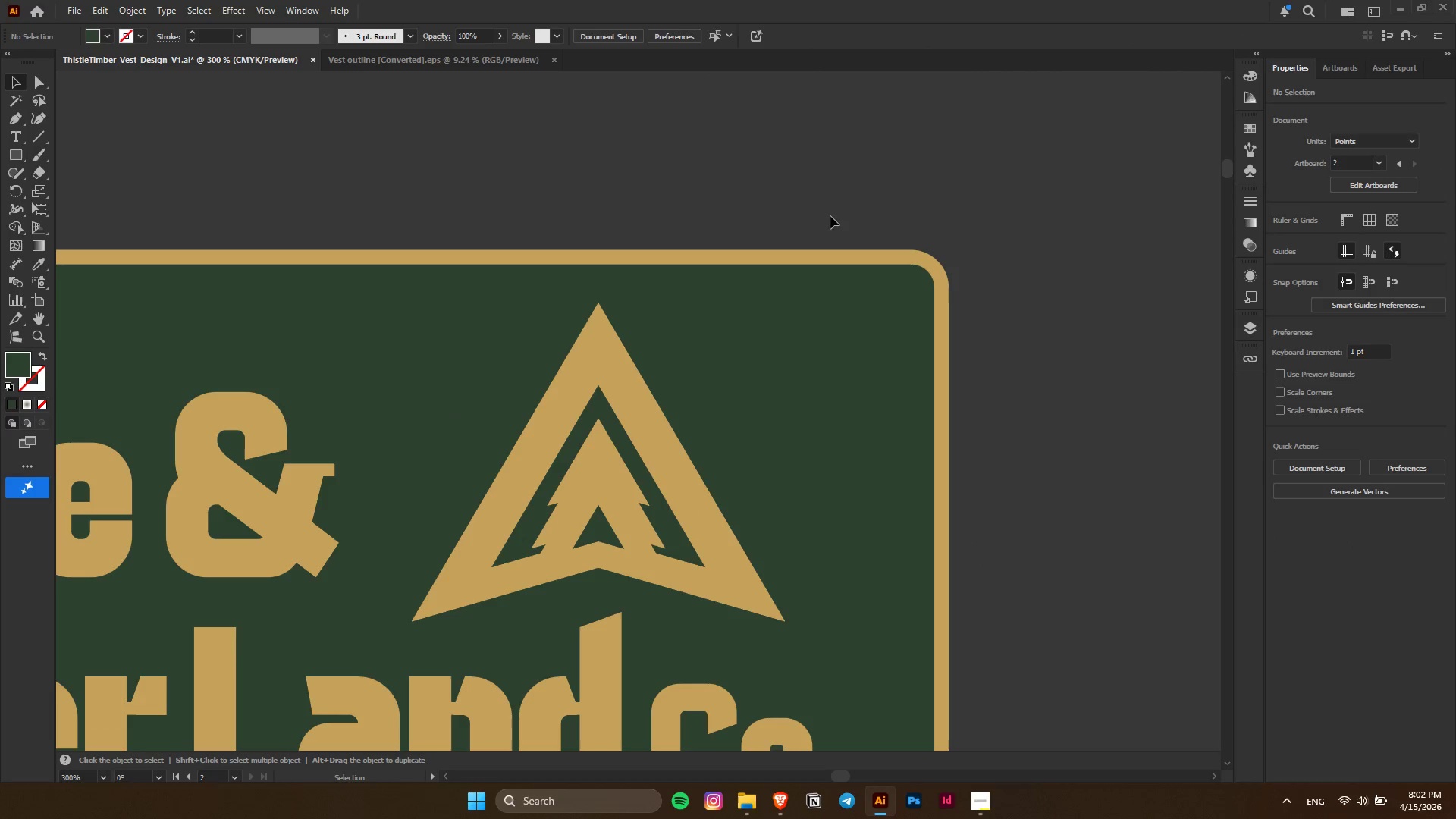 
left_click_drag(start_coordinate=[827, 200], to_coordinate=[993, 438])
 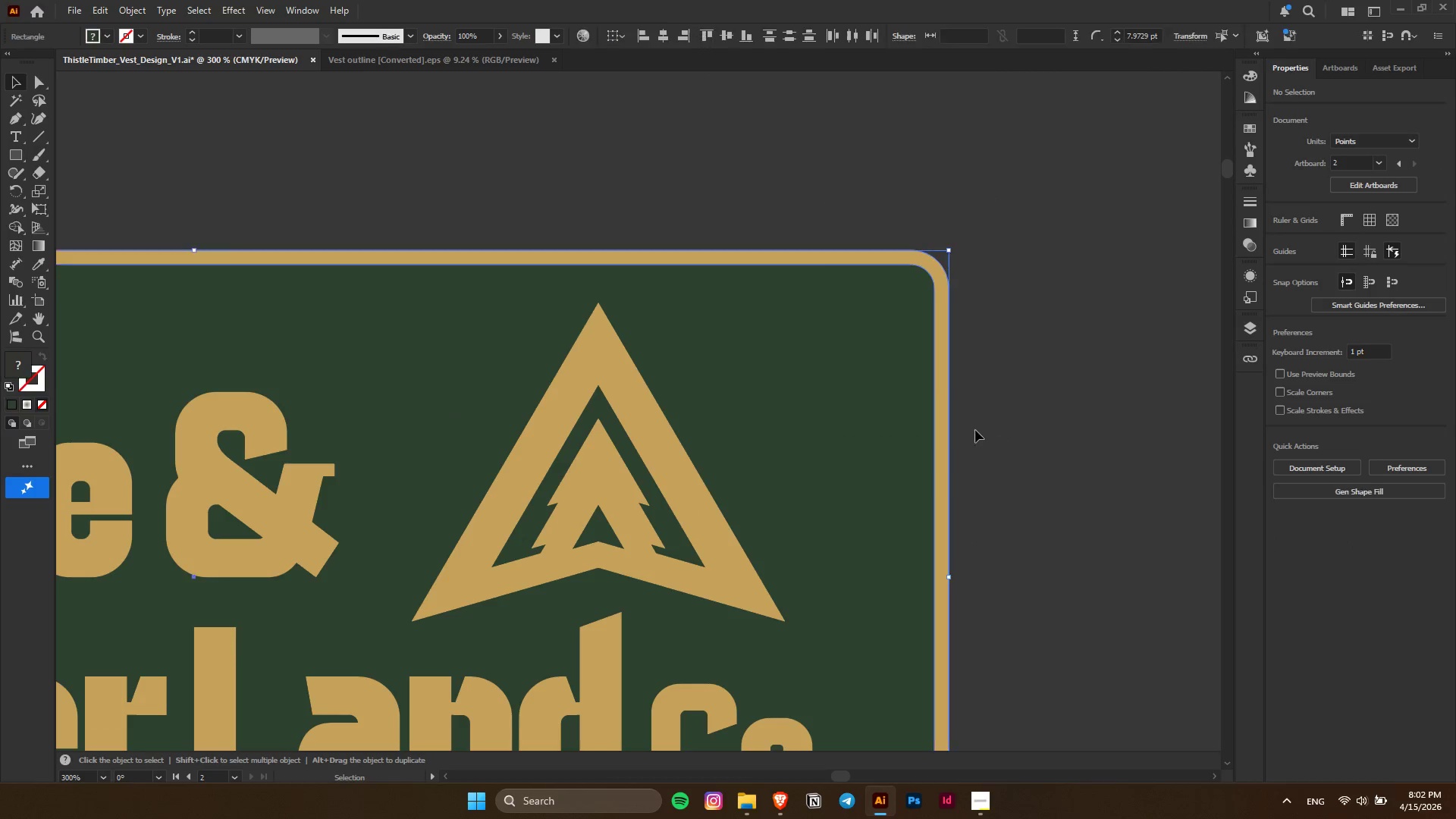 
key(Alt+AltLeft)
 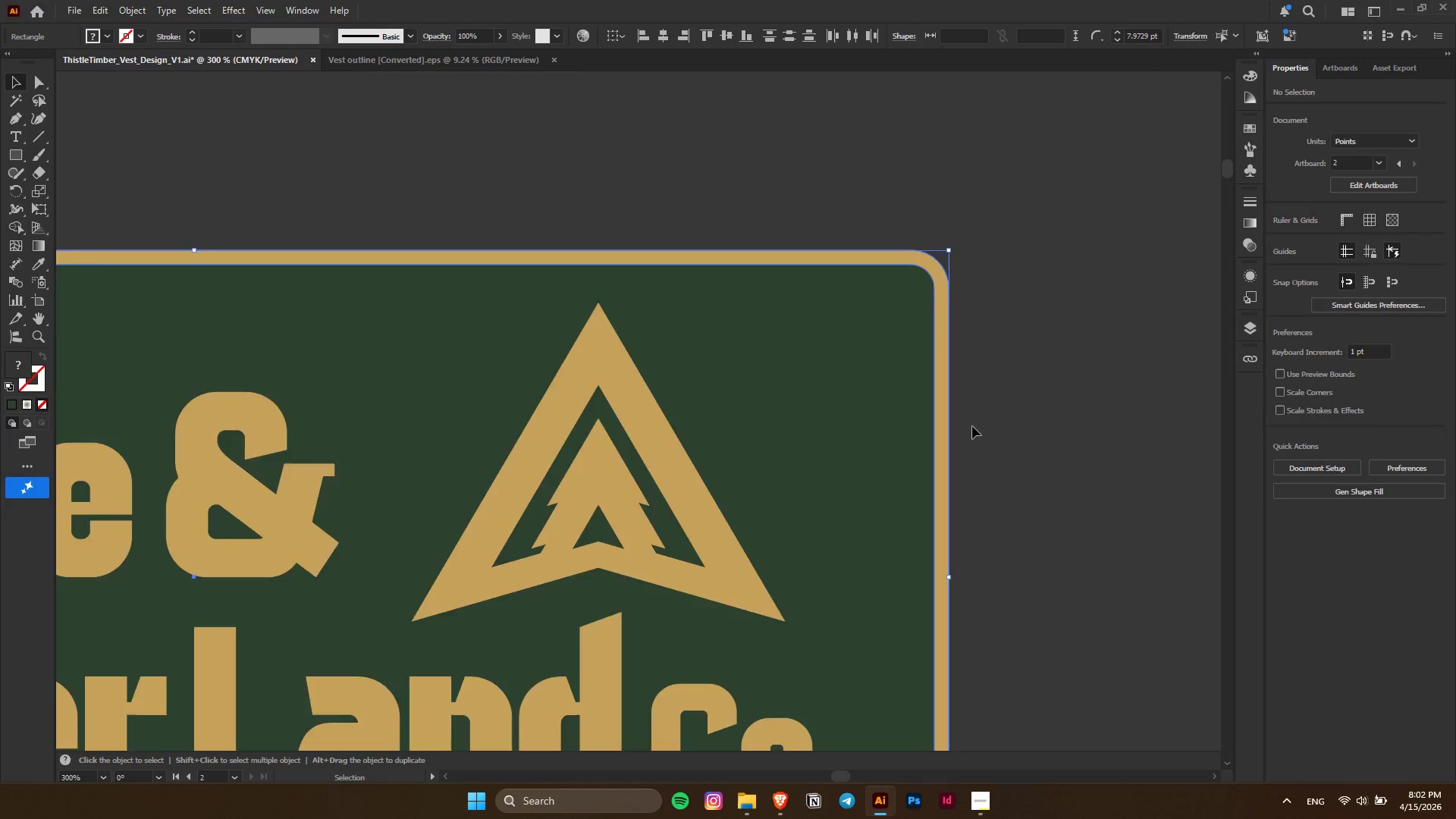 
left_click_drag(start_coordinate=[943, 427], to_coordinate=[943, 423])
 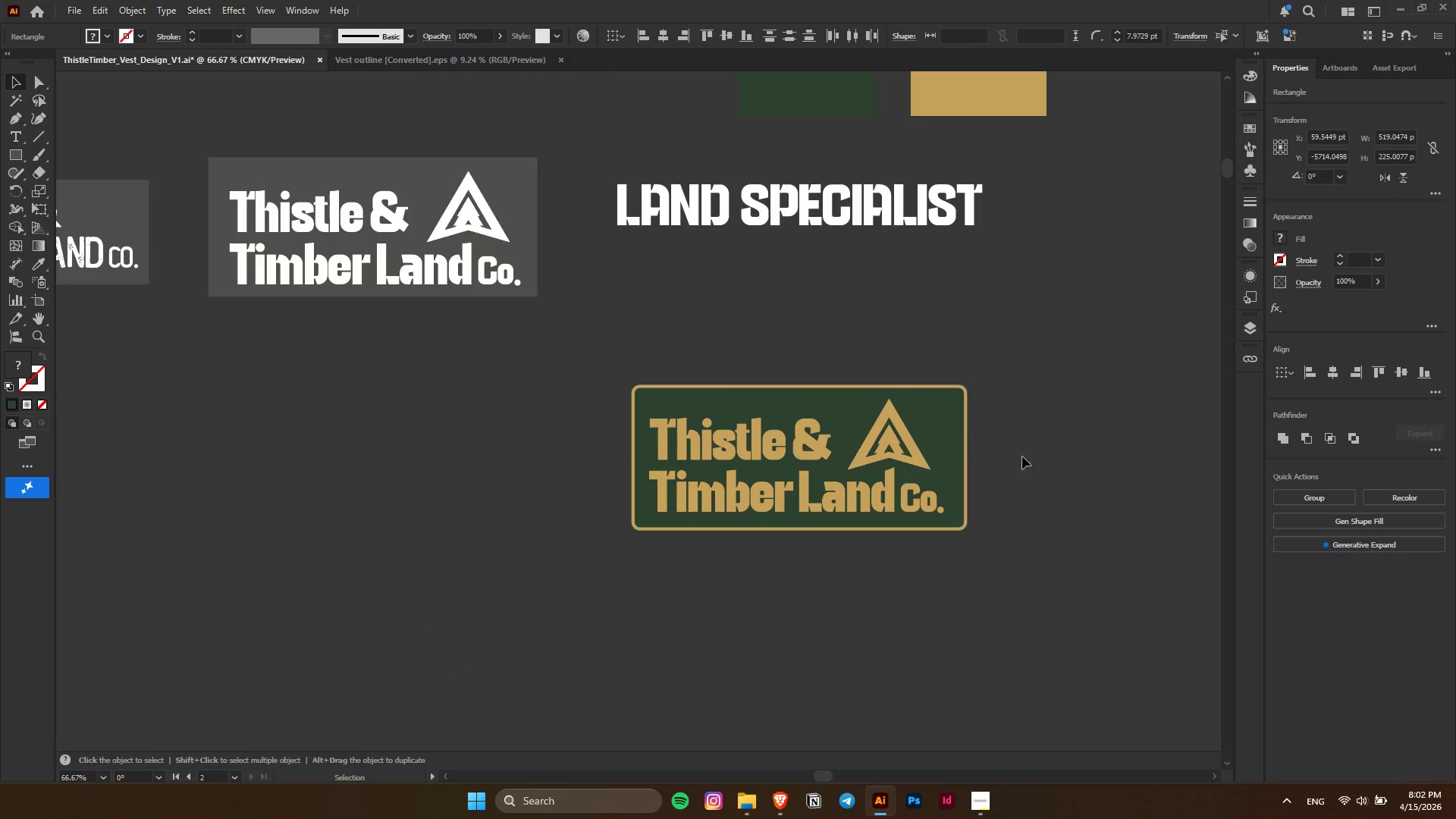 
scroll: coordinate [972, 426], scroll_direction: down, amount: 3.0
 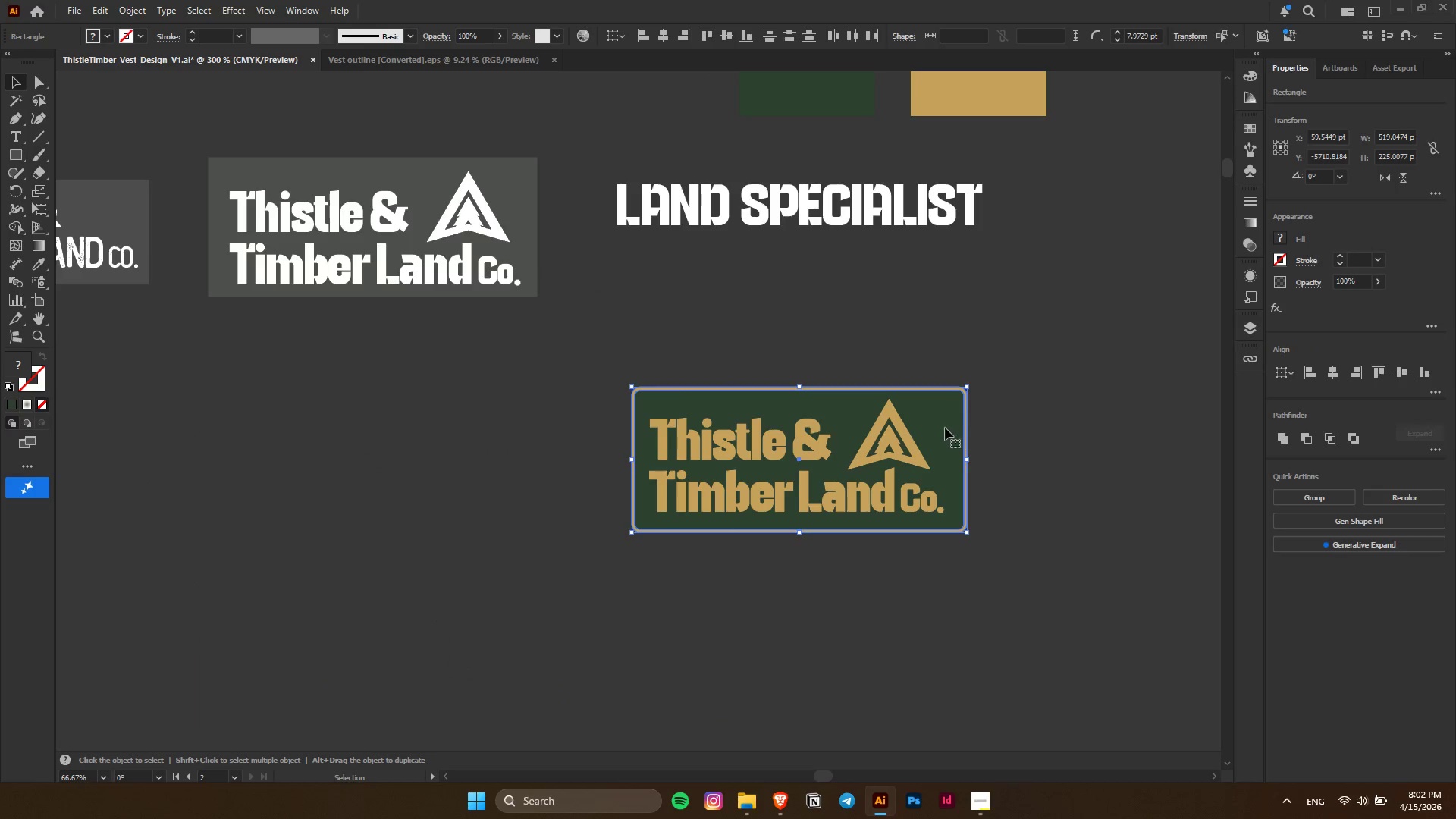 
hold_key(key=ShiftLeft, duration=0.81)
 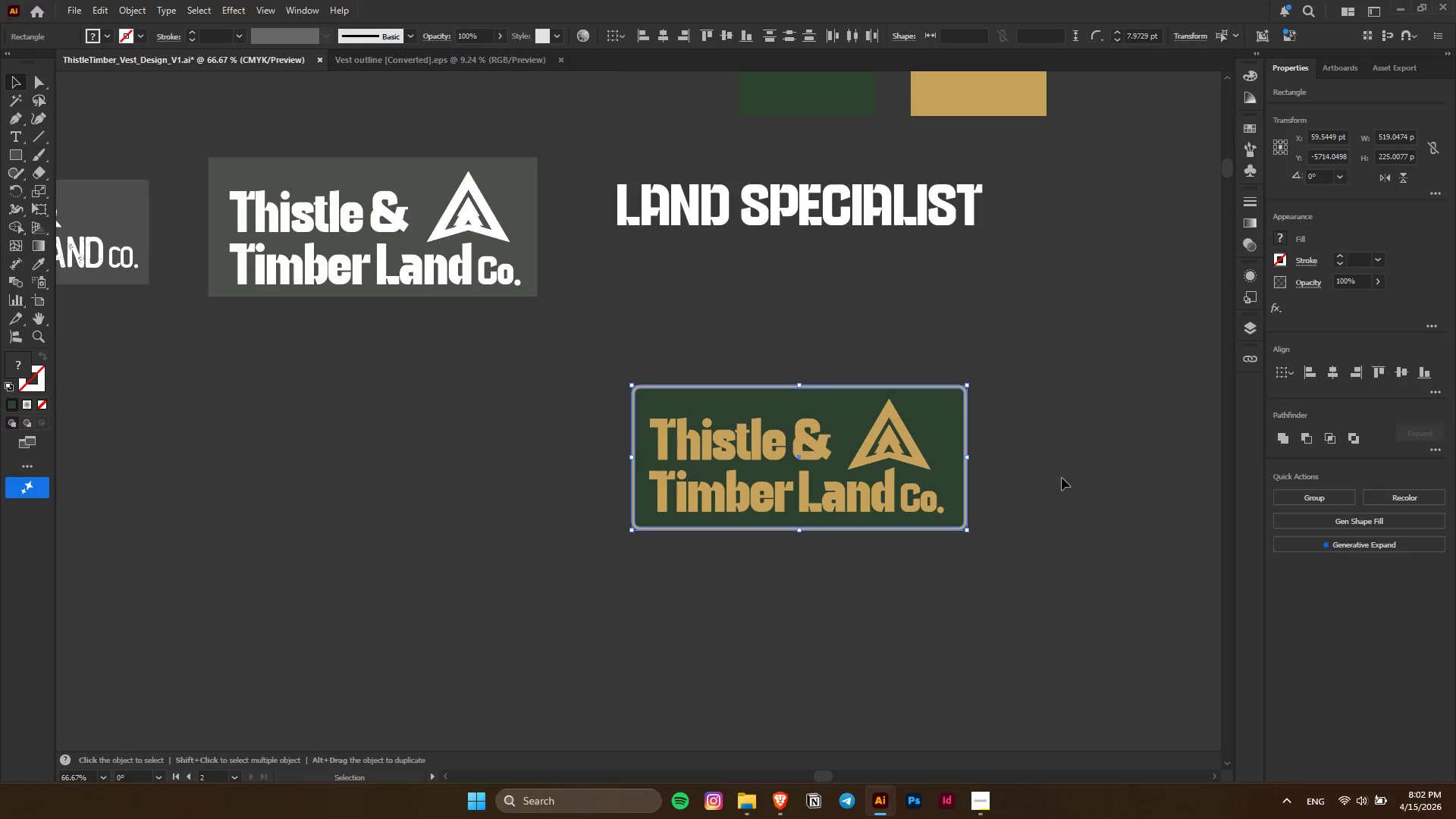 
left_click([1062, 478])
 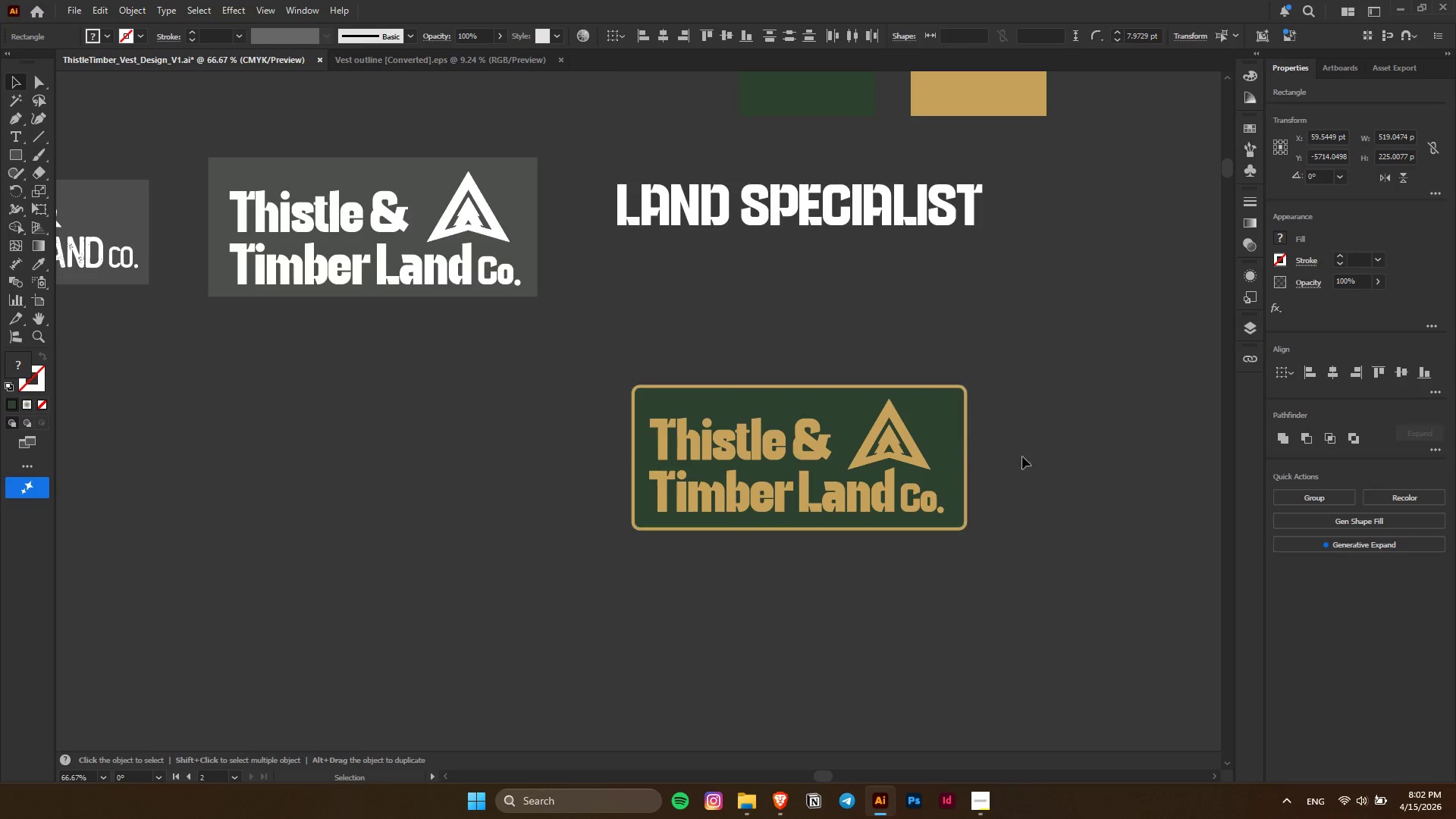 
hold_key(key=AltLeft, duration=0.39)
 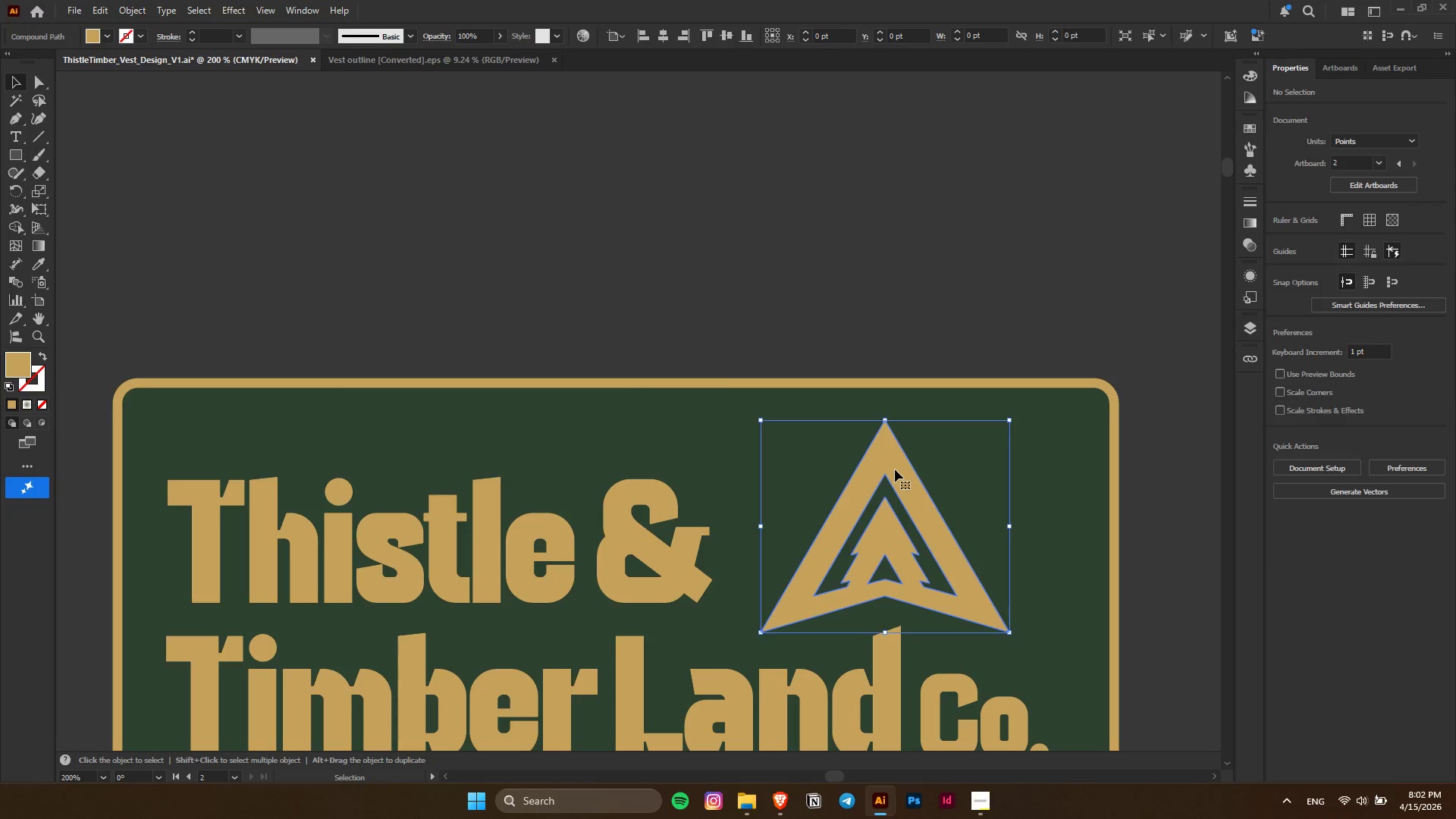 
left_click([895, 469])
 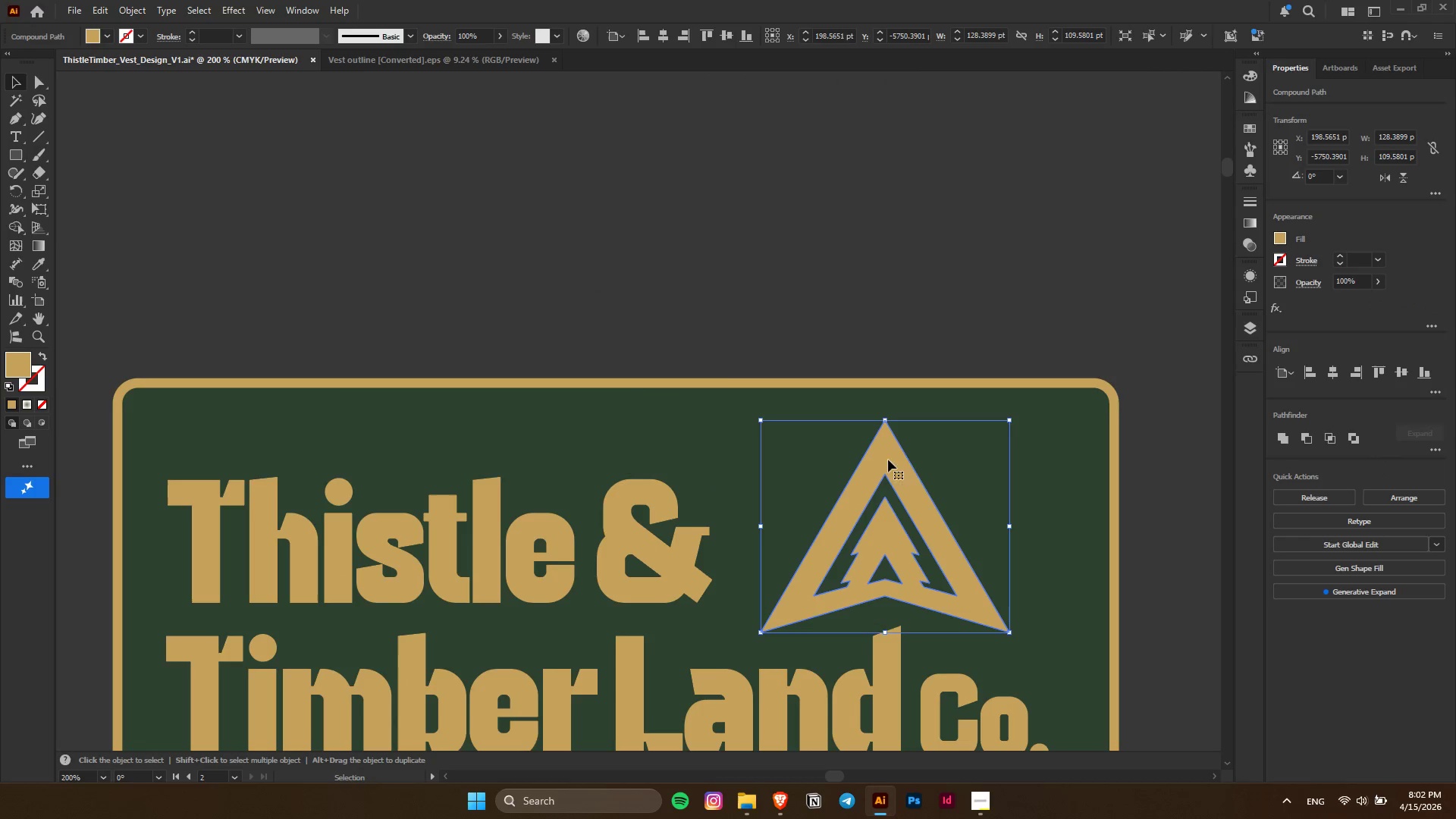 
scroll: coordinate [891, 388], scroll_direction: up, amount: 3.0
 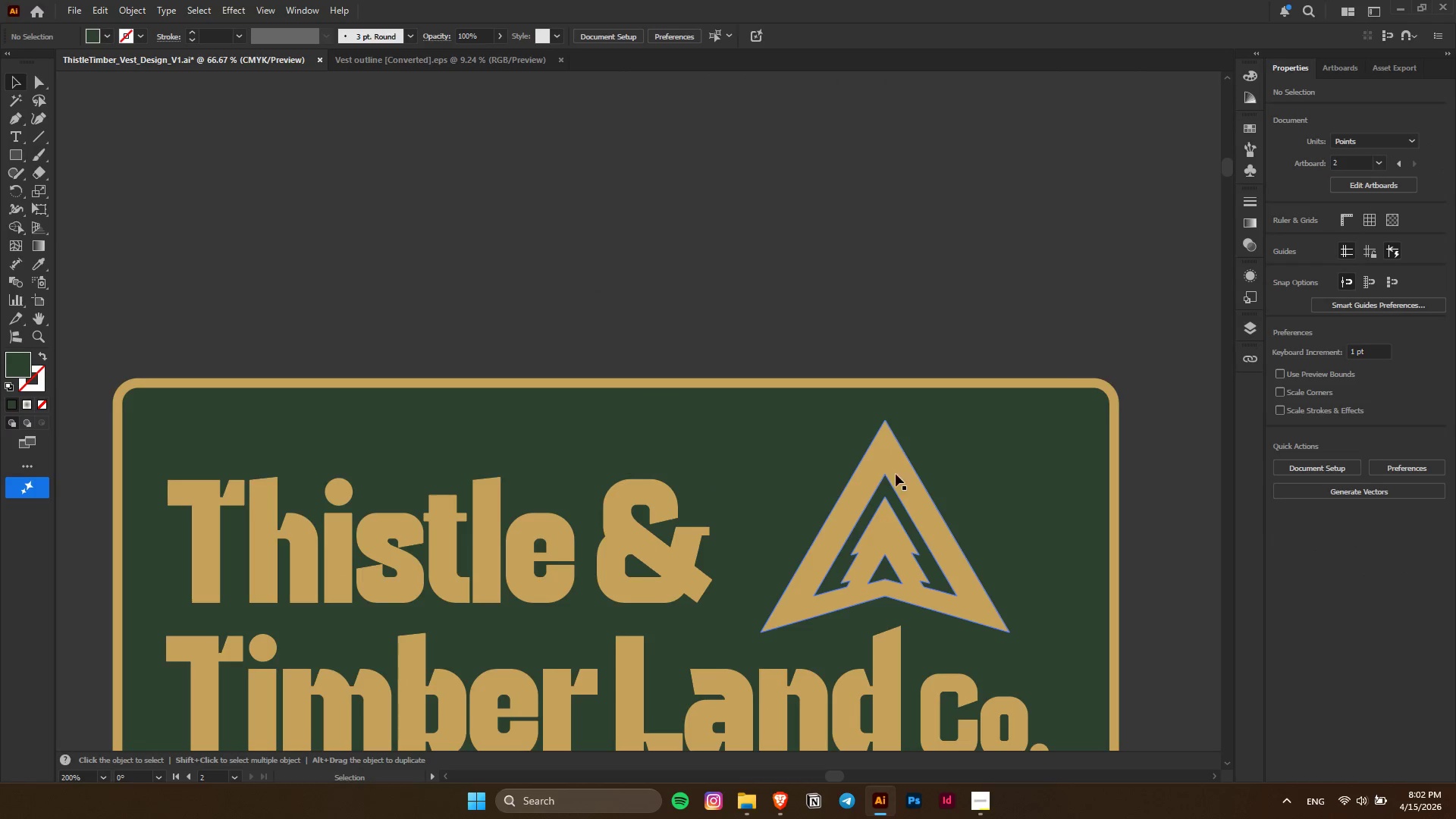 
hold_key(key=ShiftLeft, duration=1.5)
left_click_drag(start_coordinate=[883, 423], to_coordinate=[885, 435])
 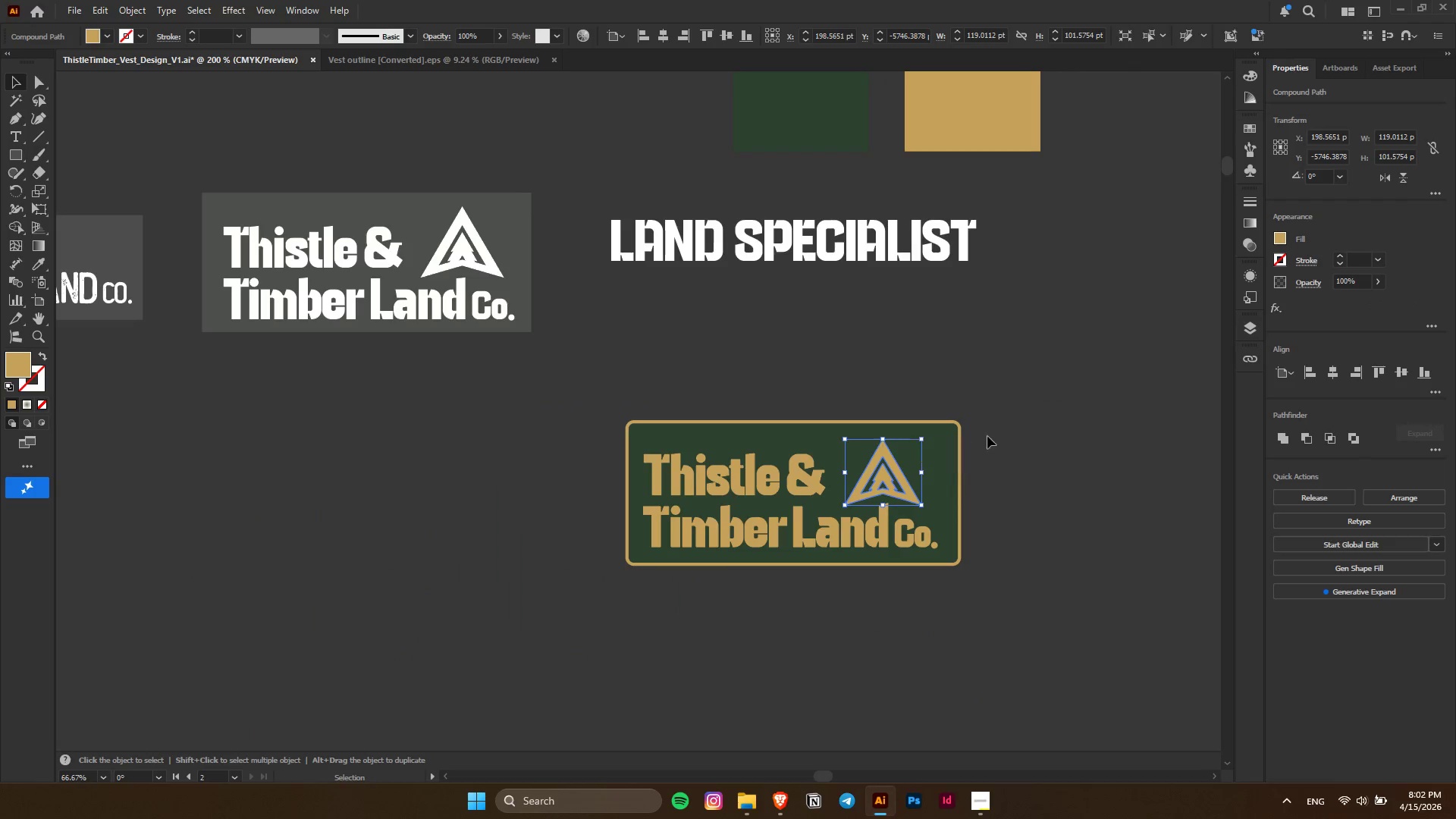 
hold_key(key=ShiftLeft, duration=1.5)
 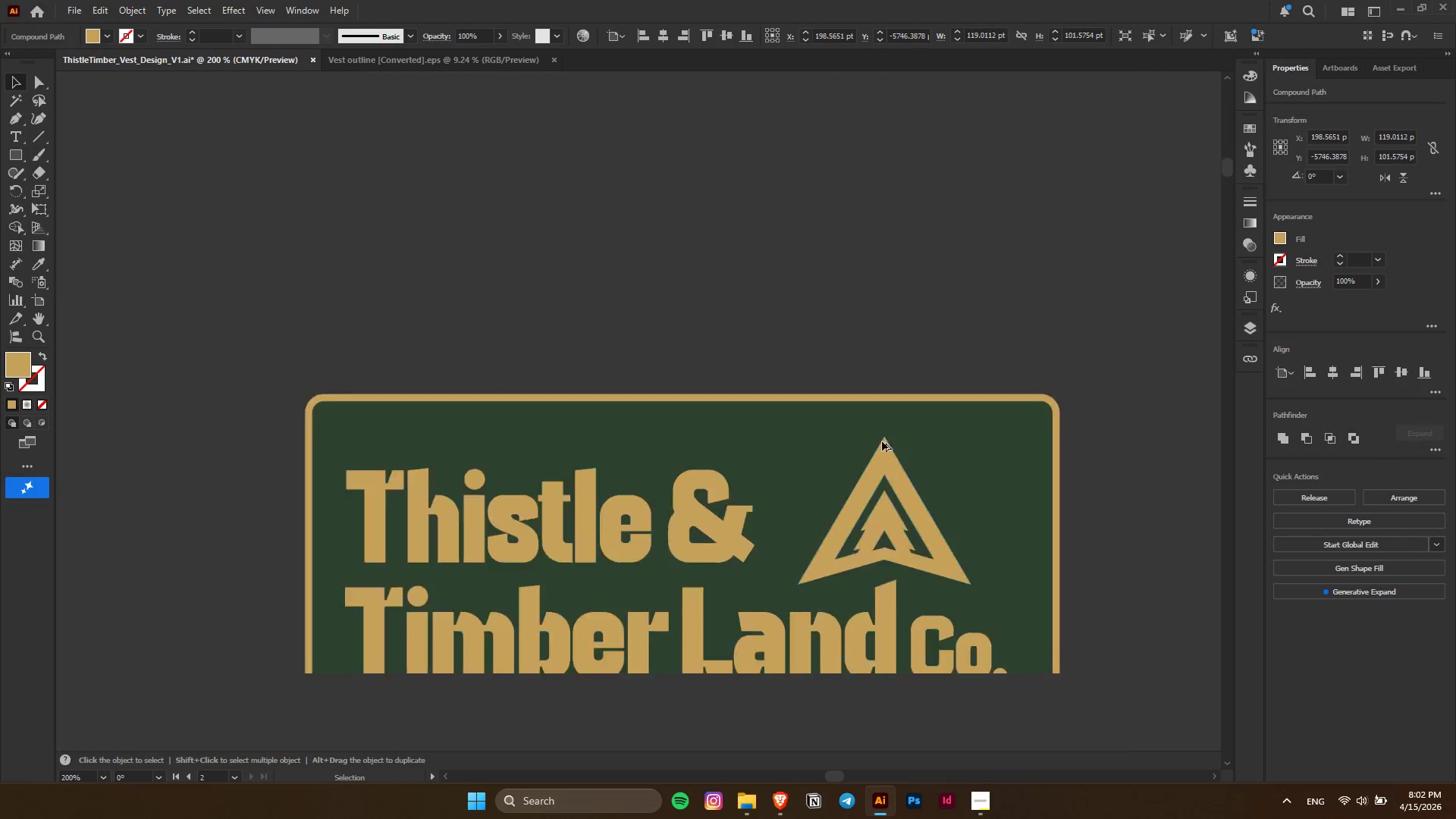 
hold_key(key=ShiftLeft, duration=0.33)
 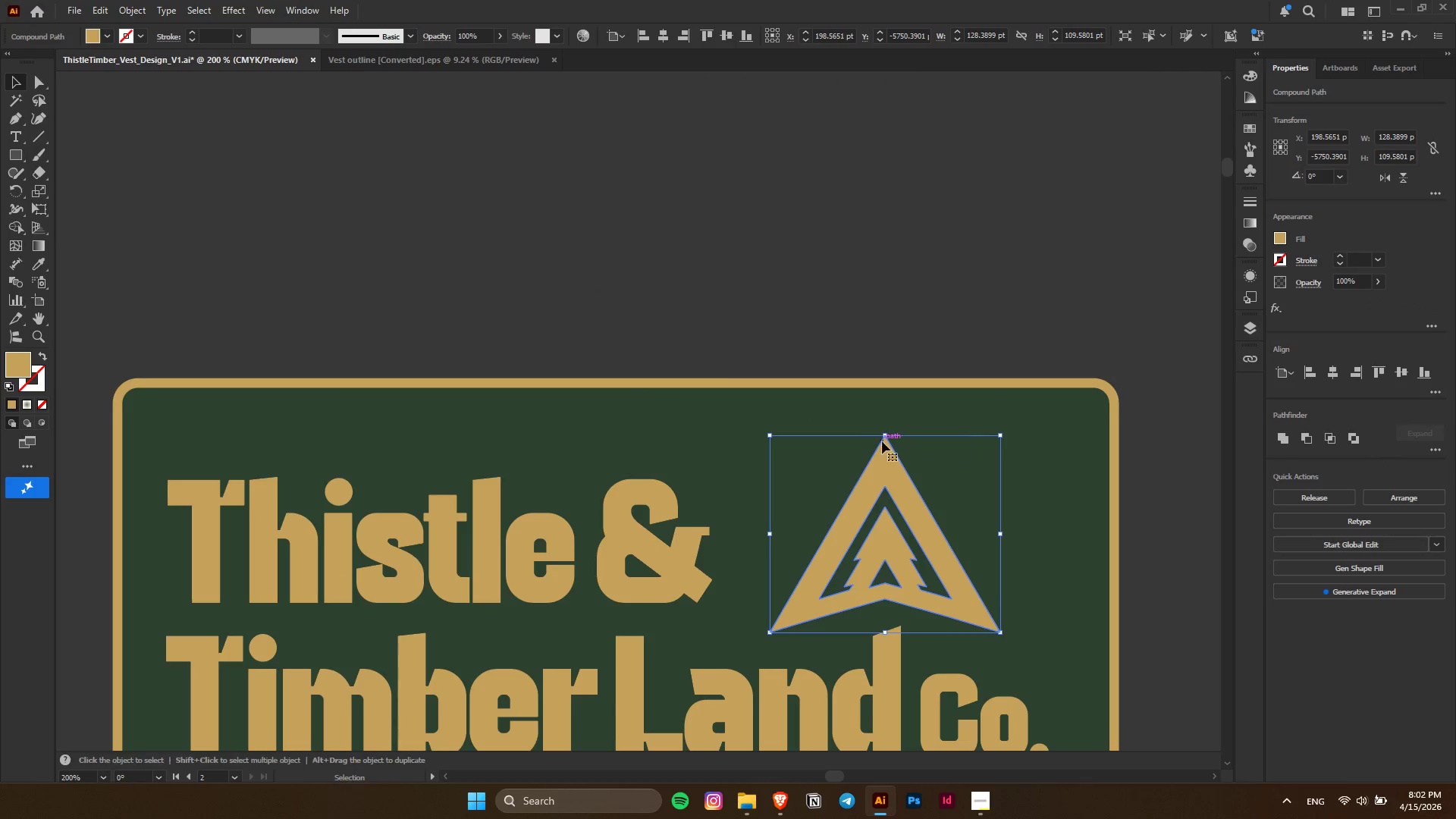 
key(Alt+AltLeft)
 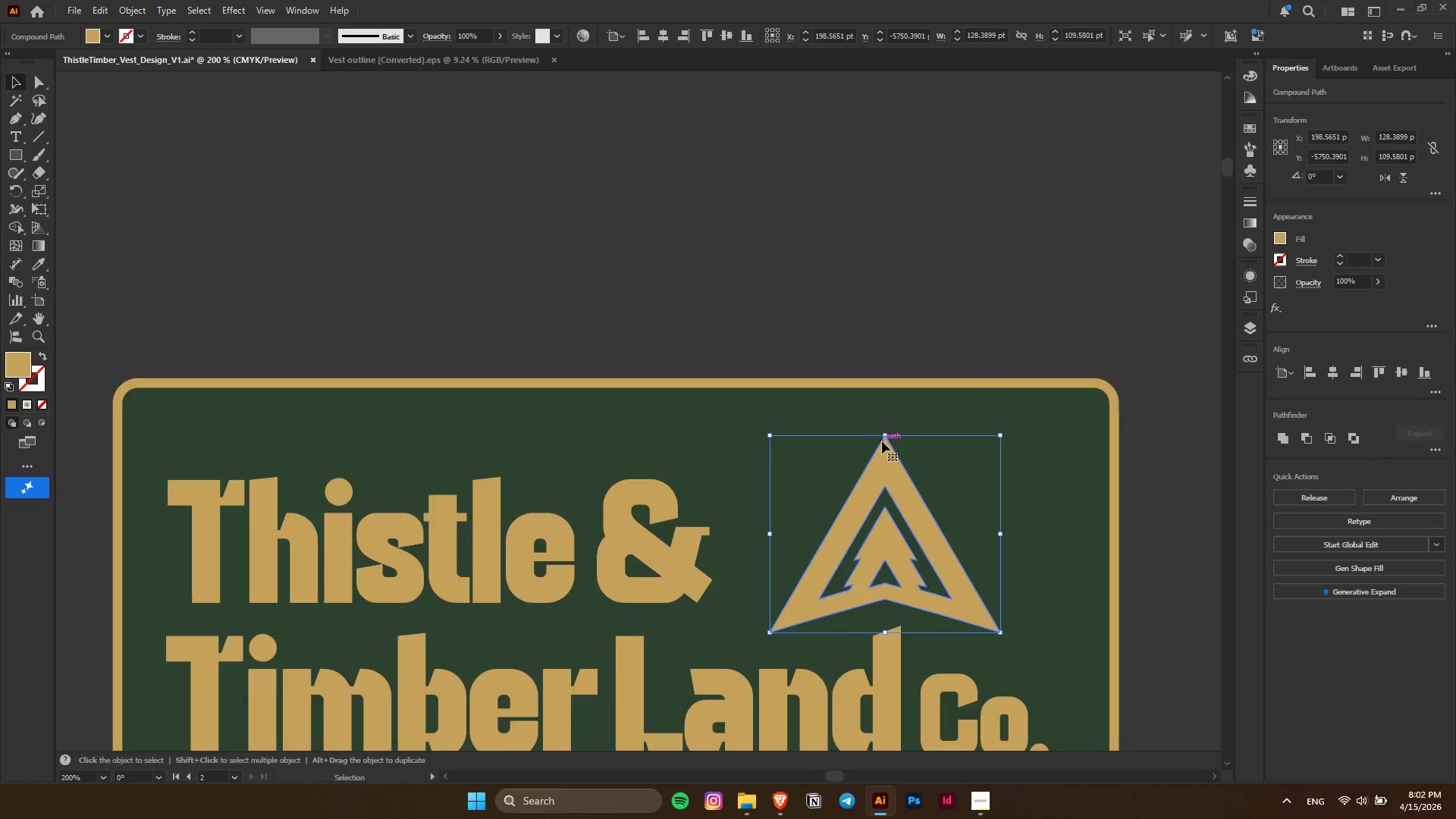 
left_click([1009, 432])
 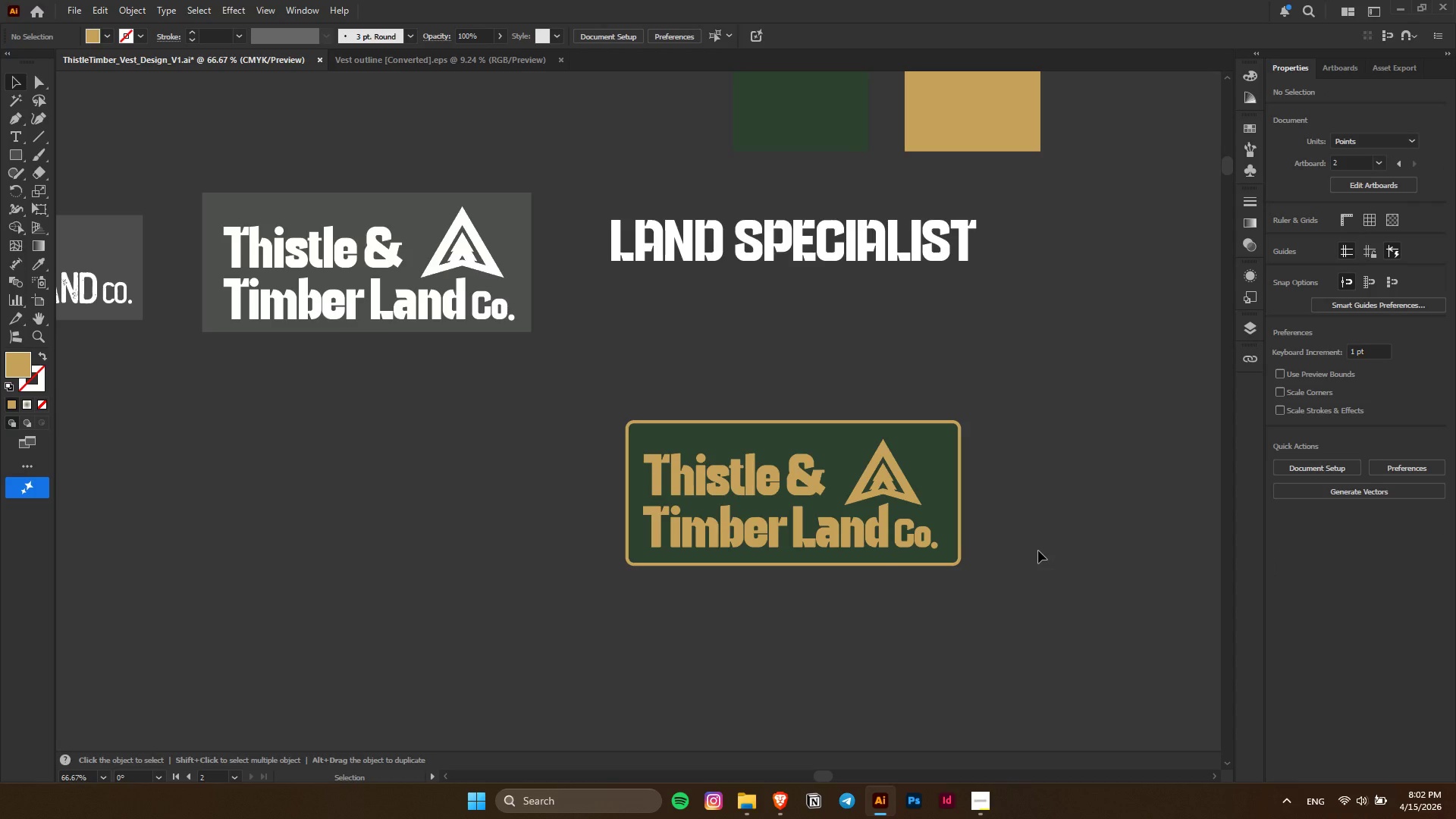 
scroll: coordinate [882, 441], scroll_direction: down, amount: 4.0
 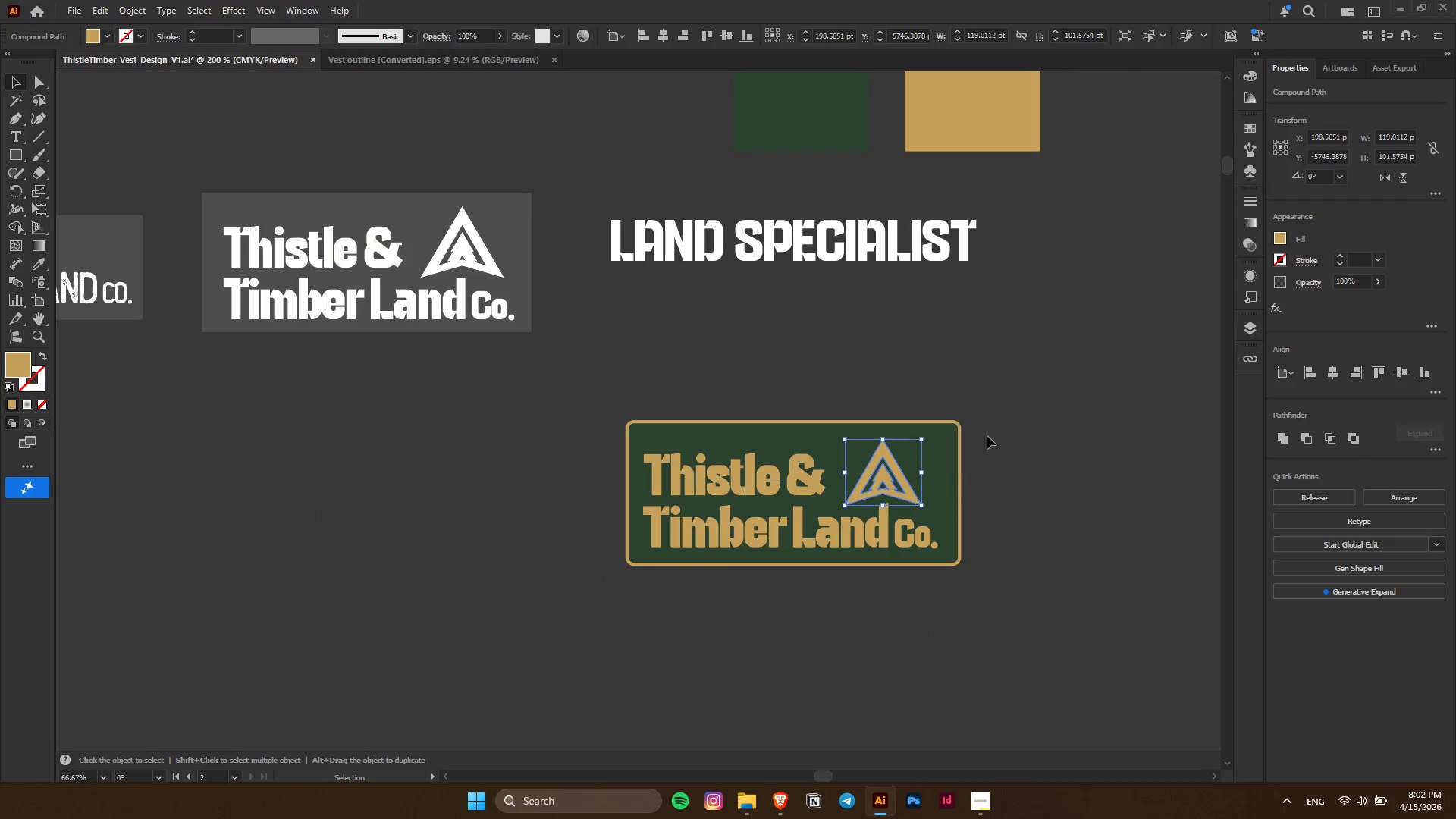 
hold_key(key=AltLeft, duration=1.06)
scroll: coordinate [940, 515], scroll_direction: up, amount: 4.0
 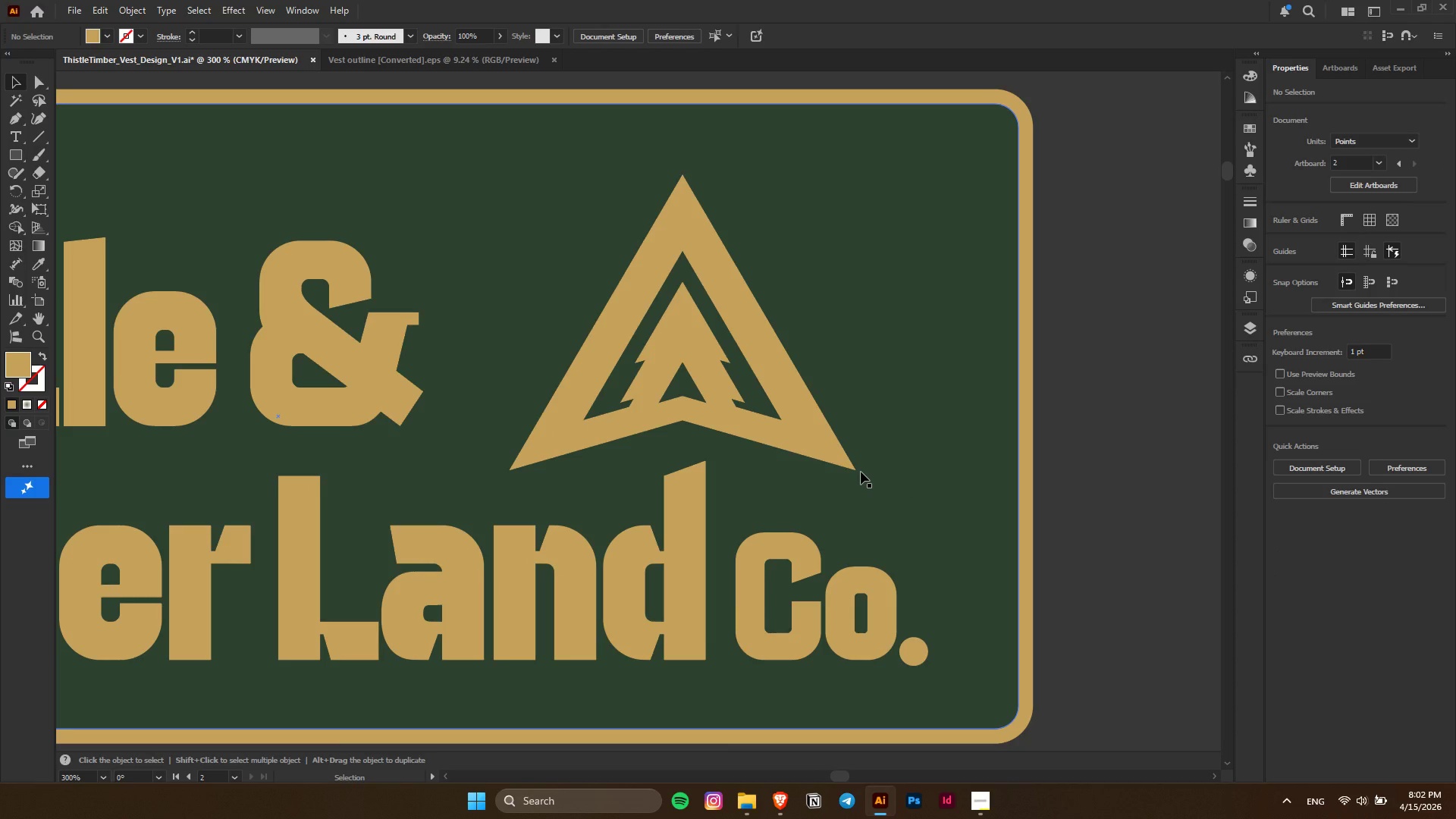 
key(Alt+AltLeft)
 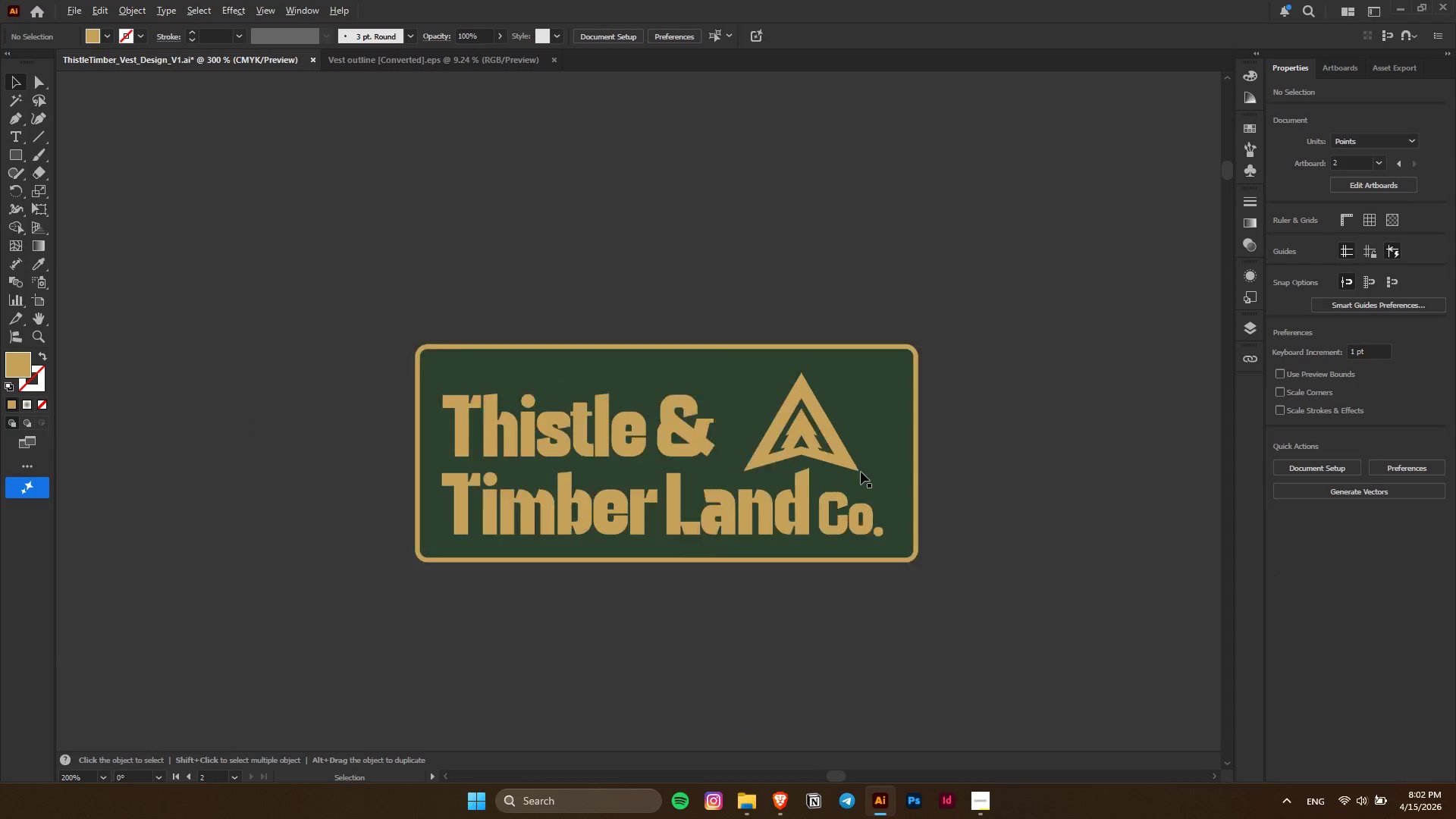 
left_click([1003, 471])
 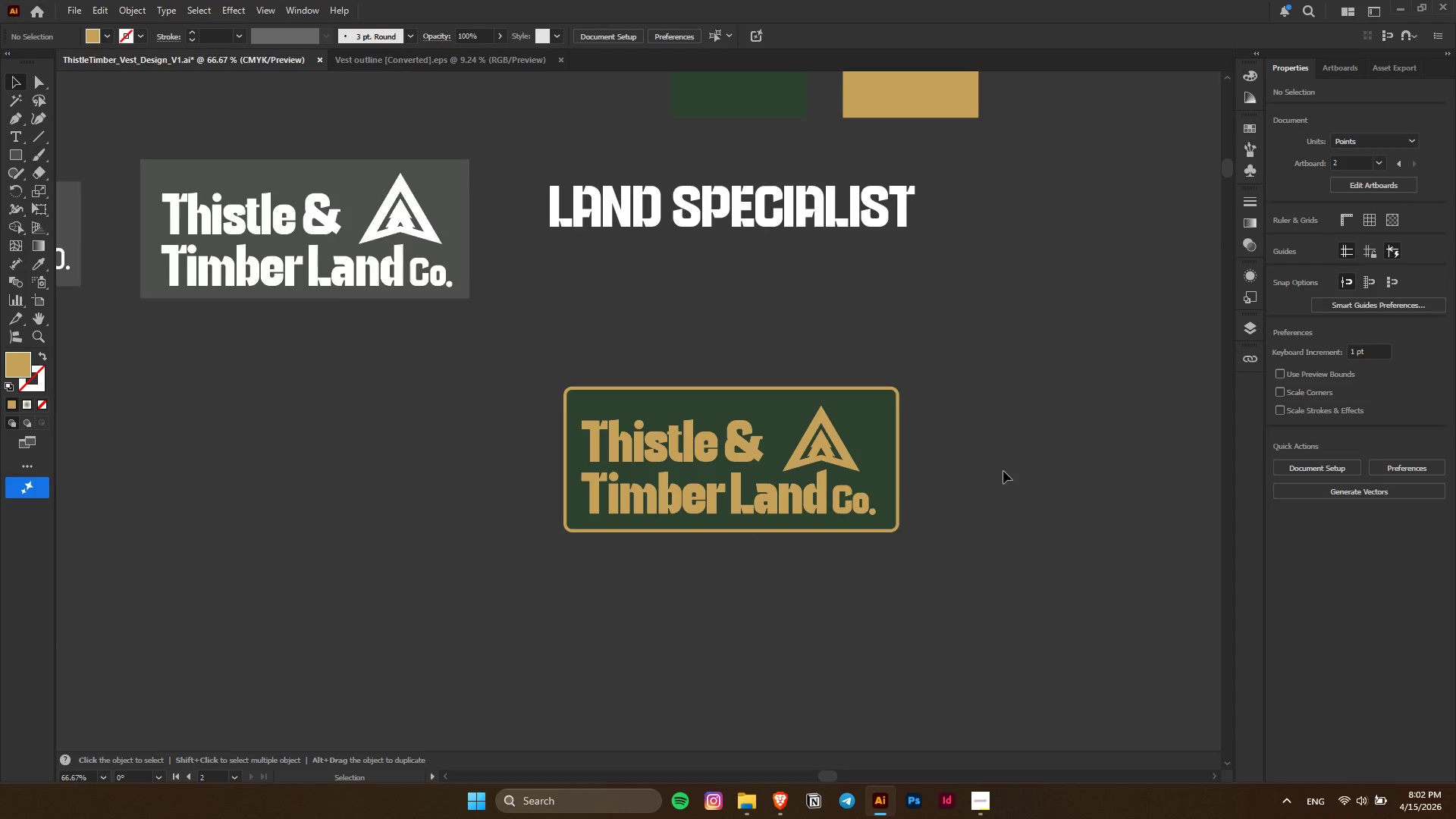 
scroll: coordinate [861, 472], scroll_direction: down, amount: 4.0
 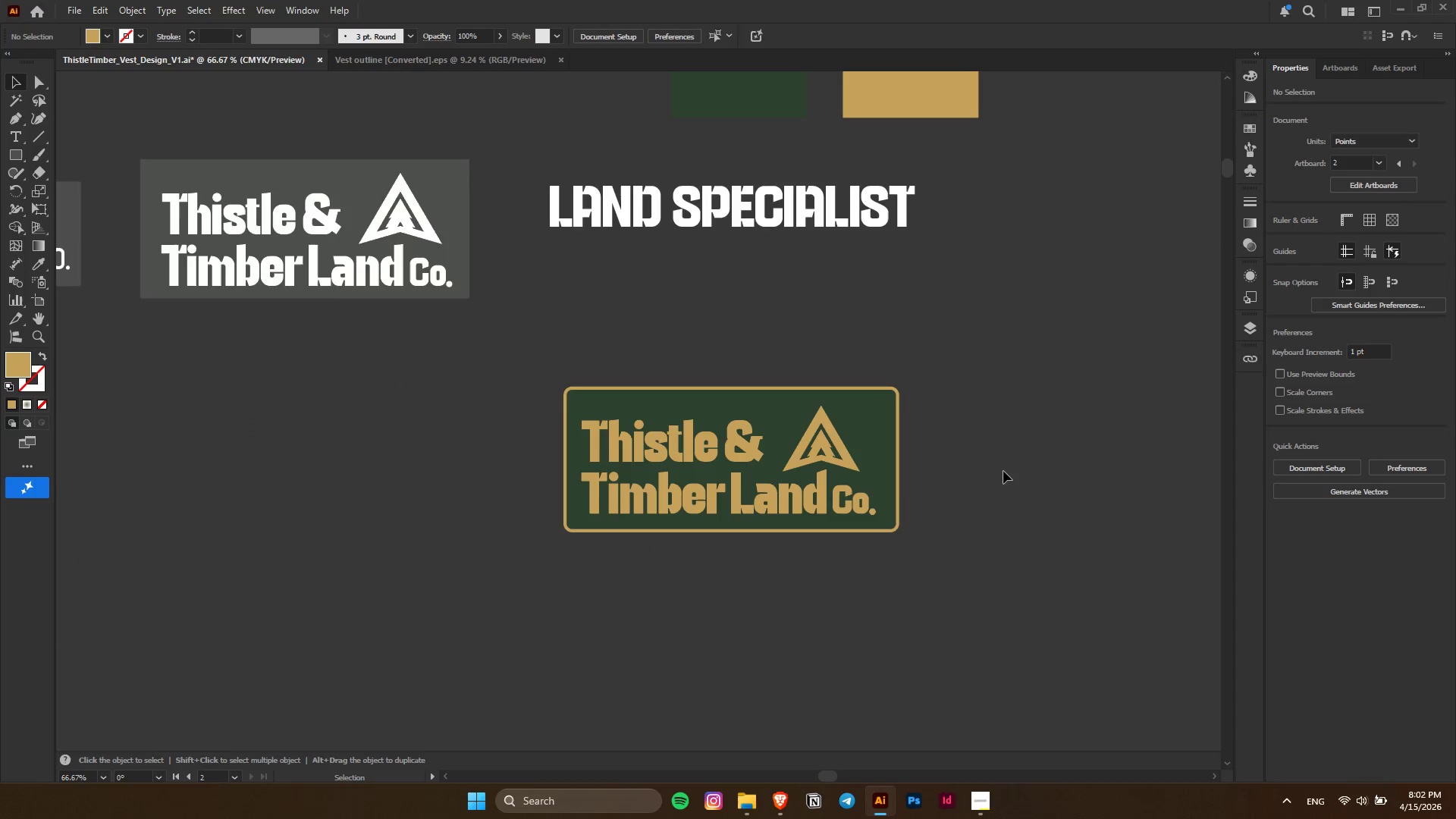 
key(Alt+AltLeft)
 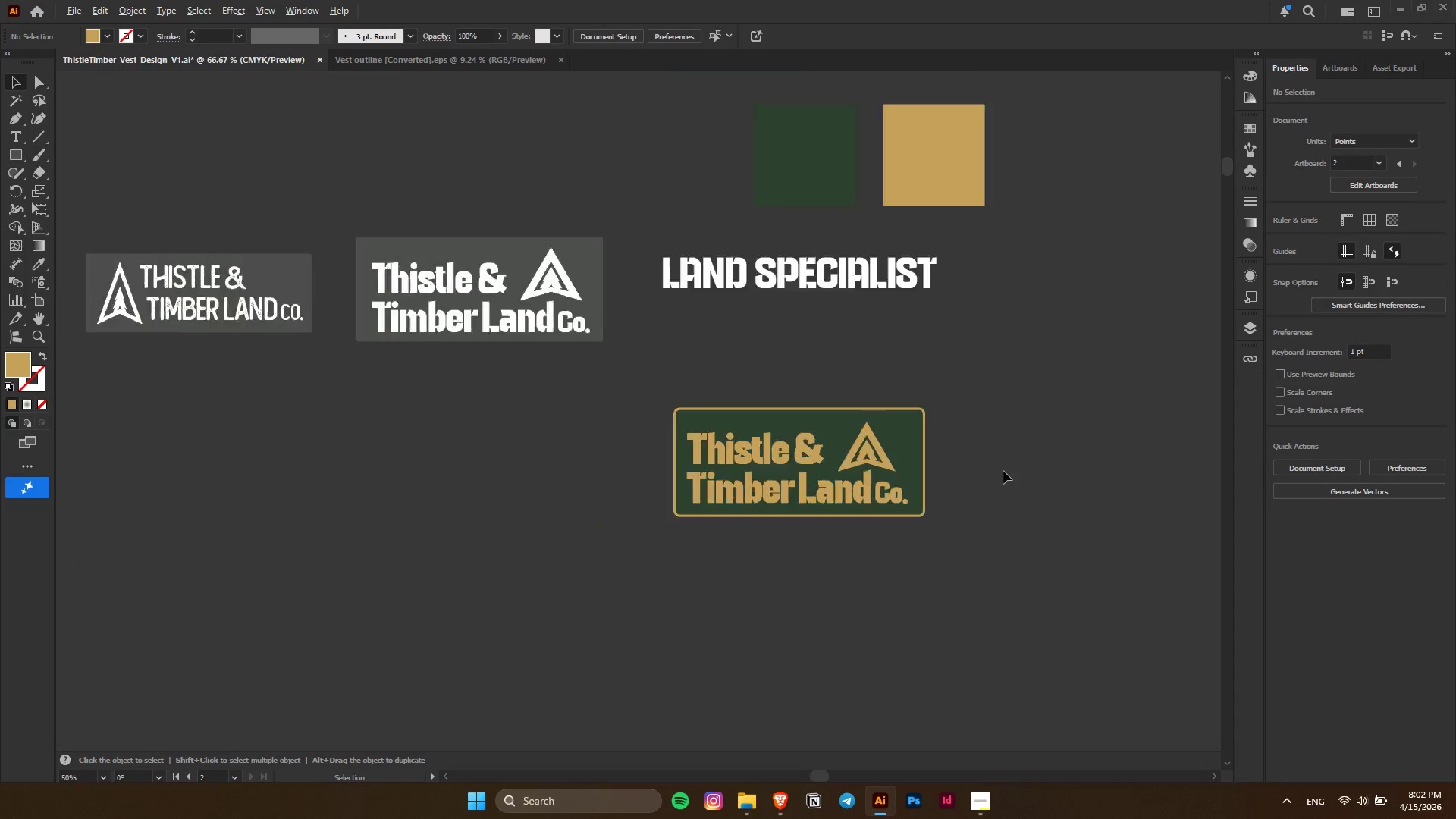 
hold_key(key=ControlLeft, duration=0.31)
scroll: coordinate [1003, 471], scroll_direction: down, amount: 8.0
 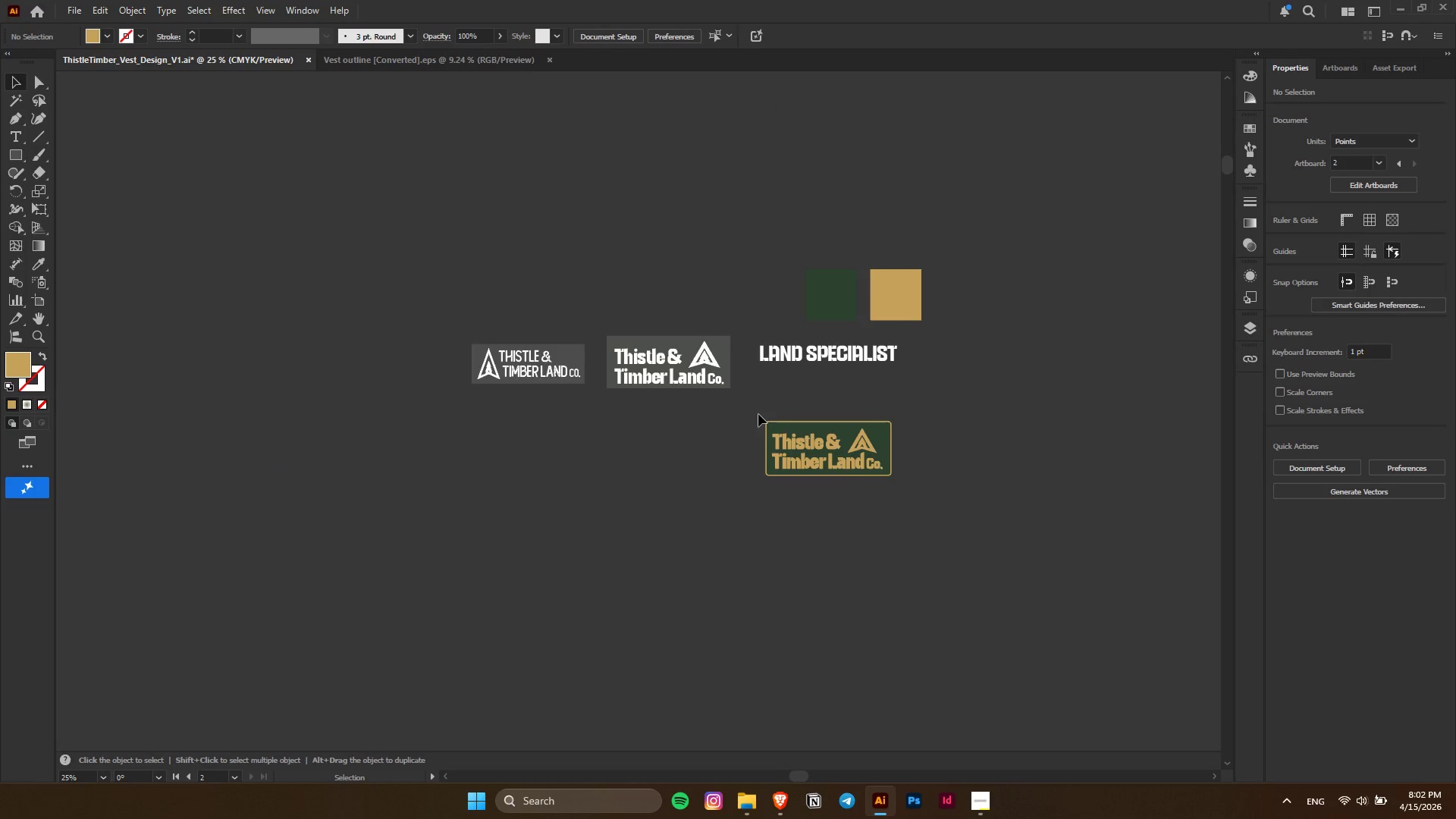 
left_click_drag(start_coordinate=[758, 413], to_coordinate=[1010, 557])
 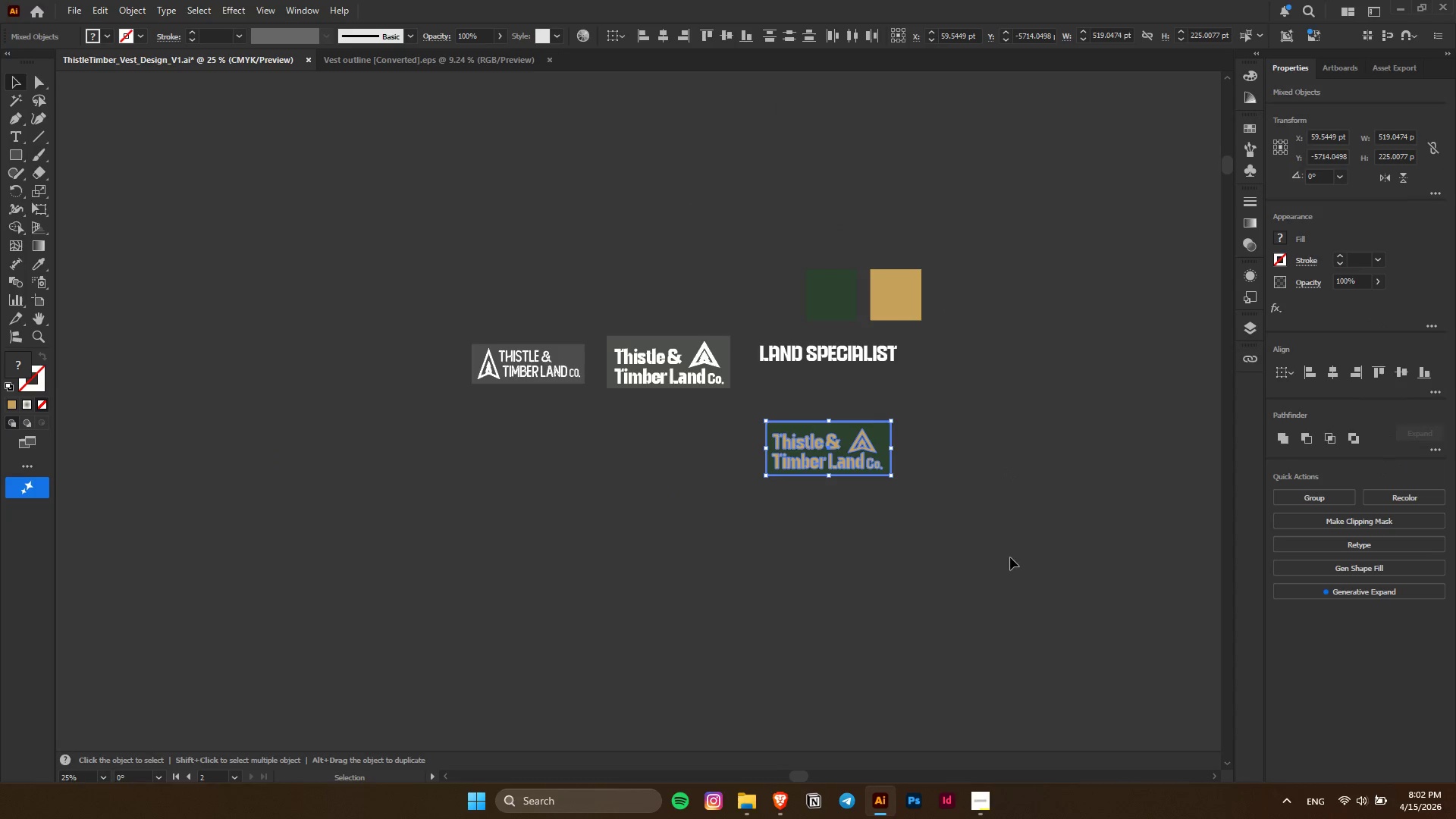 
key(Control+C)
 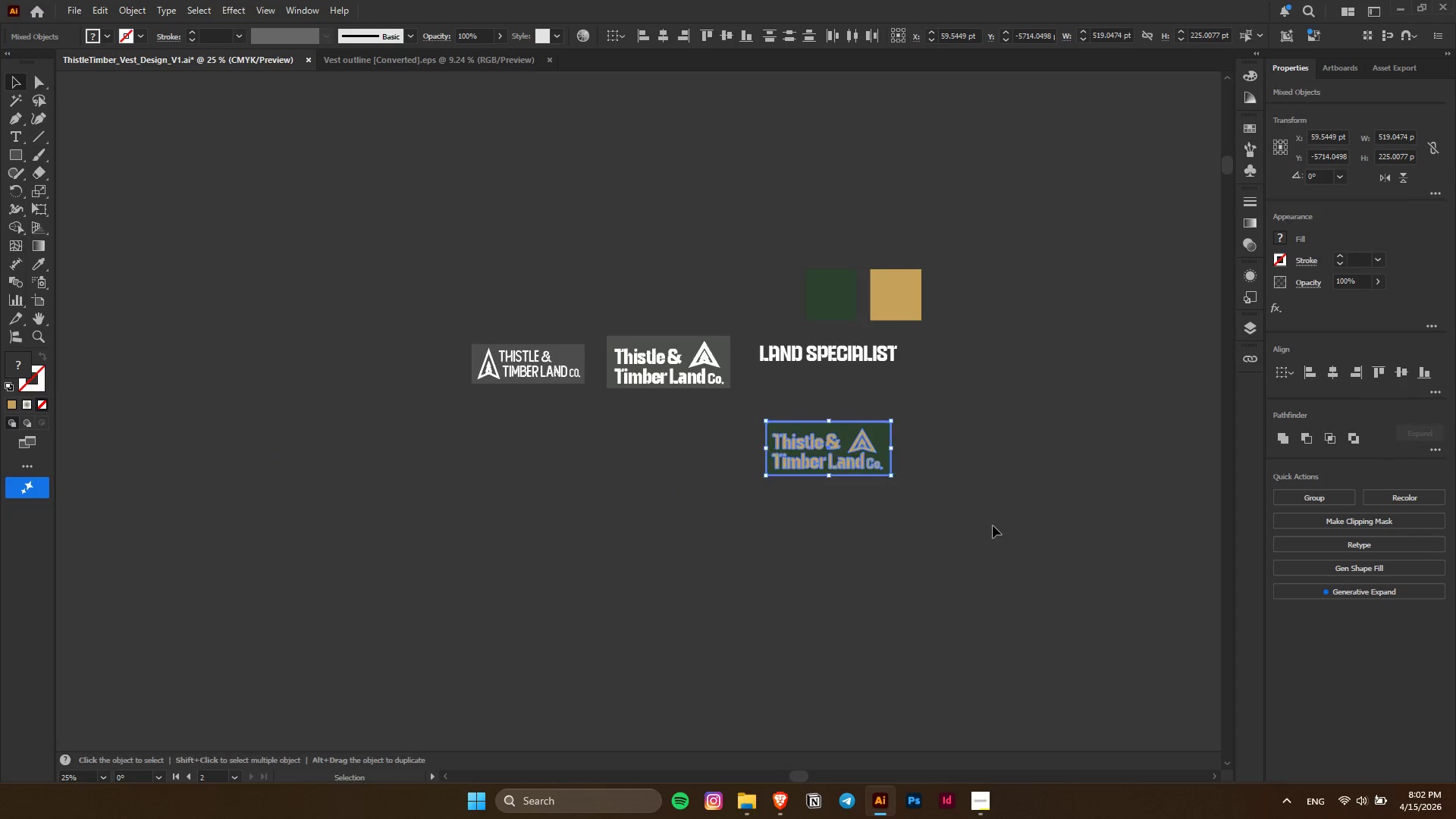 
left_click([993, 526])
 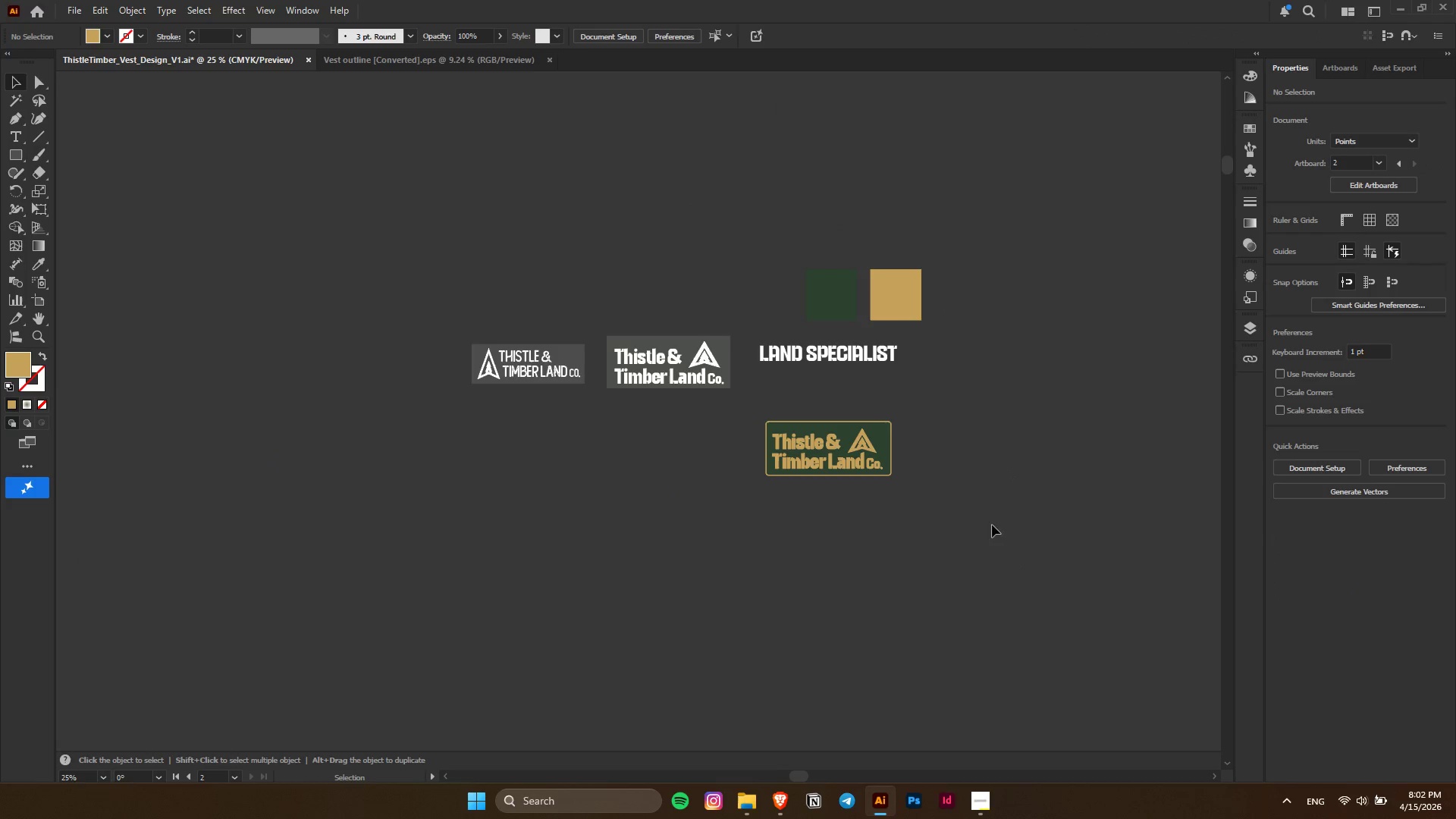 
left_click_drag(start_coordinate=[976, 535], to_coordinate=[756, 419])
 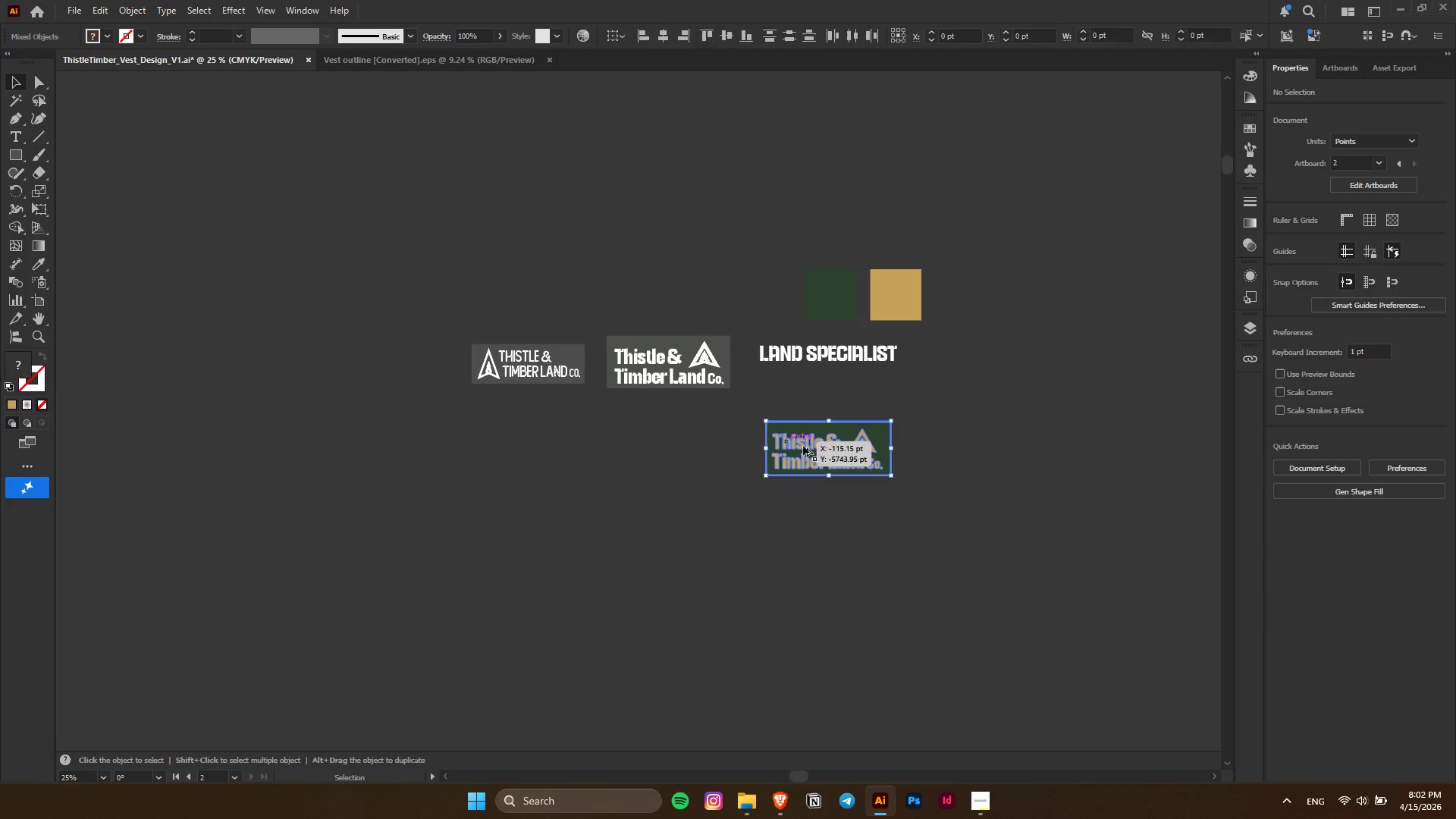 
hold_key(key=AltLeft, duration=1.01)
left_click_drag(start_coordinate=[814, 447], to_coordinate=[814, 621])
 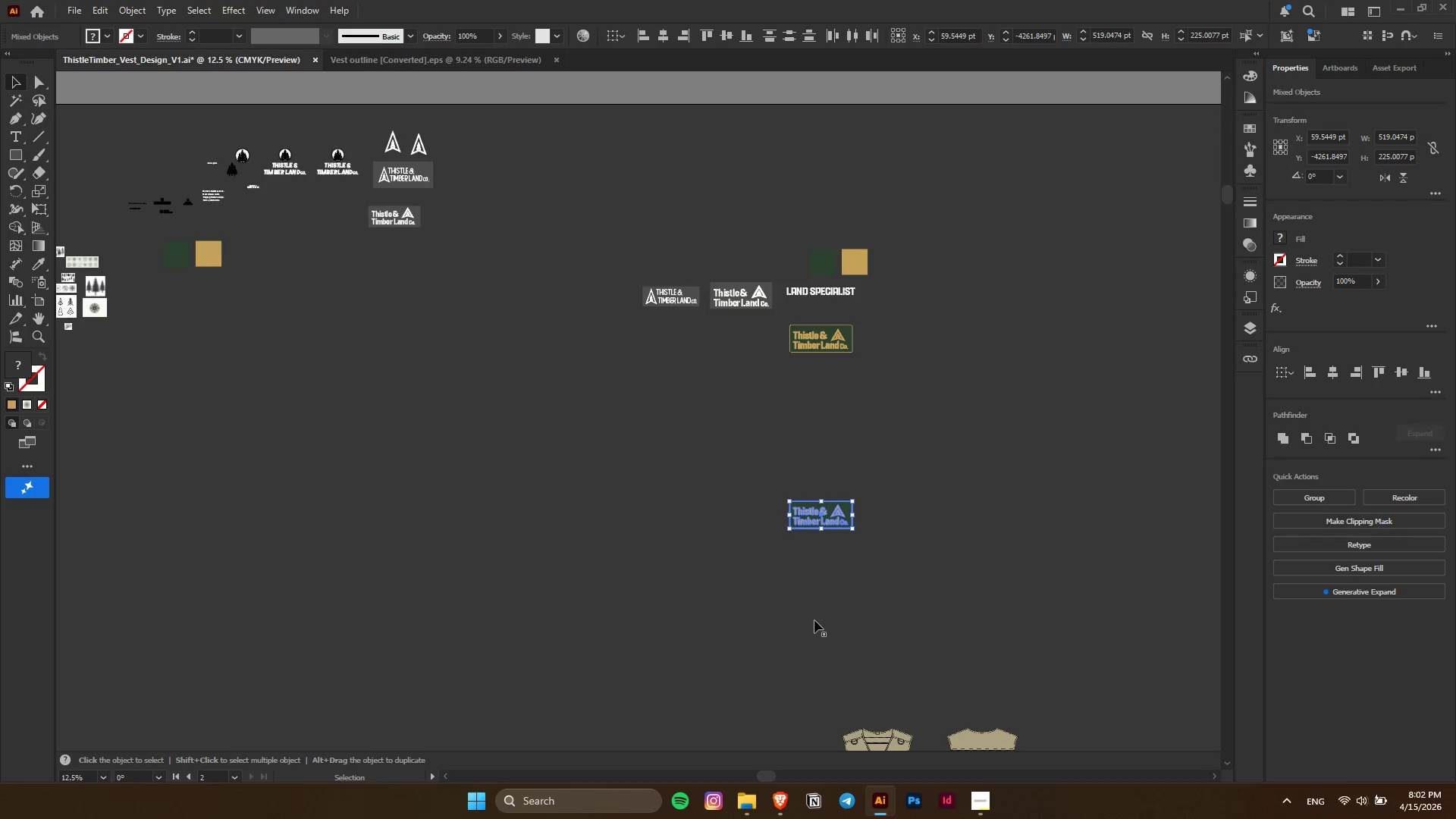 
hold_key(key=ShiftLeft, duration=0.48)
 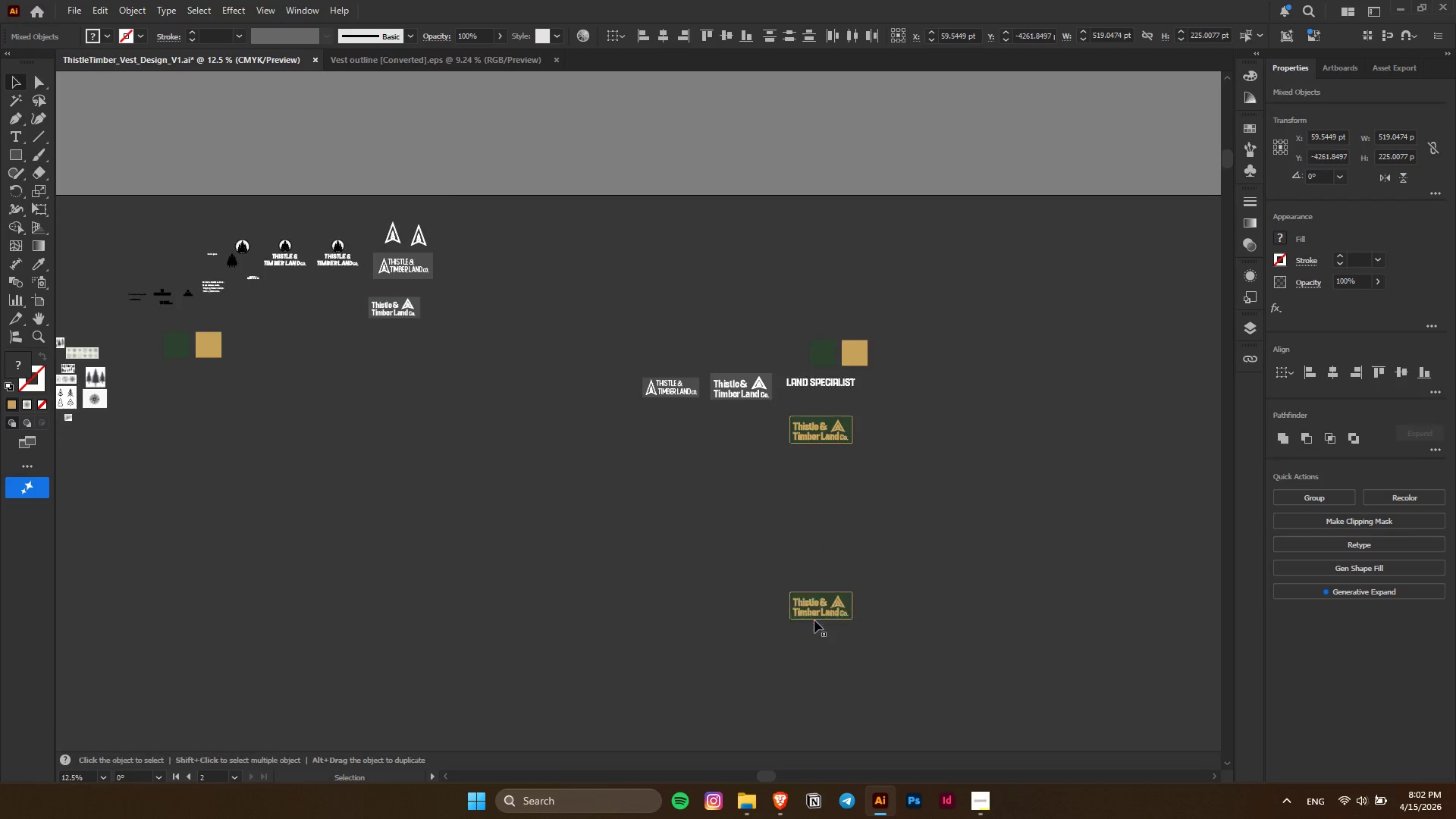 
scroll: coordinate [814, 447], scroll_direction: down, amount: 2.0
 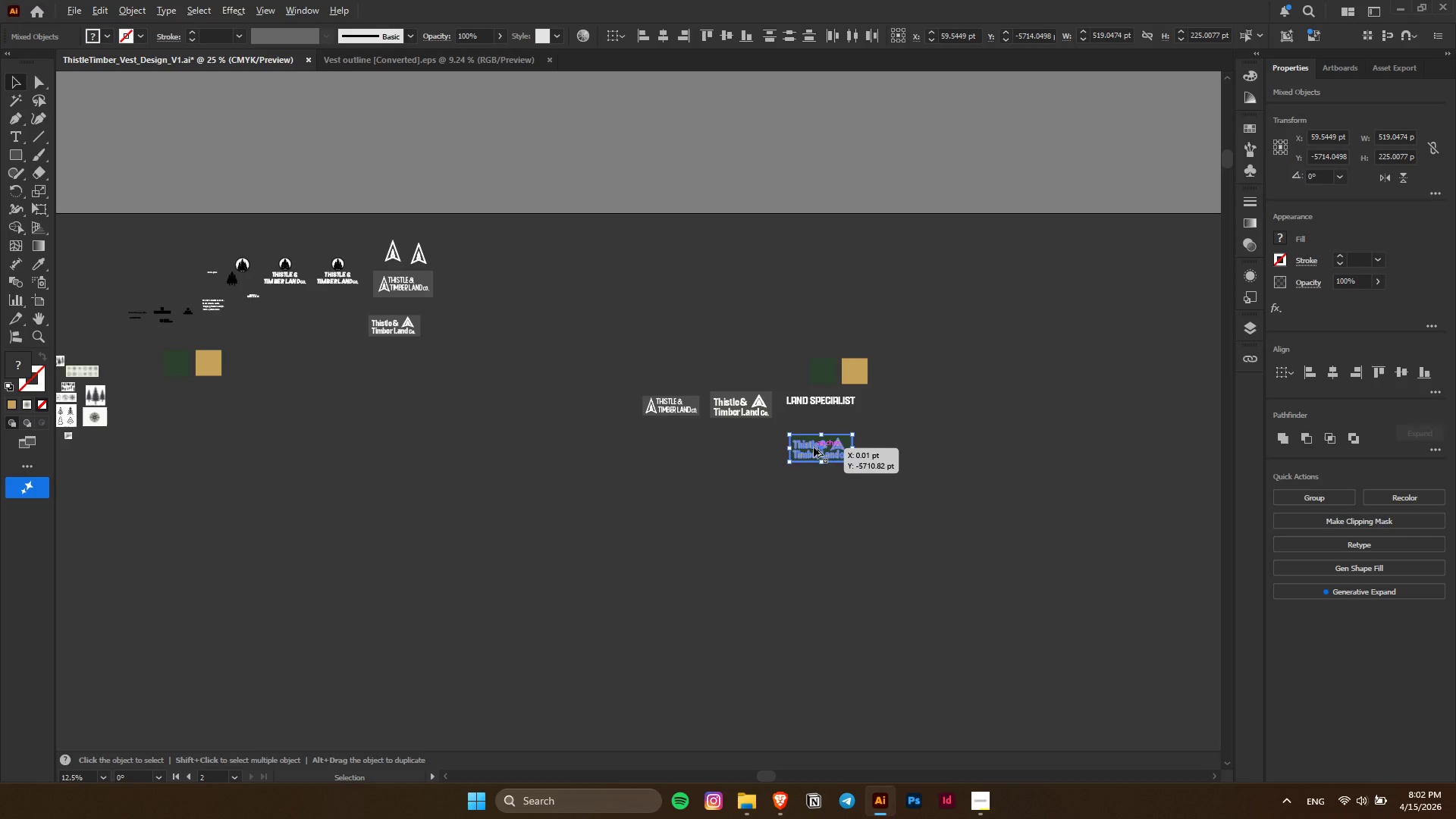 
key(Control+ControlLeft)
 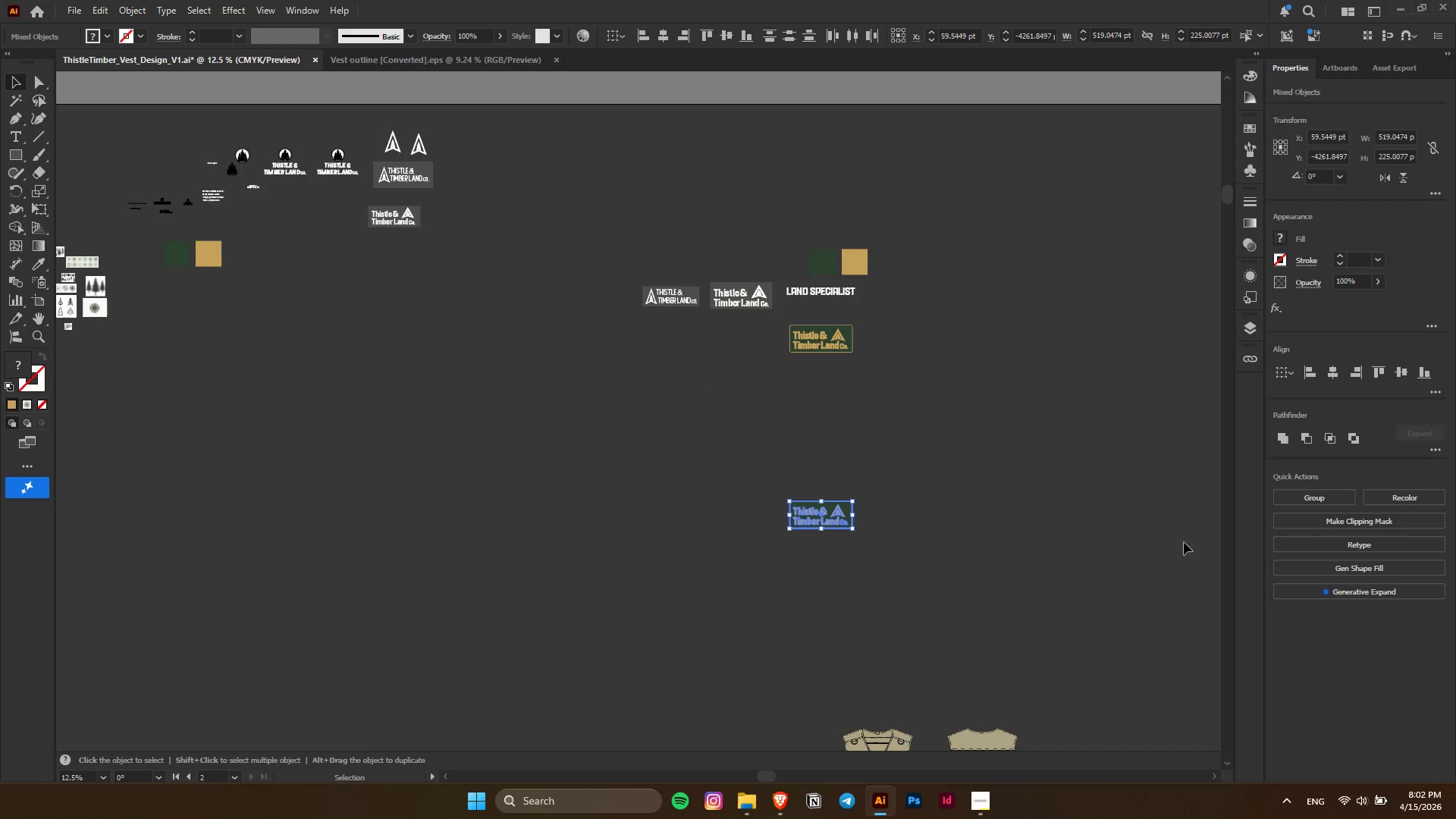 
scroll: coordinate [814, 620], scroll_direction: down, amount: 6.0
 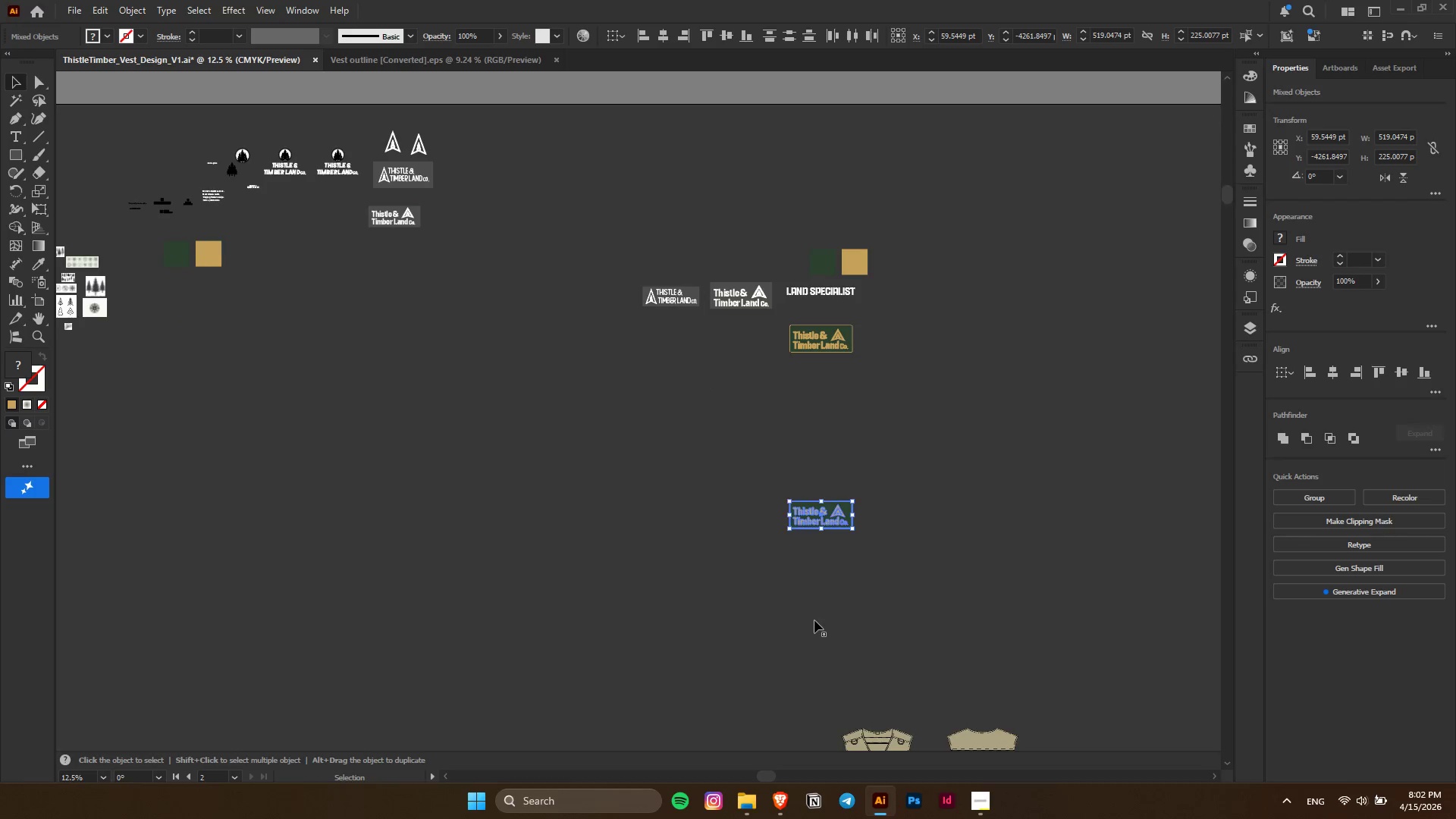 
key(Control+G)
 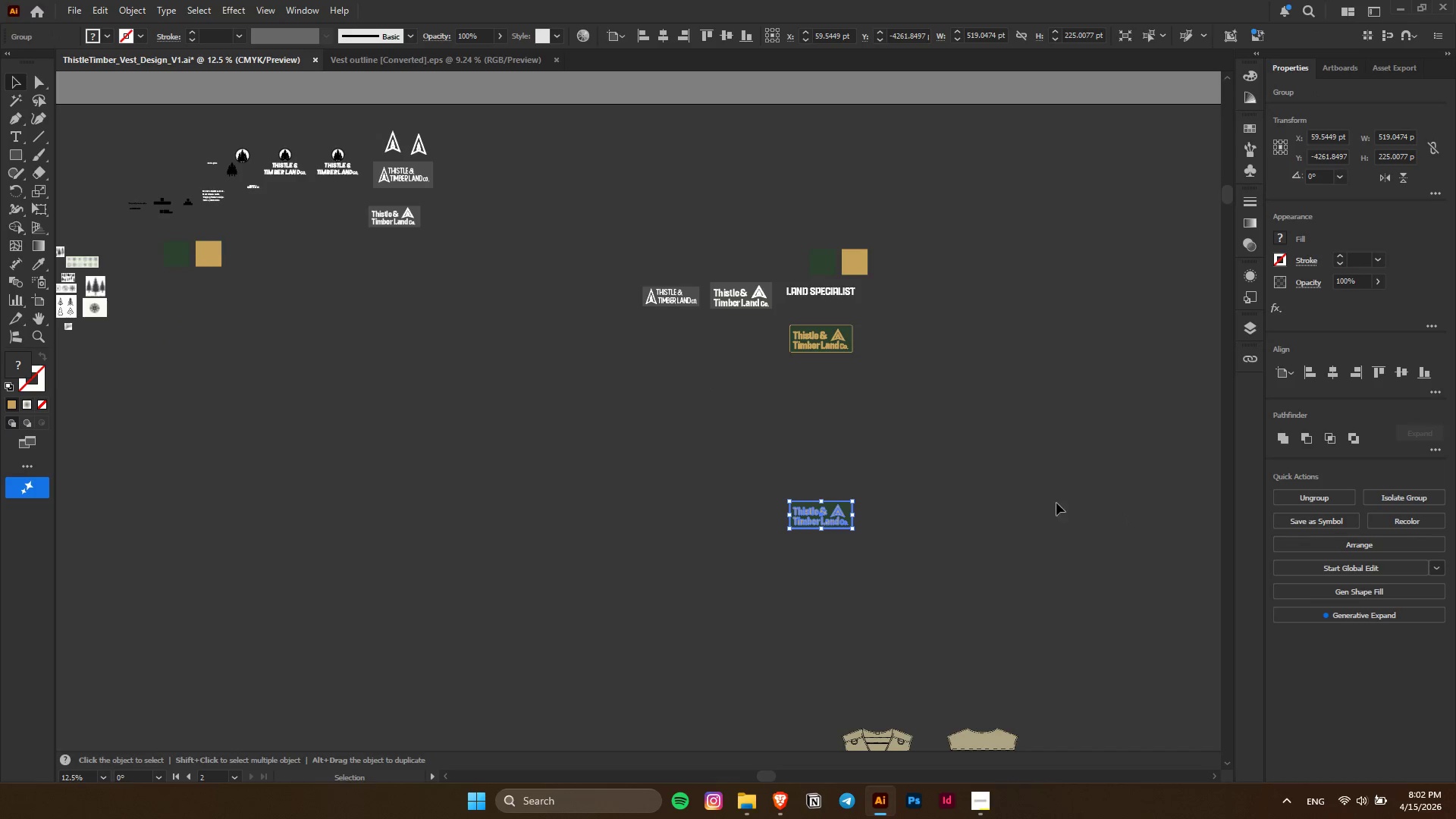 
key(Alt+AltLeft)
 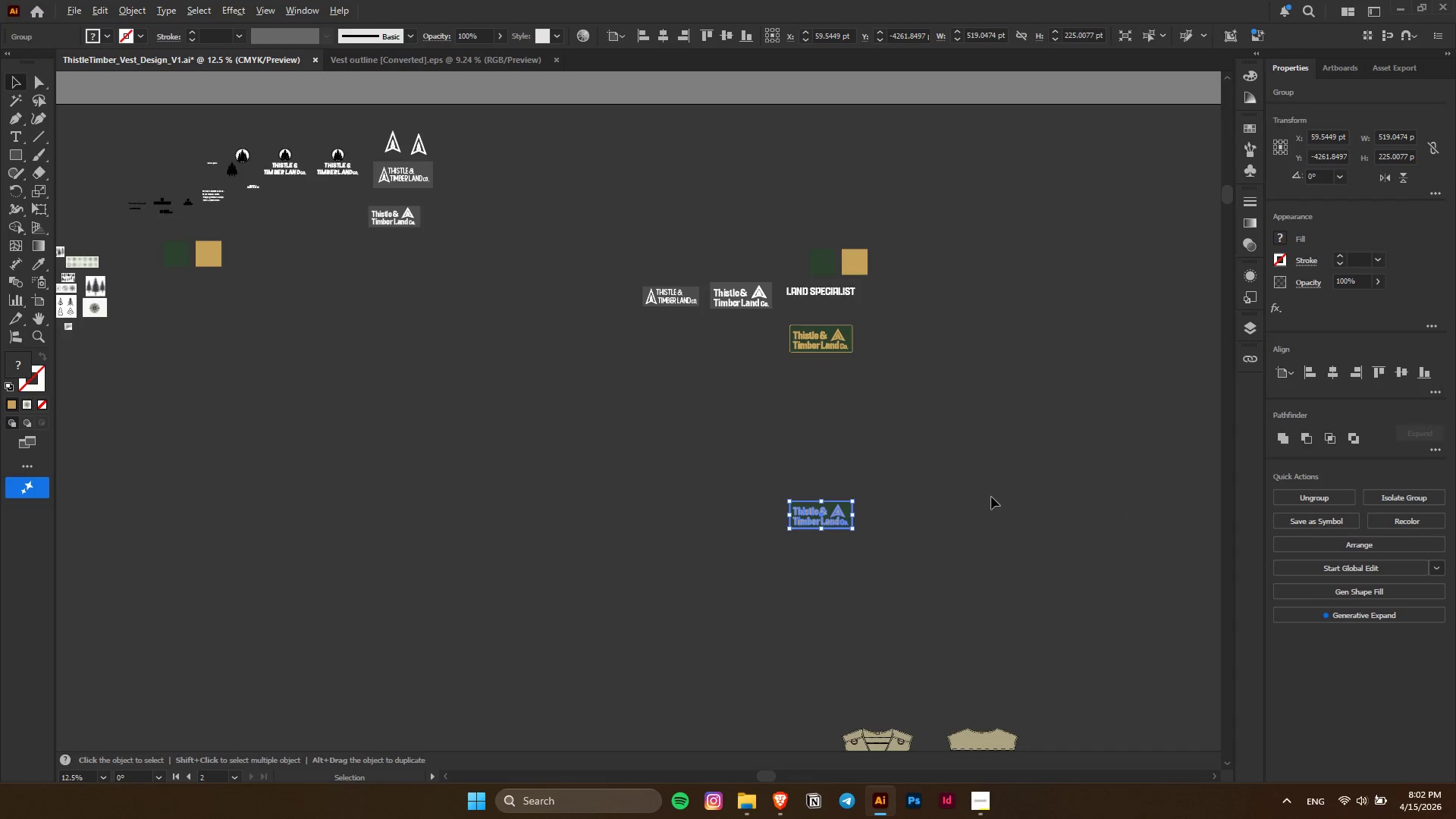 
key(Alt+AltLeft)
 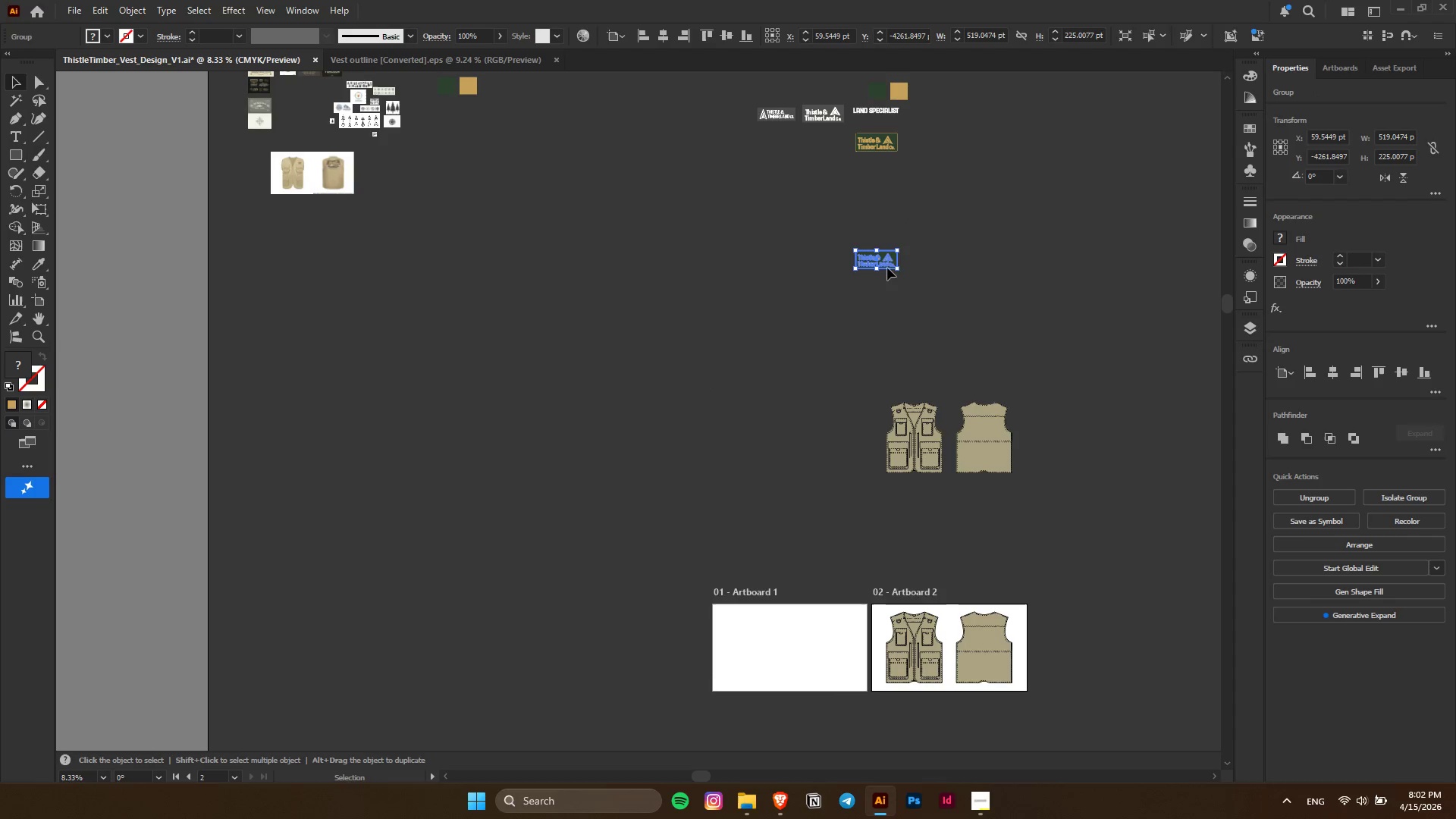 
scroll: coordinate [992, 500], scroll_direction: down, amount: 6.0
 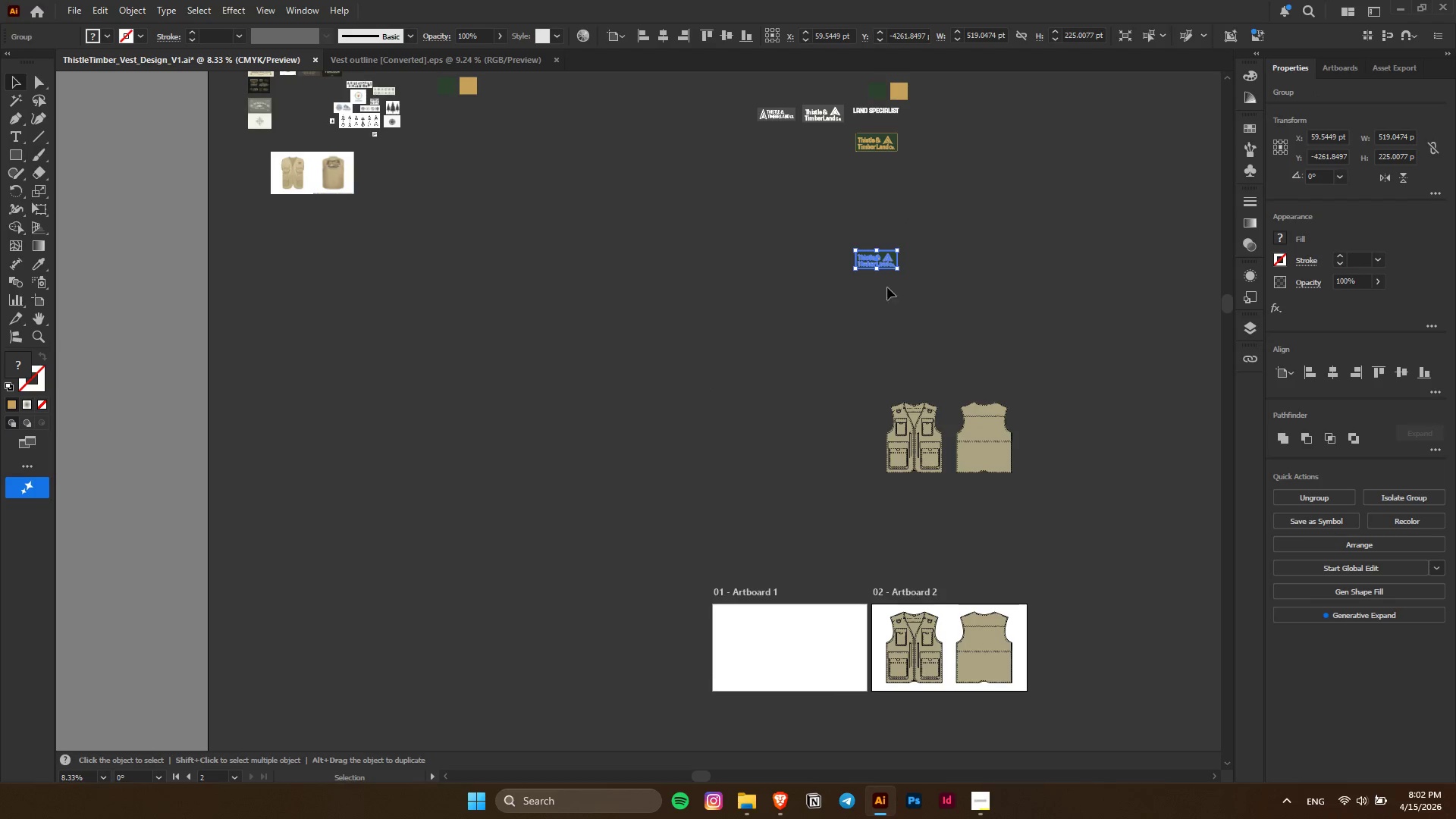 
left_click_drag(start_coordinate=[887, 261], to_coordinate=[787, 649])
 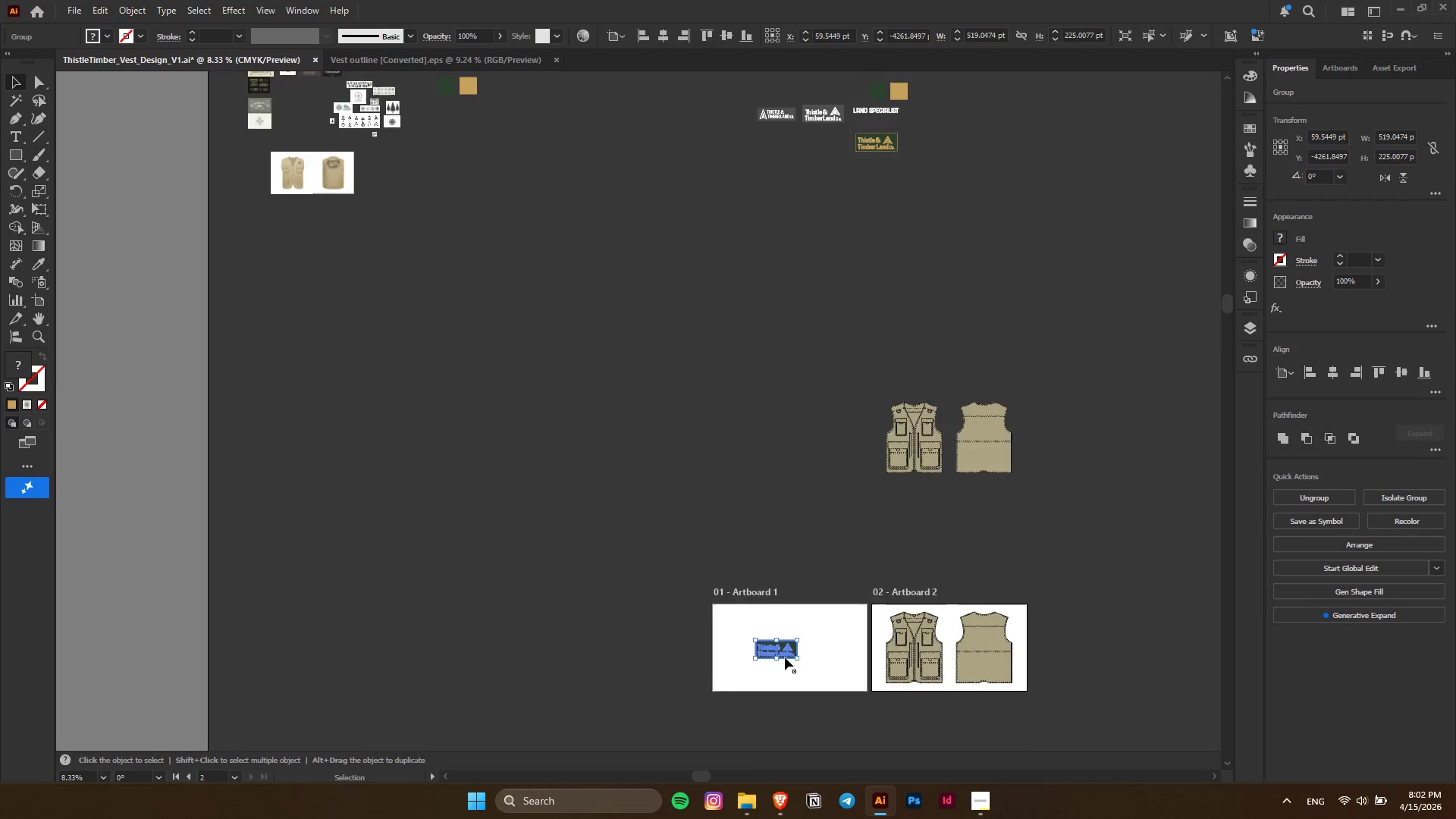 
key(Alt+AltLeft)
 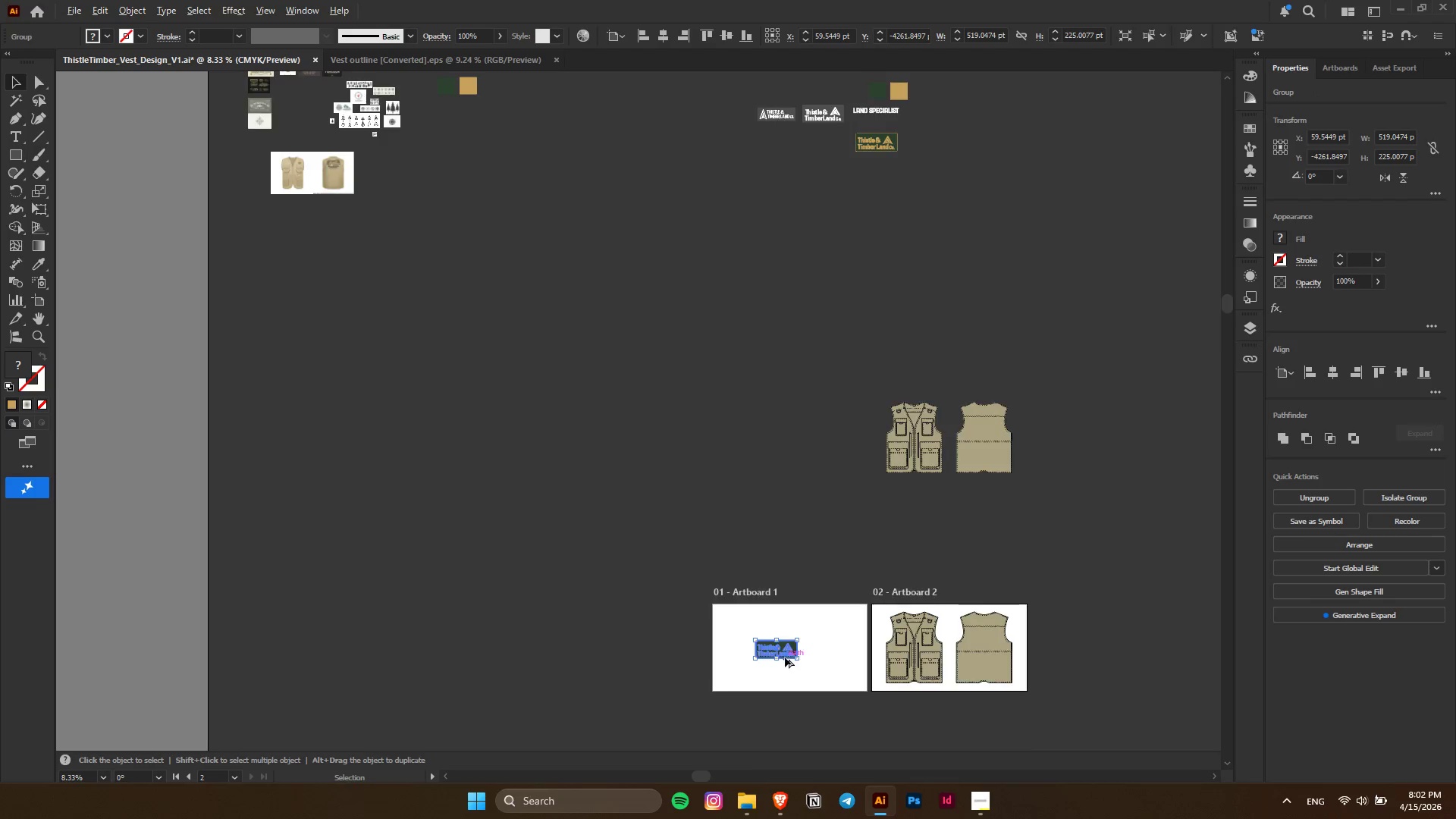 
hold_key(key=ShiftLeft, duration=2.44)
 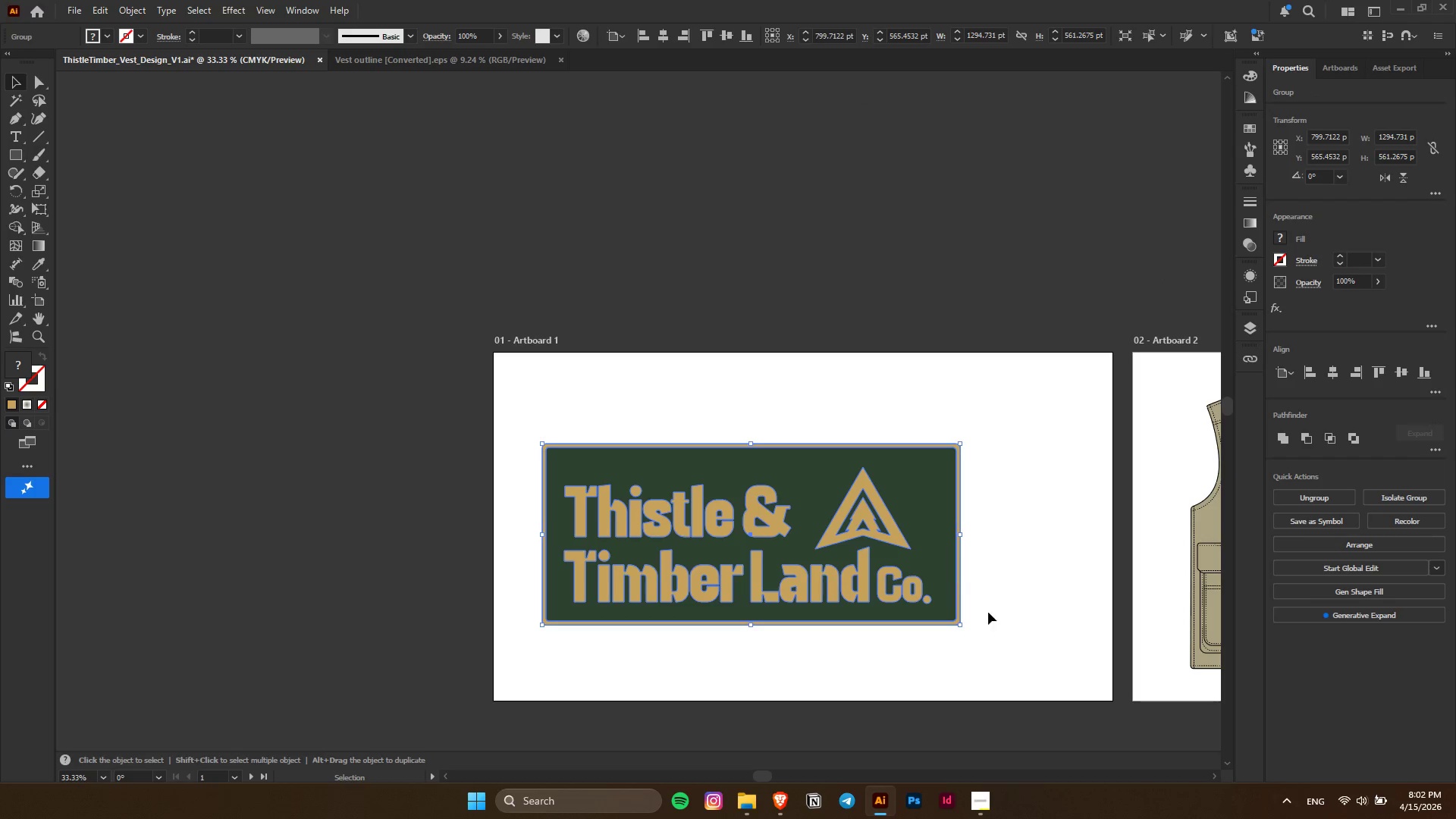 
scroll: coordinate [808, 650], scroll_direction: down, amount: 1.0
 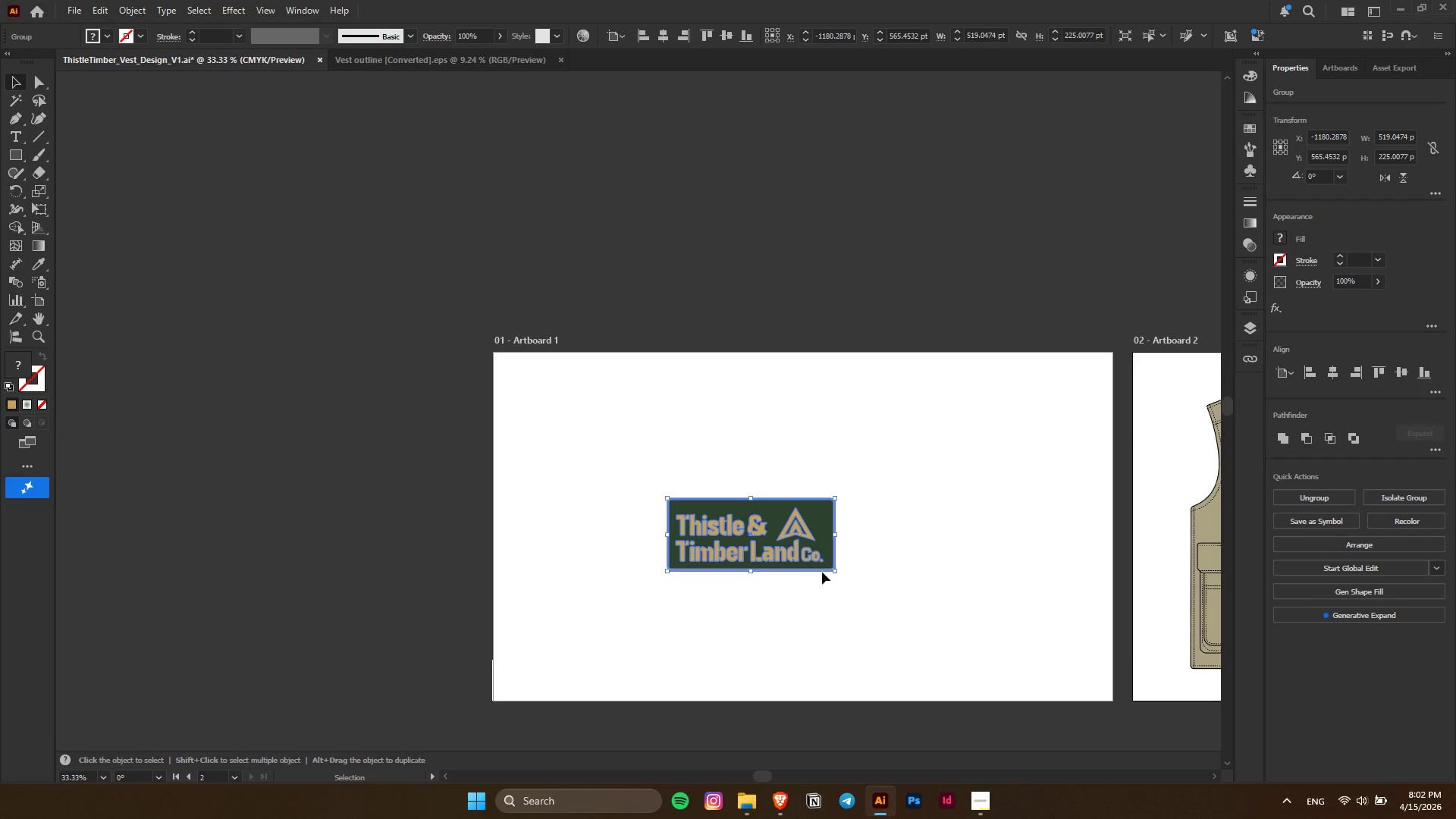 
hold_key(key=AltLeft, duration=1.52)
left_click_drag(start_coordinate=[836, 536], to_coordinate=[960, 547])
 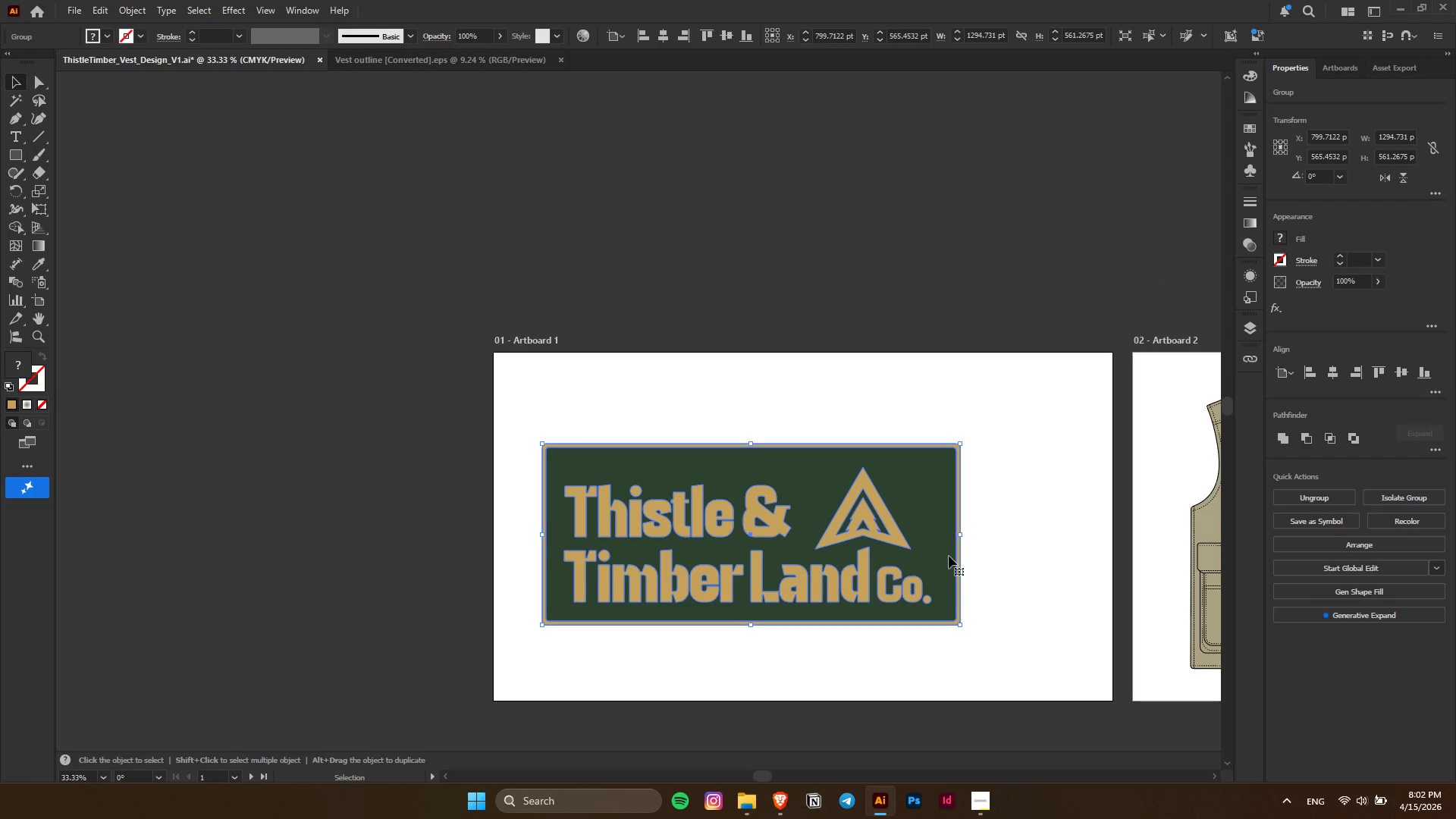 
hold_key(key=AltLeft, duration=0.7)
 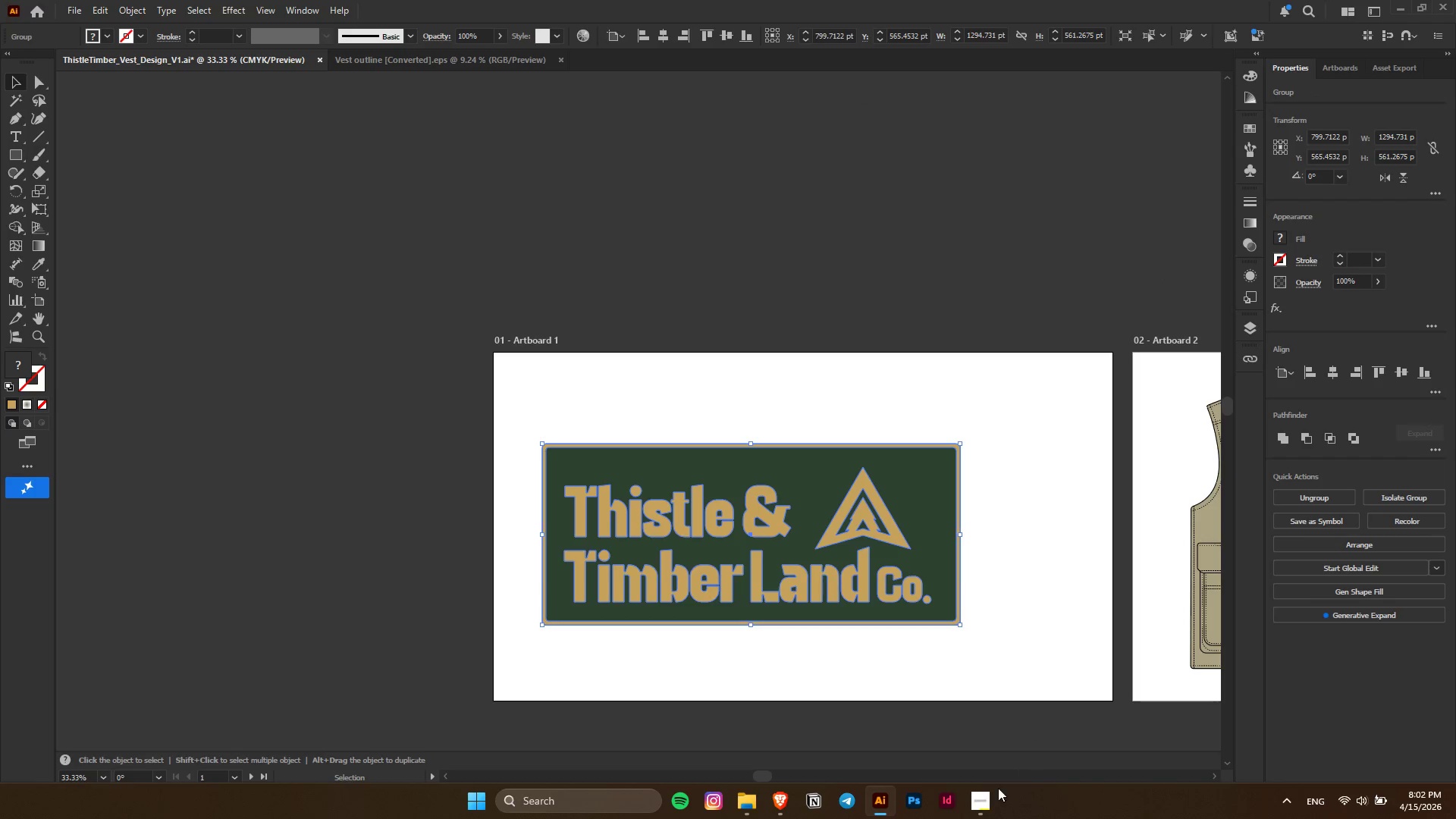 
left_click([984, 814])
 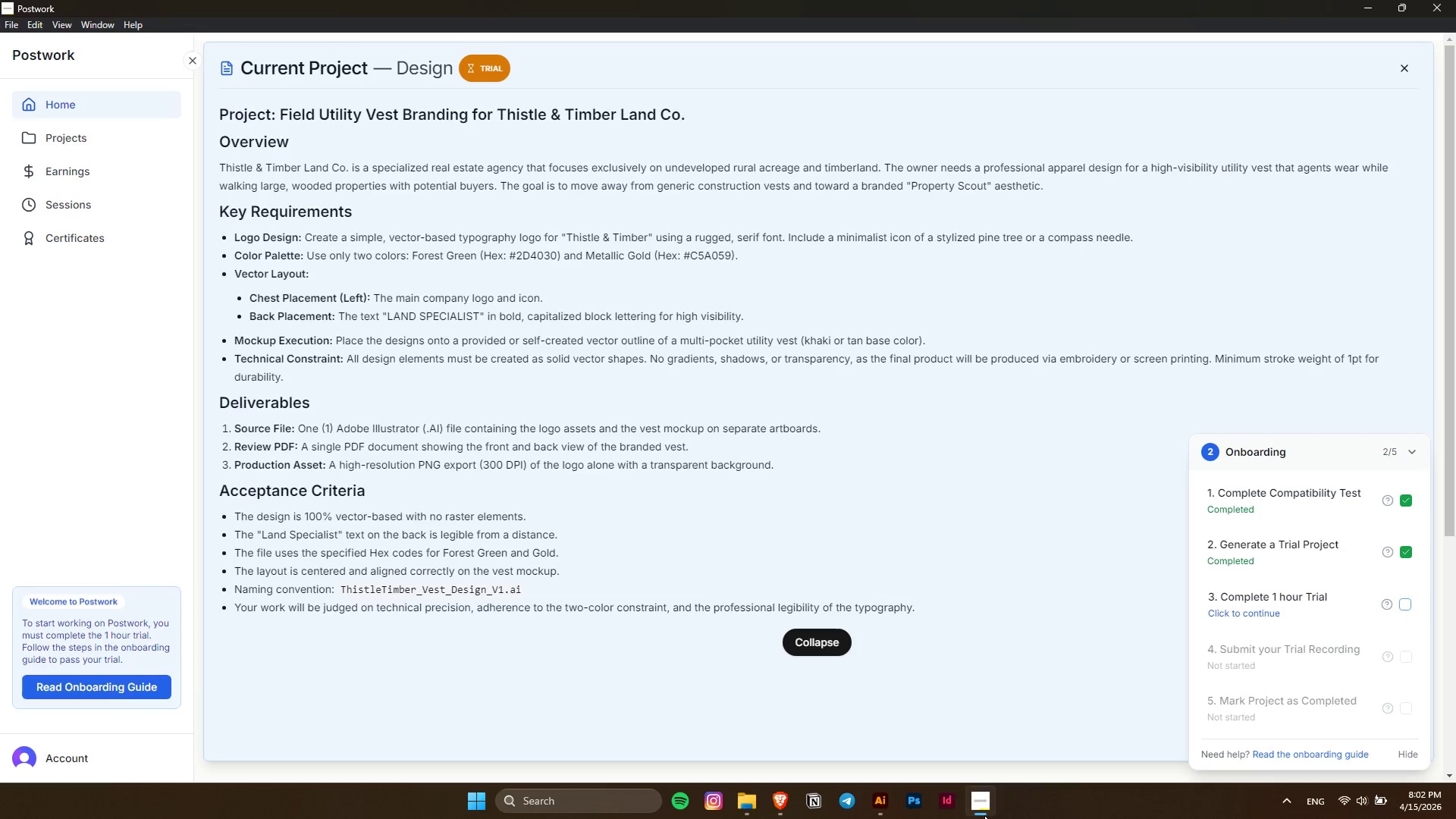 
wait(13.67)
 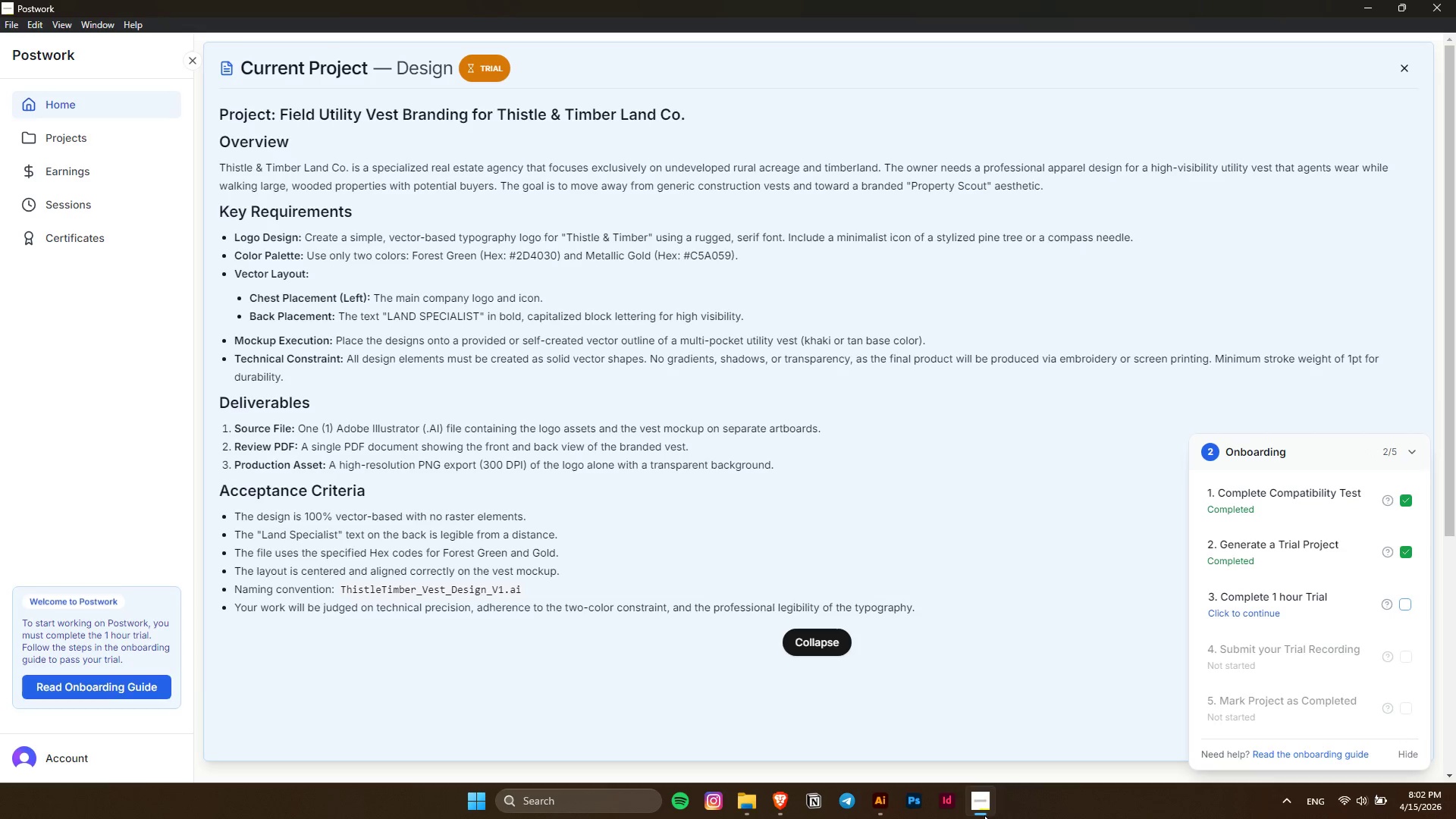 
left_click([1357, 0])
 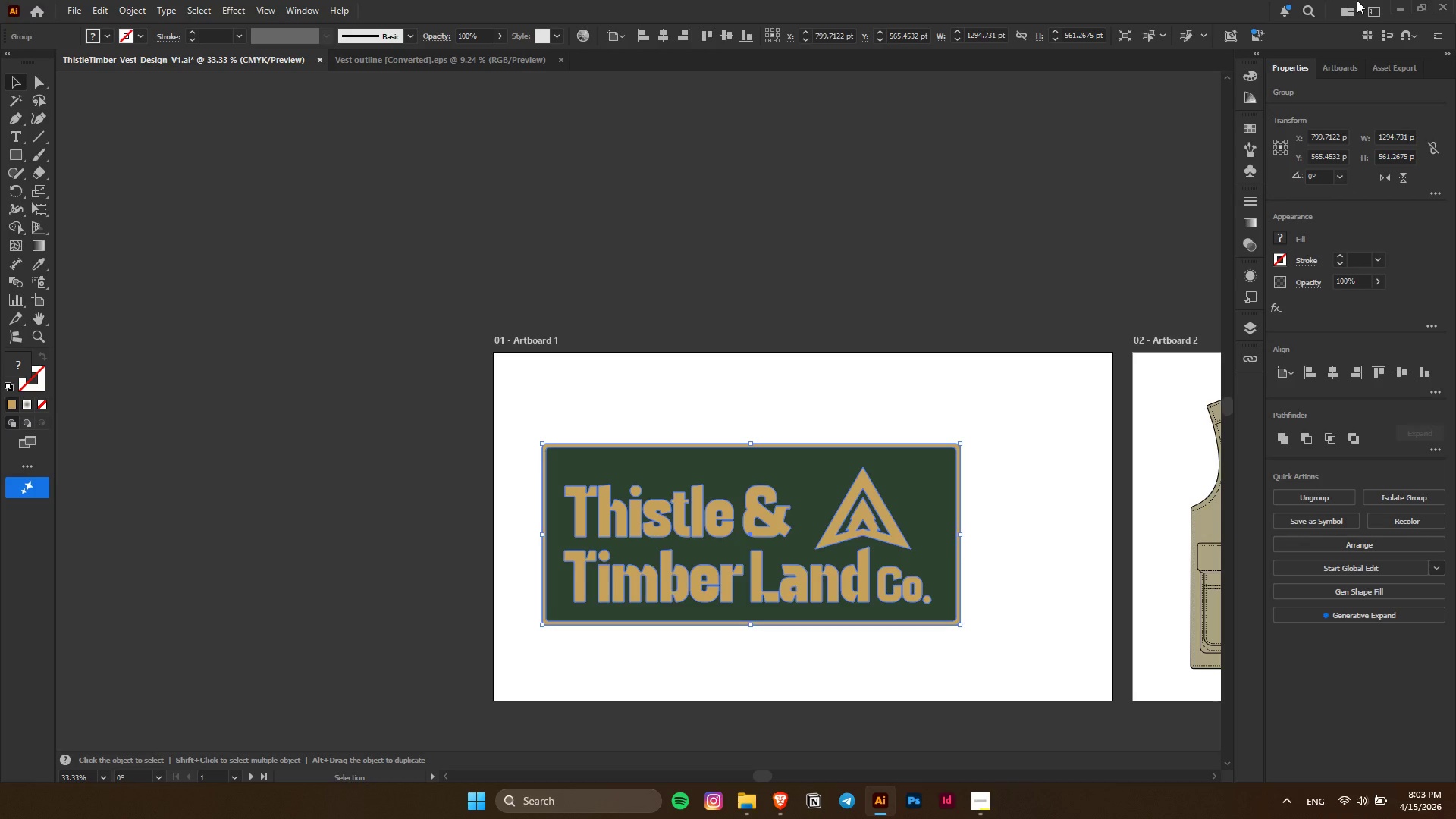 
wait(29.86)
 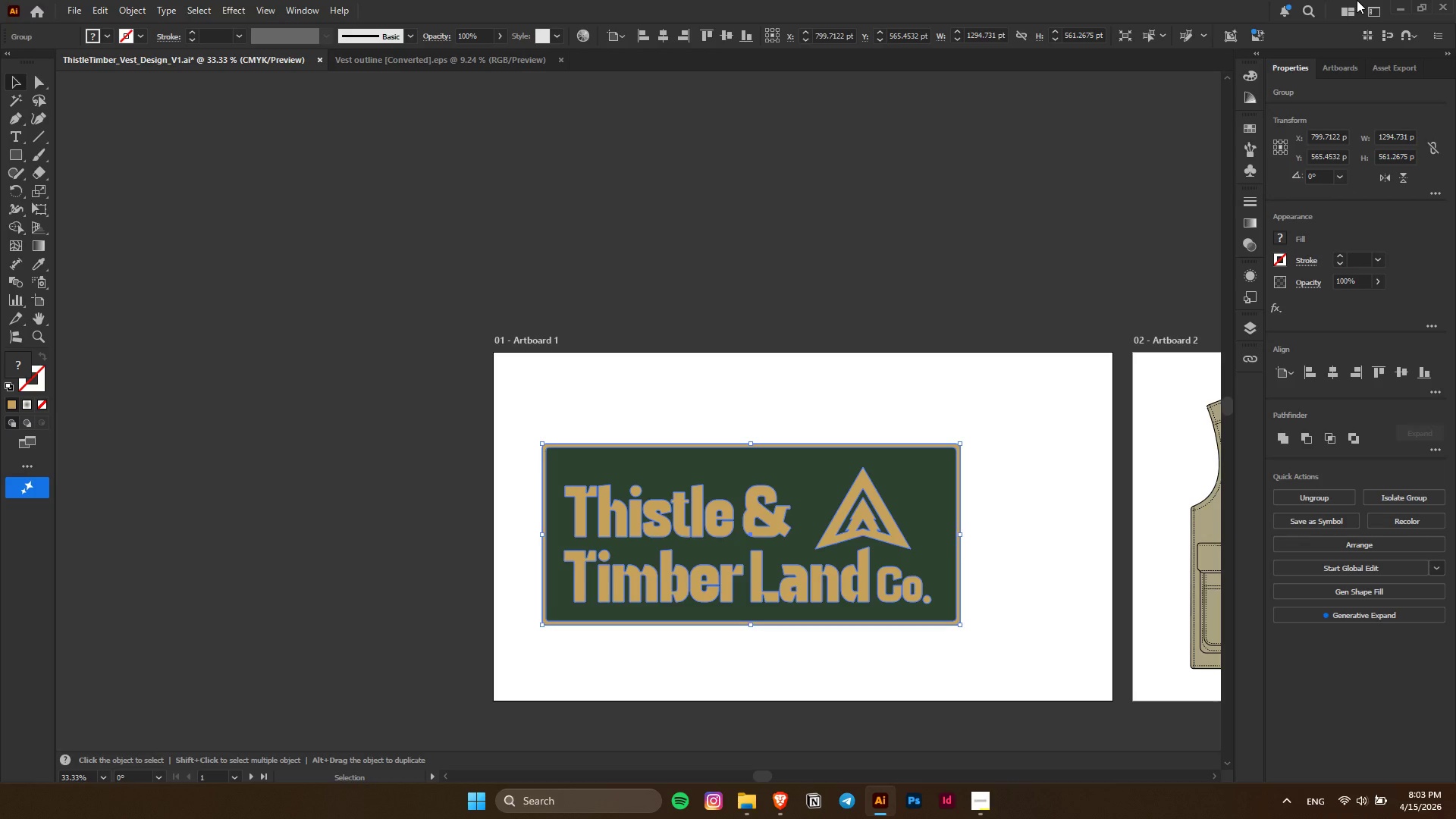 
double_click([888, 264])
 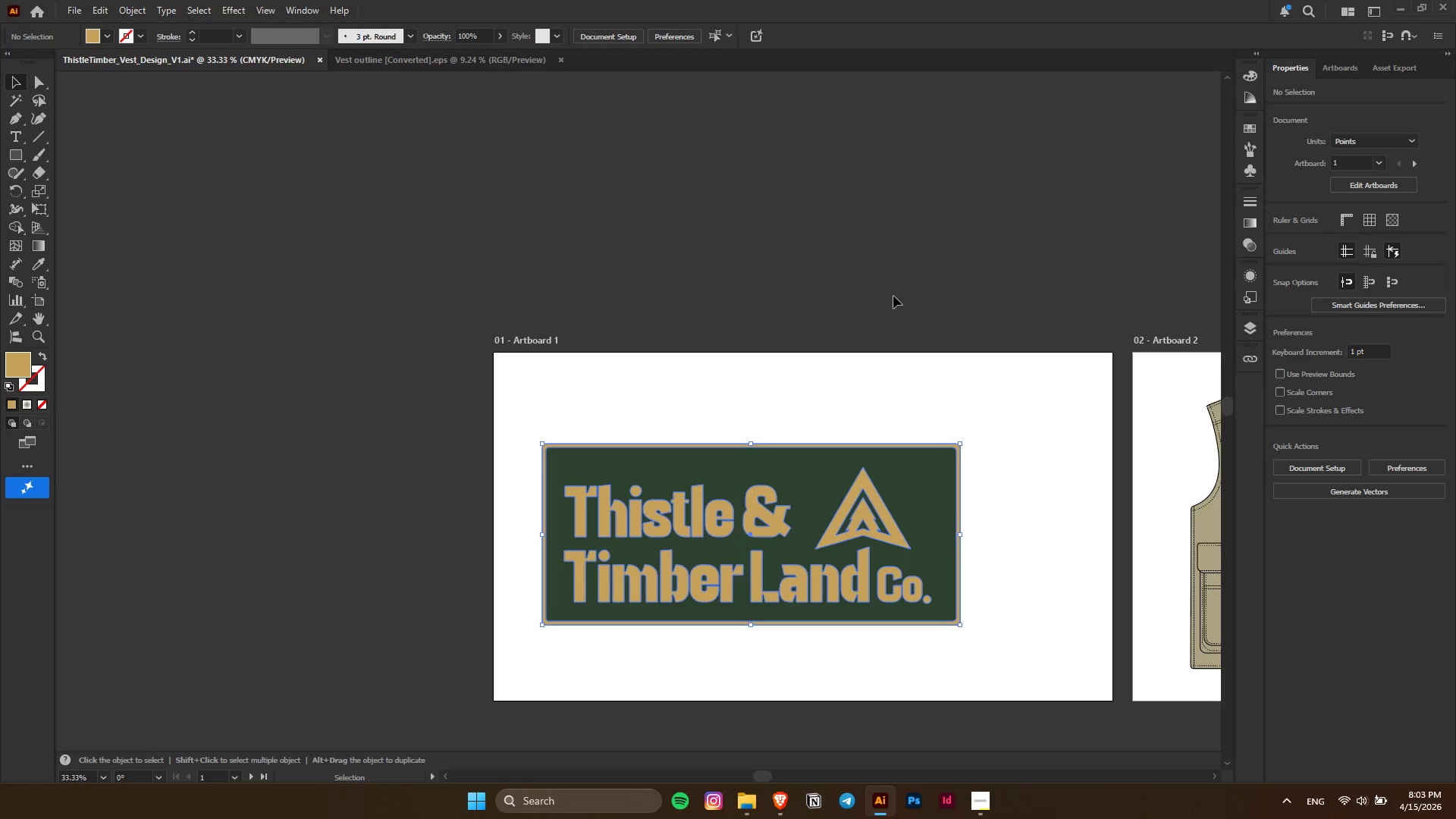 
left_click([893, 296])
 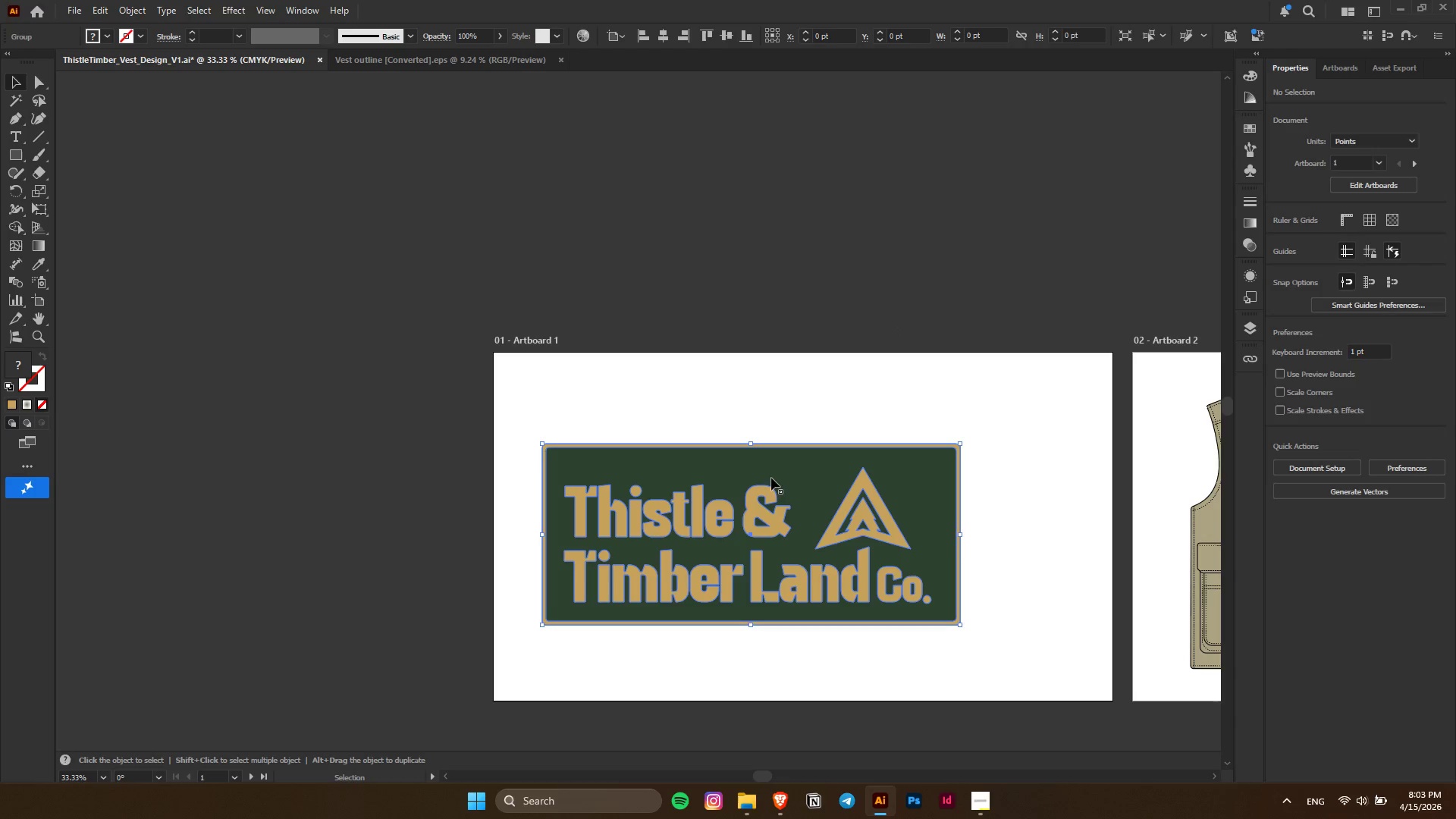 
double_click([856, 361])
 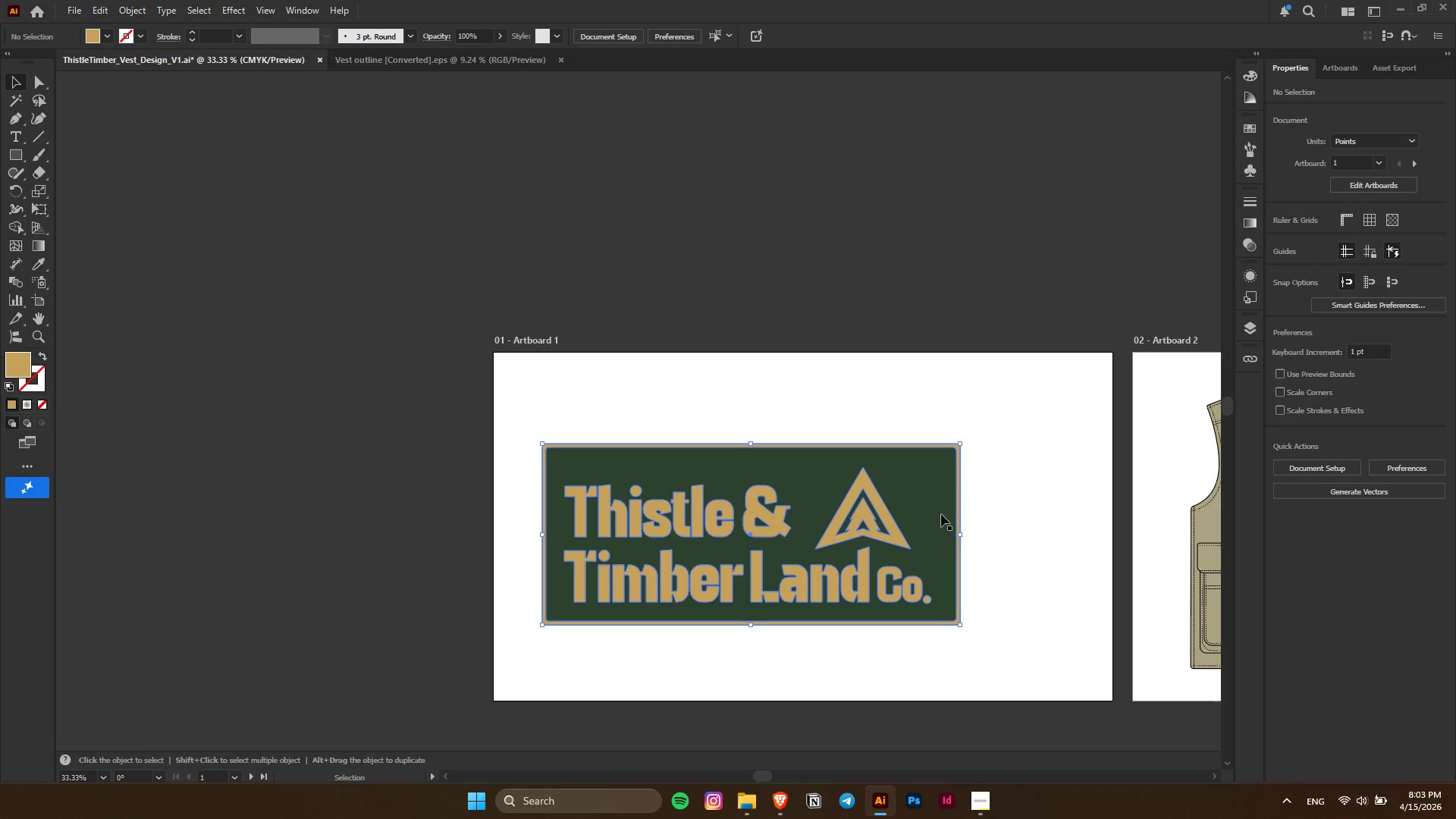 
left_click([971, 433])
 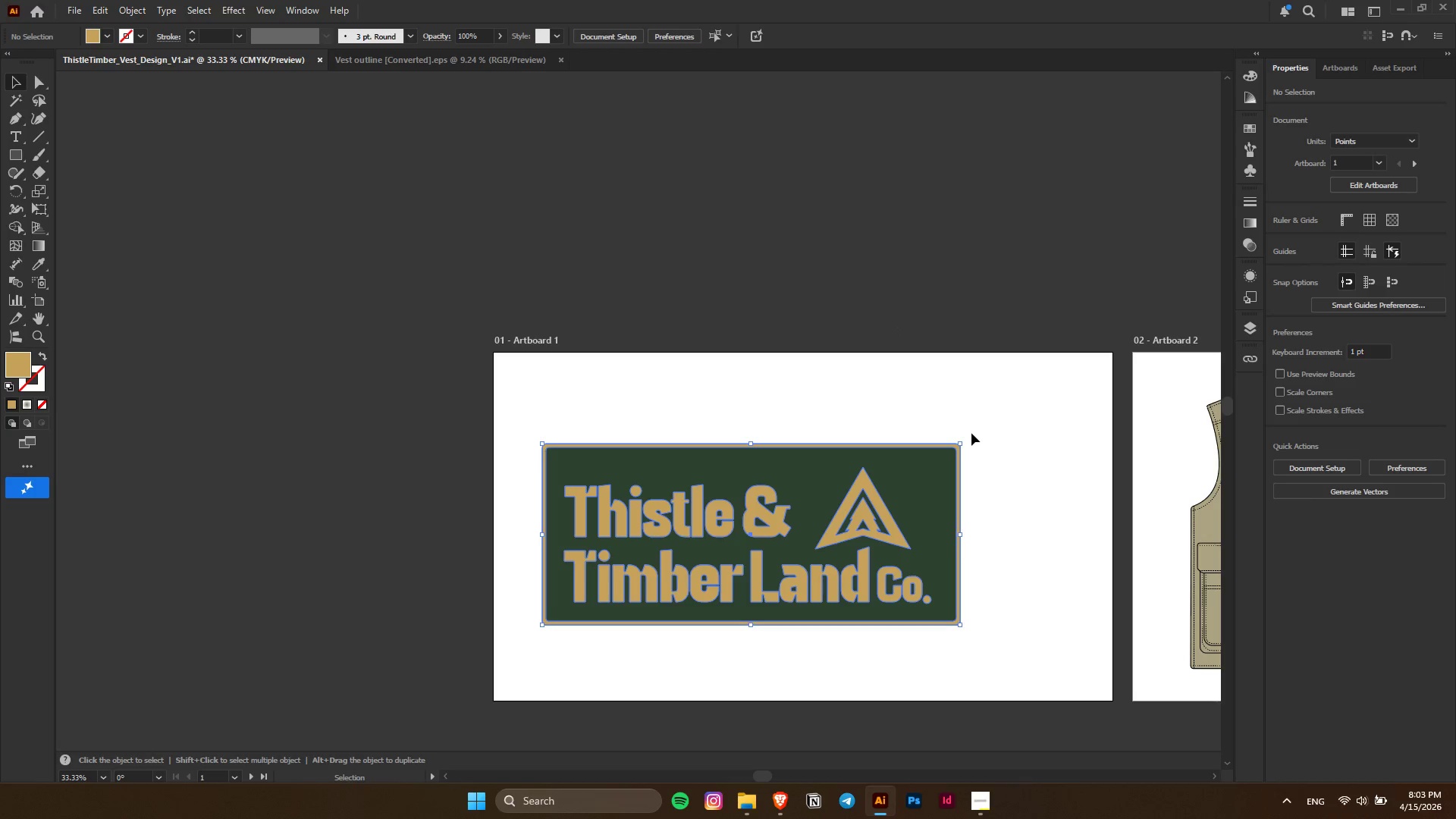 
key(Escape)
 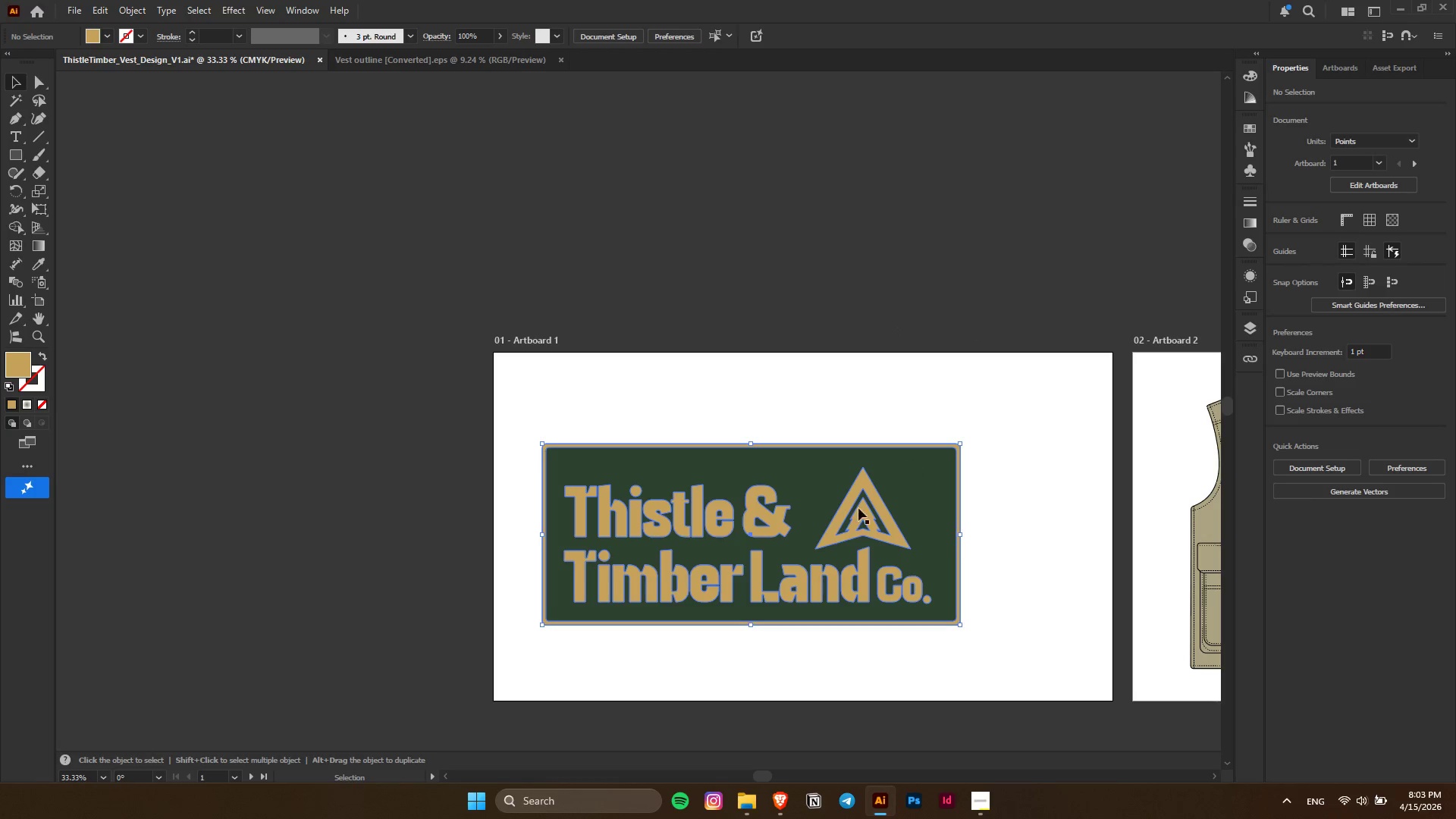 
left_click_drag(start_coordinate=[853, 510], to_coordinate=[786, 548])
 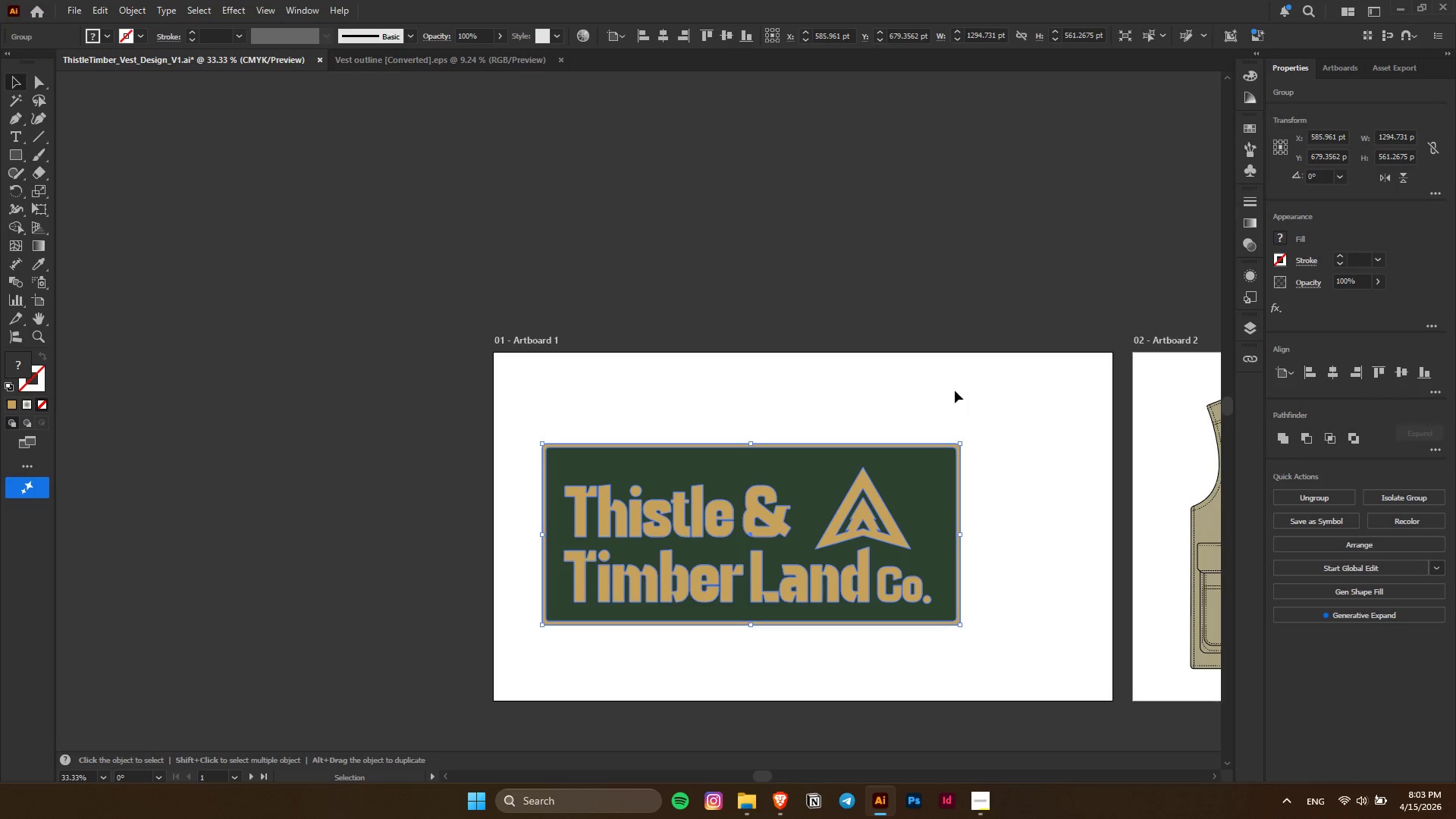 
left_click([974, 489])
 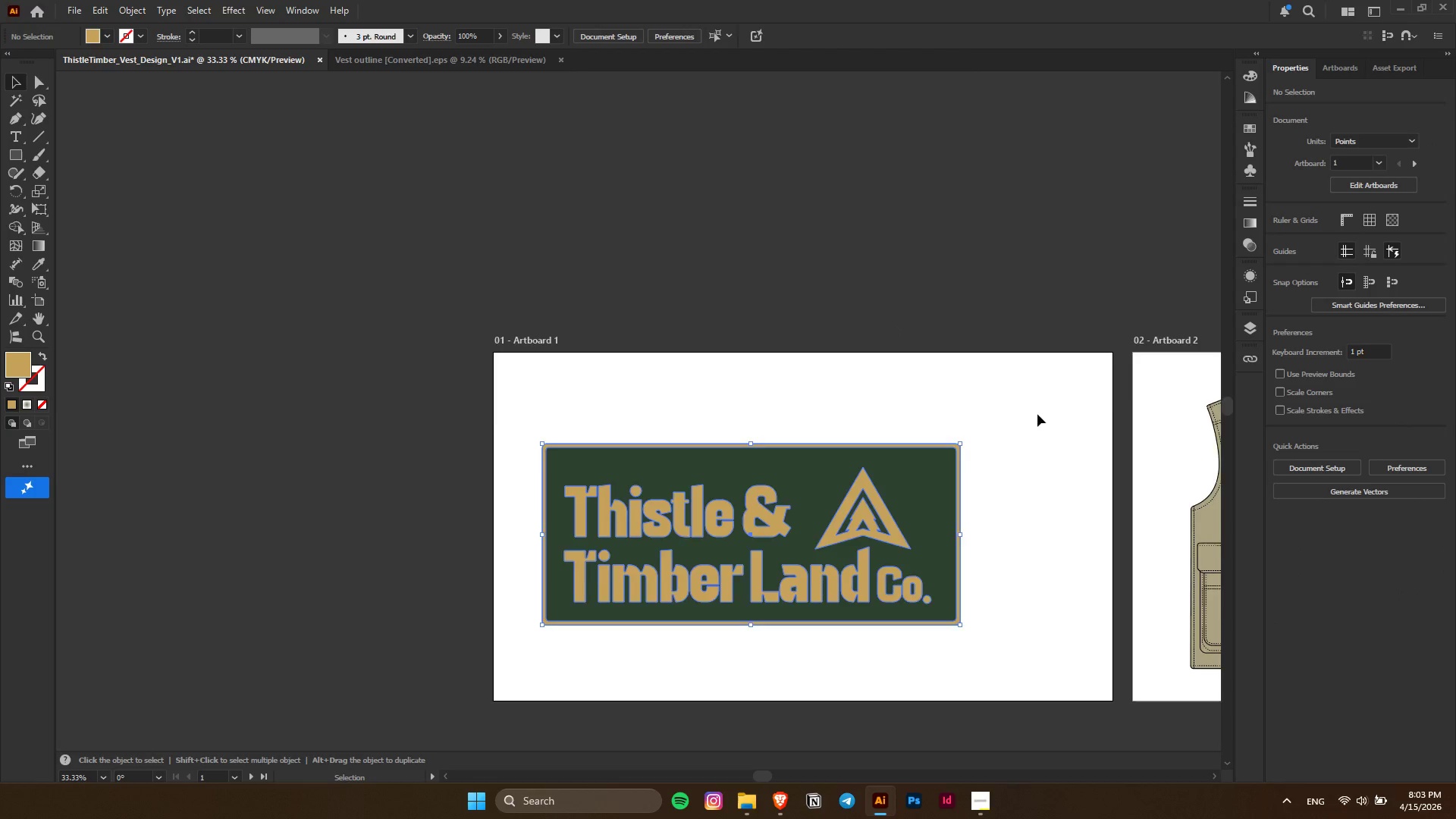 
key(Alt+AltLeft)
 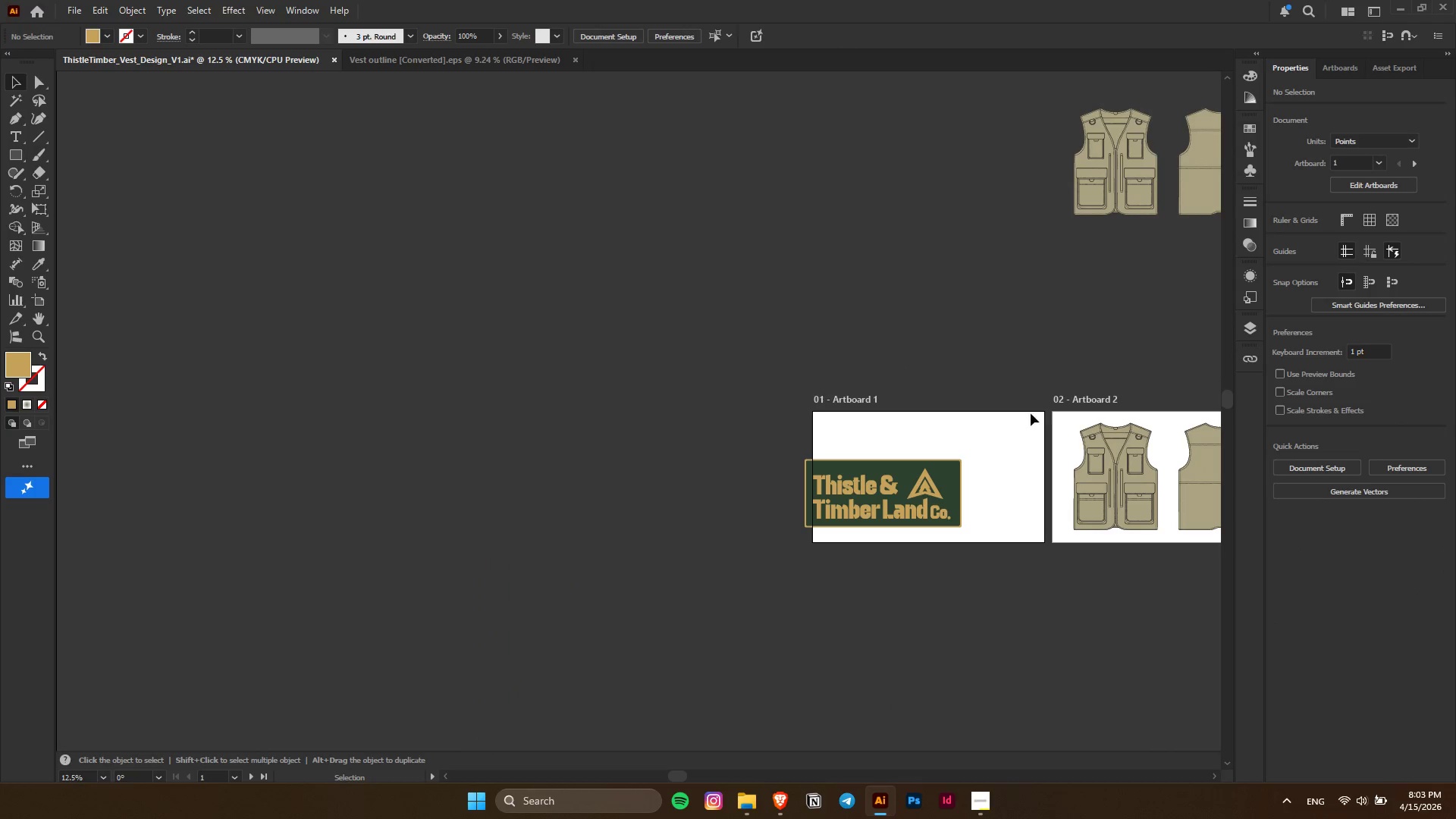 
key(Control+Z)
 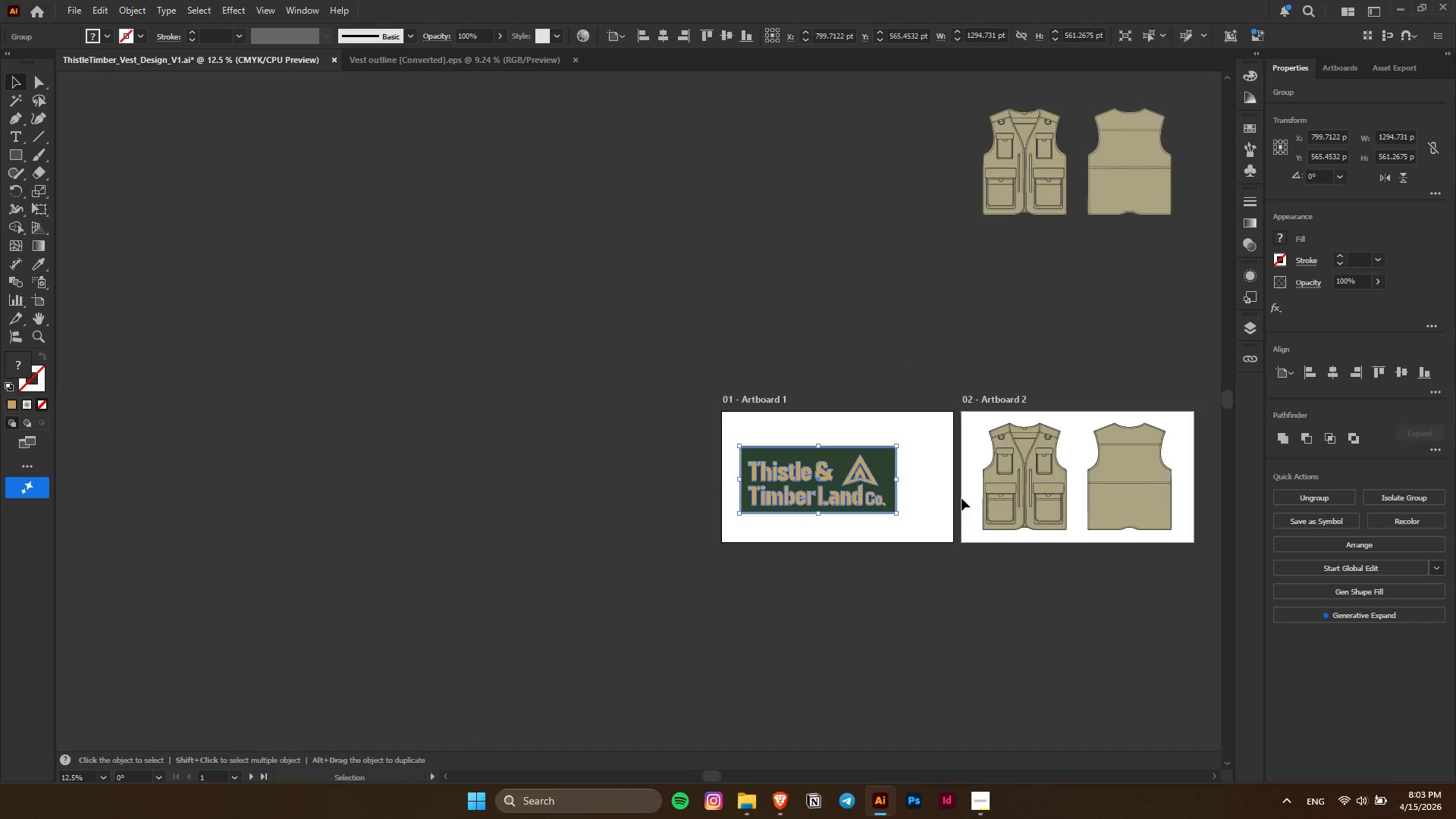 
scroll: coordinate [1015, 412], scroll_direction: down, amount: 5.0
 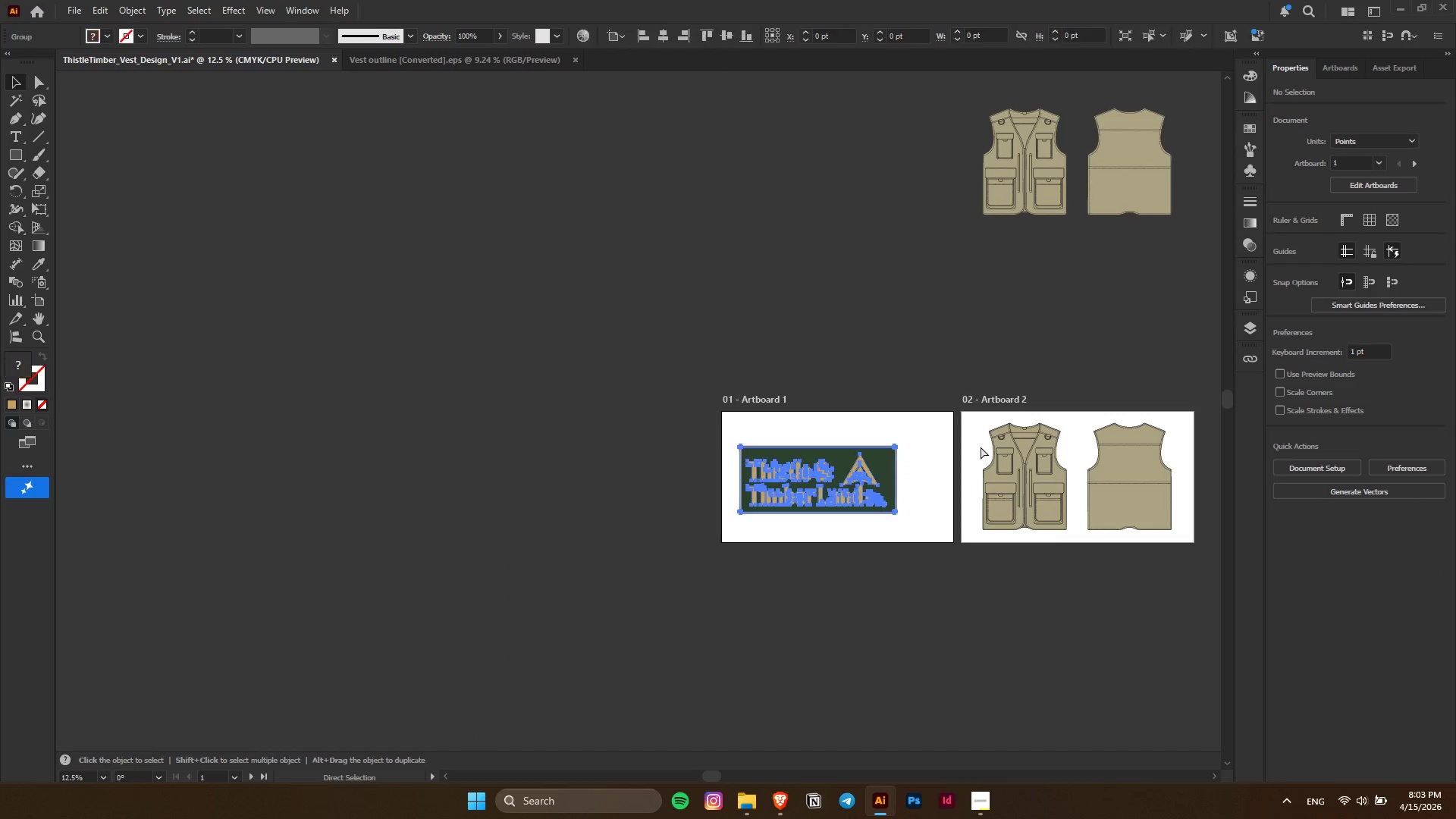 
key(Alt+AltLeft)
 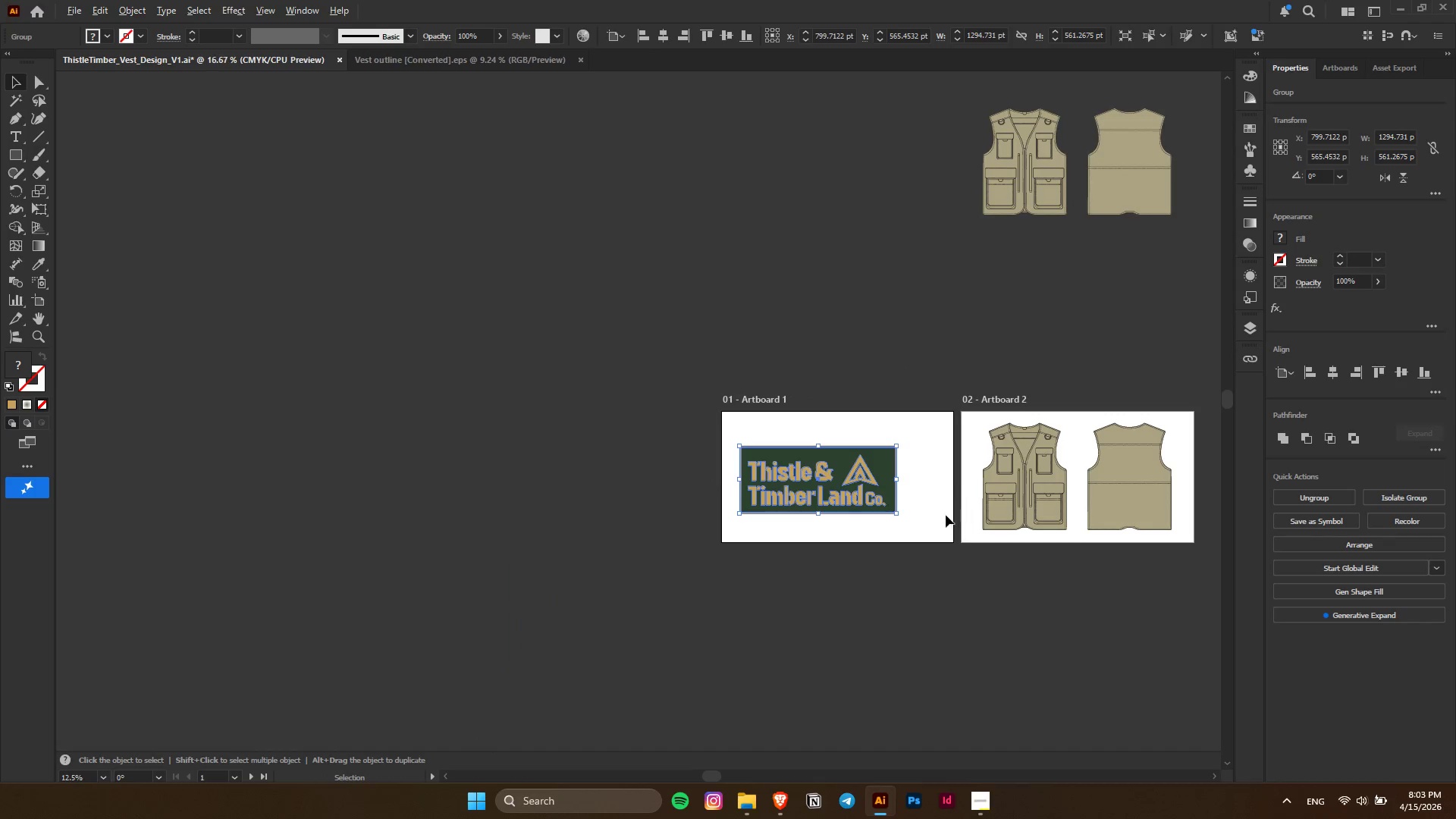 
left_click([931, 465])
 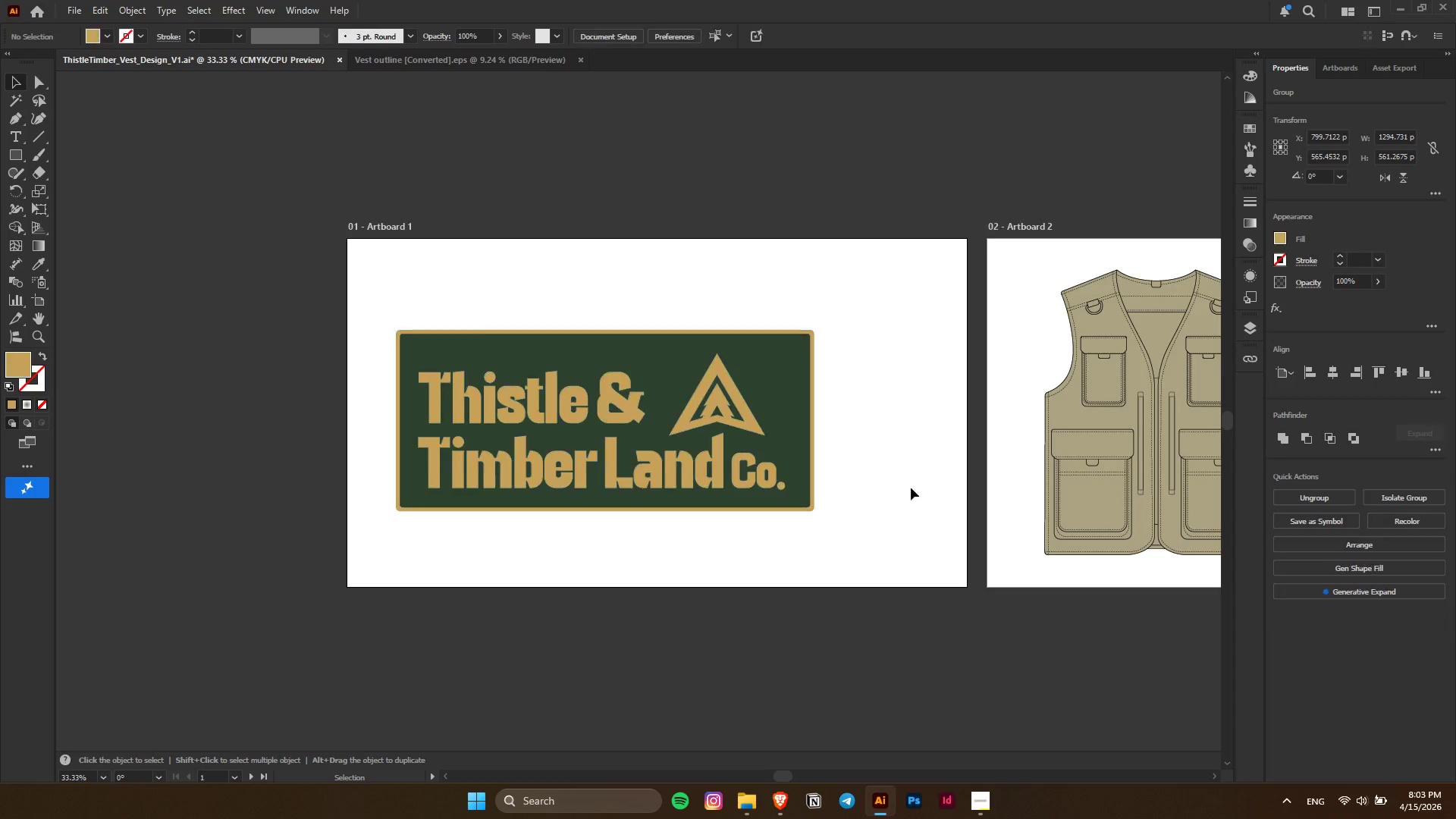 
scroll: coordinate [946, 515], scroll_direction: up, amount: 3.0
 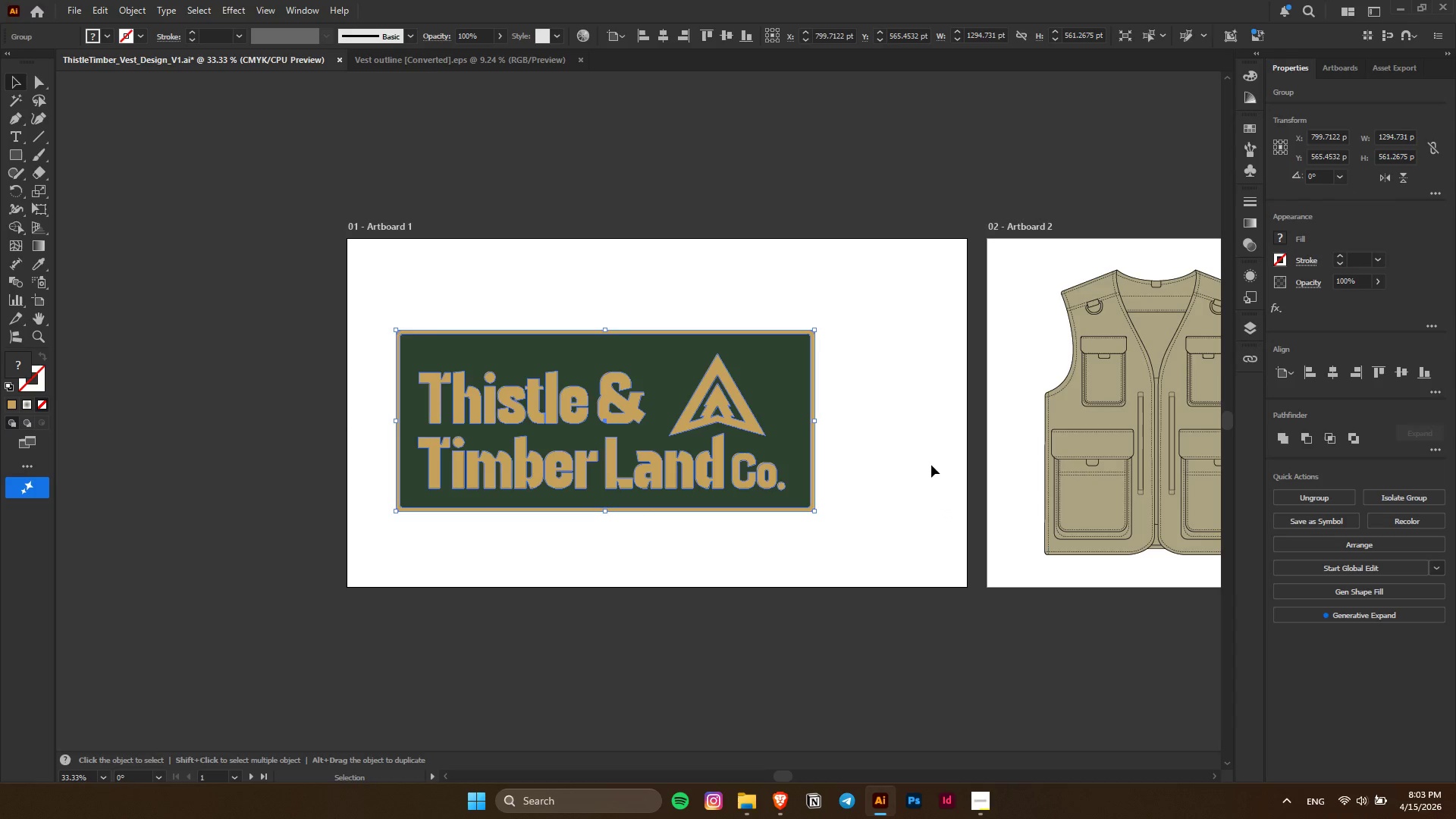 
key(Alt+AltLeft)
 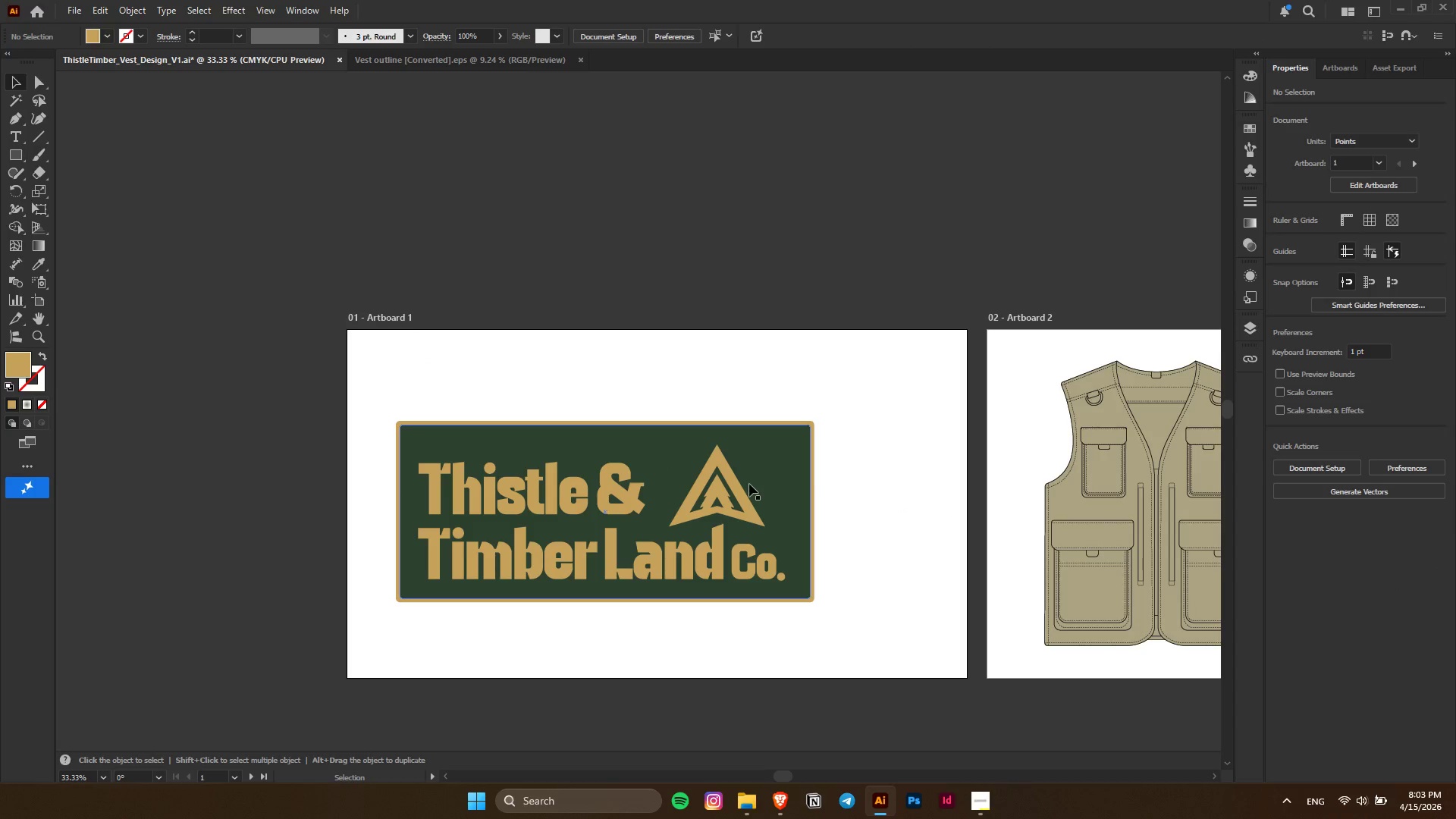 
scroll: coordinate [899, 500], scroll_direction: up, amount: 5.0
 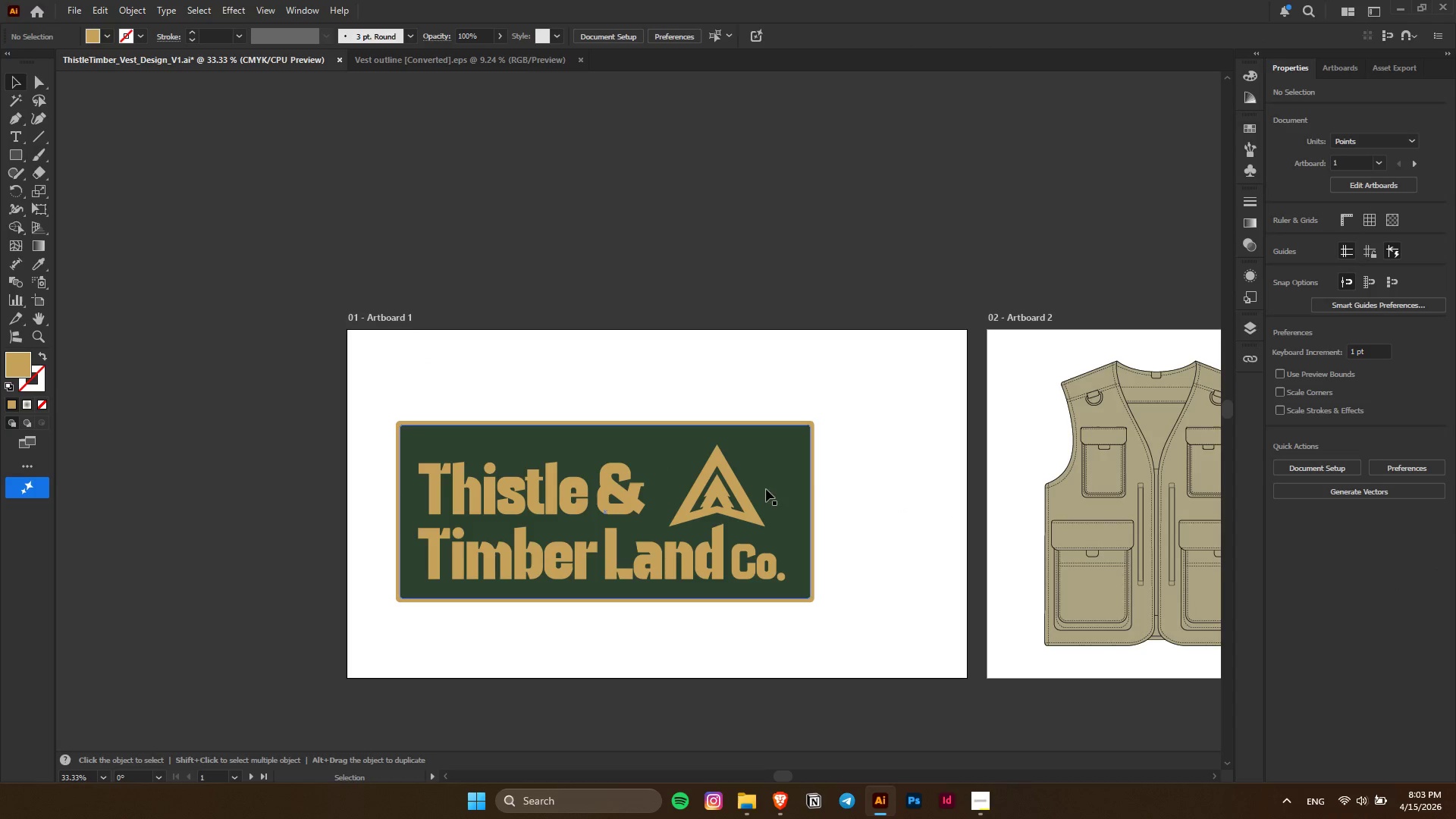 
hold_key(key=ControlLeft, duration=0.39)
scroll: coordinate [787, 489], scroll_direction: up, amount: 5.0
 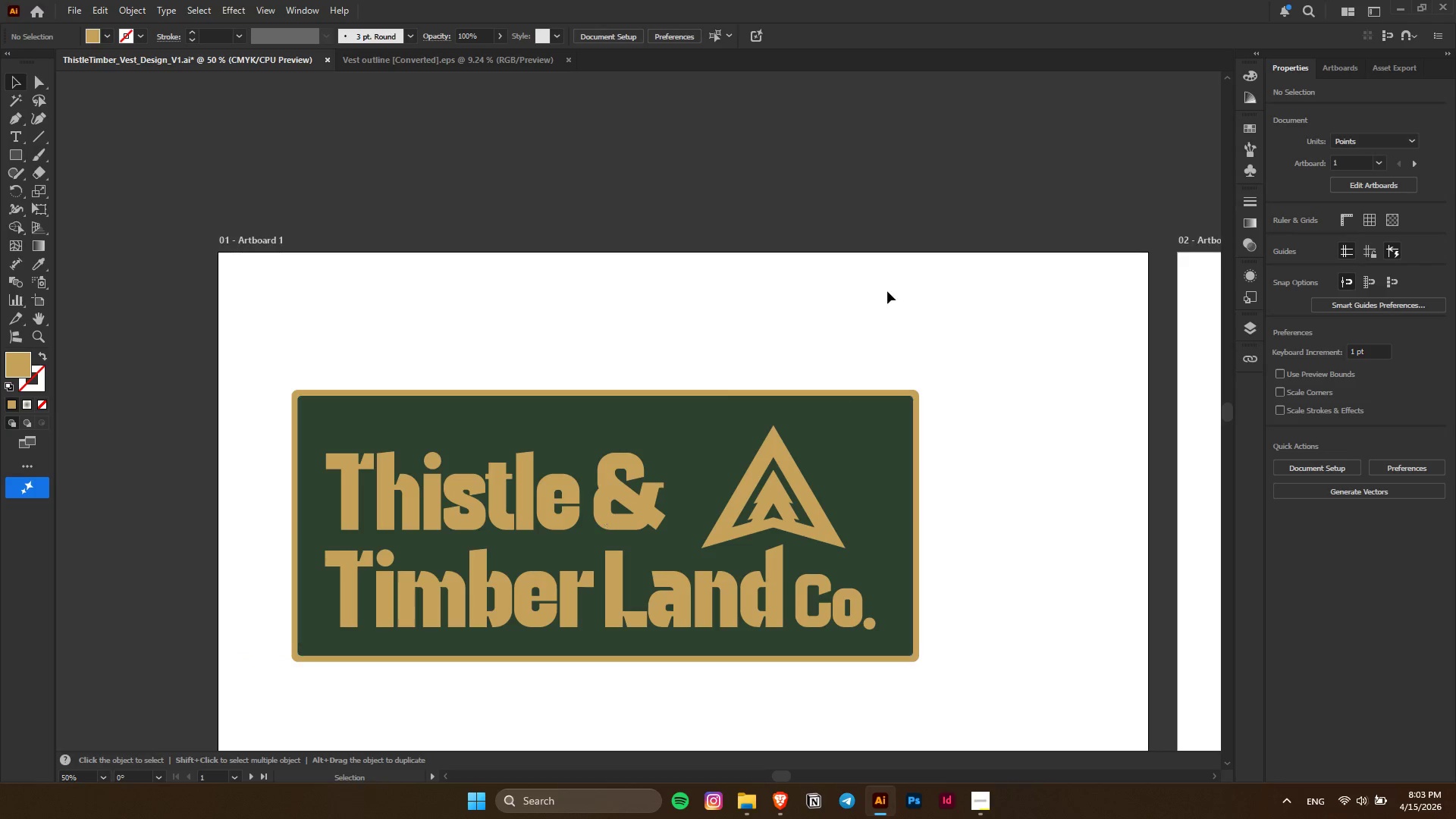 
left_click([887, 290])
 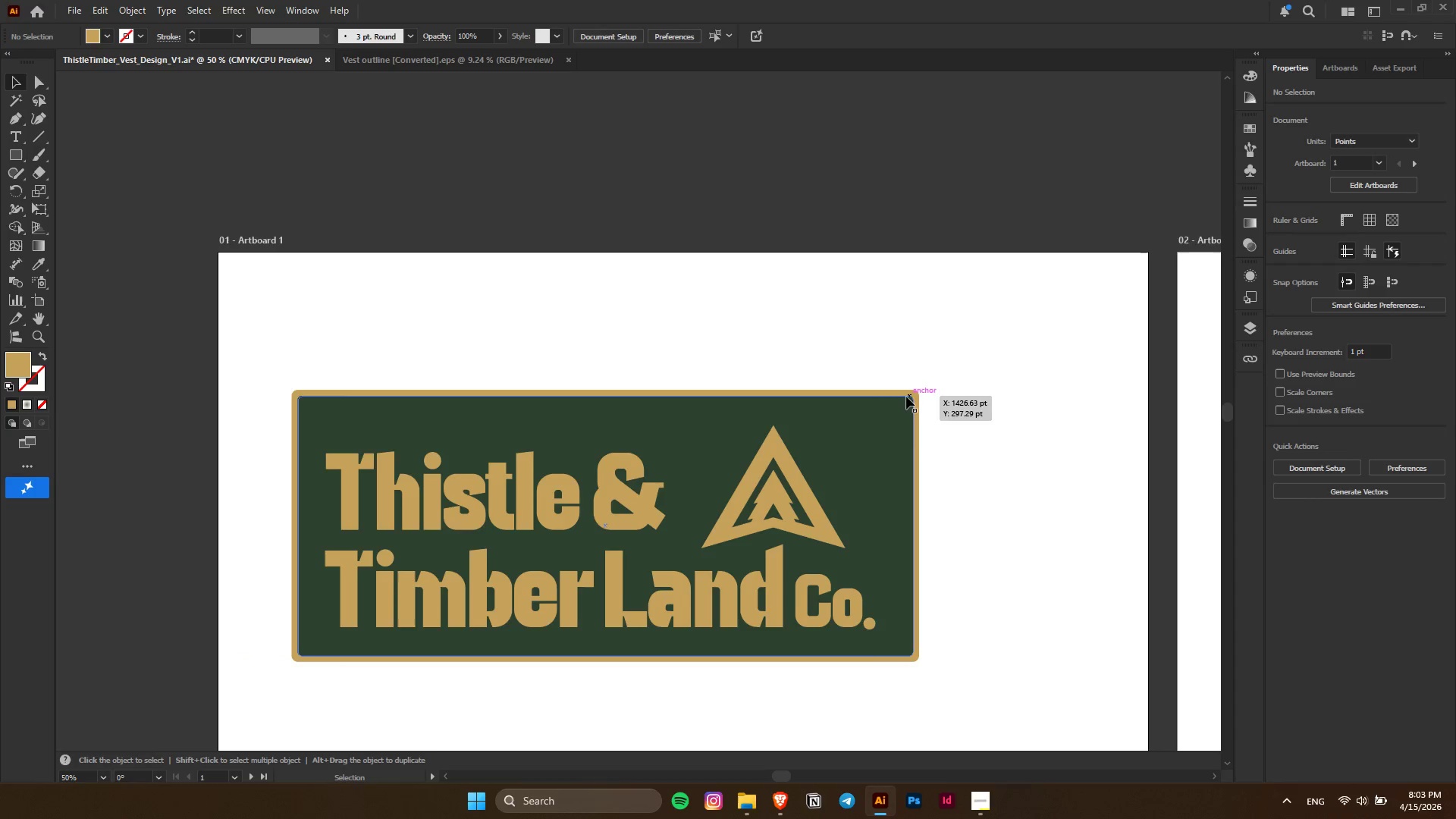 
scroll: coordinate [906, 397], scroll_direction: down, amount: 1.0
 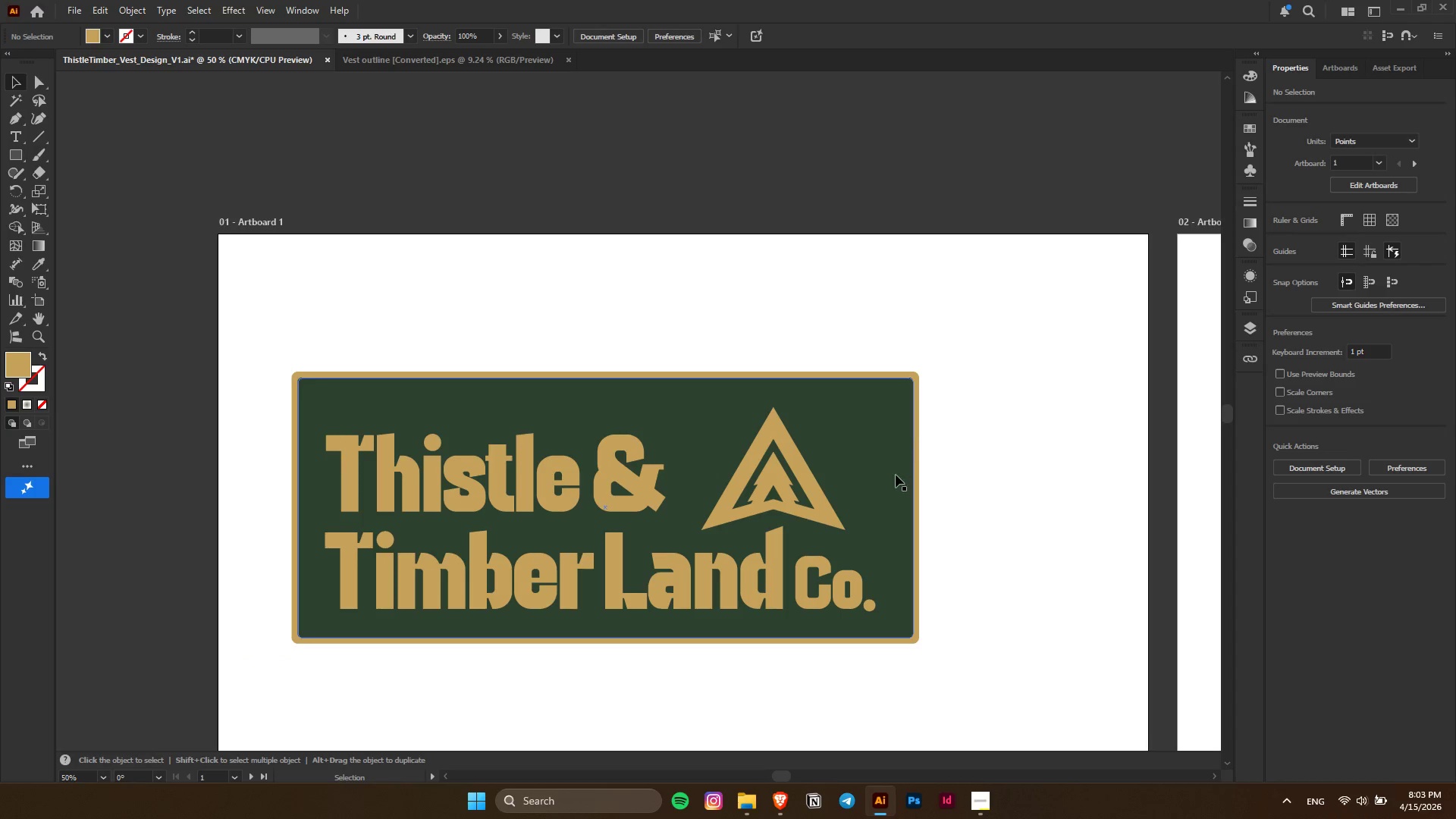 
left_click([896, 475])
 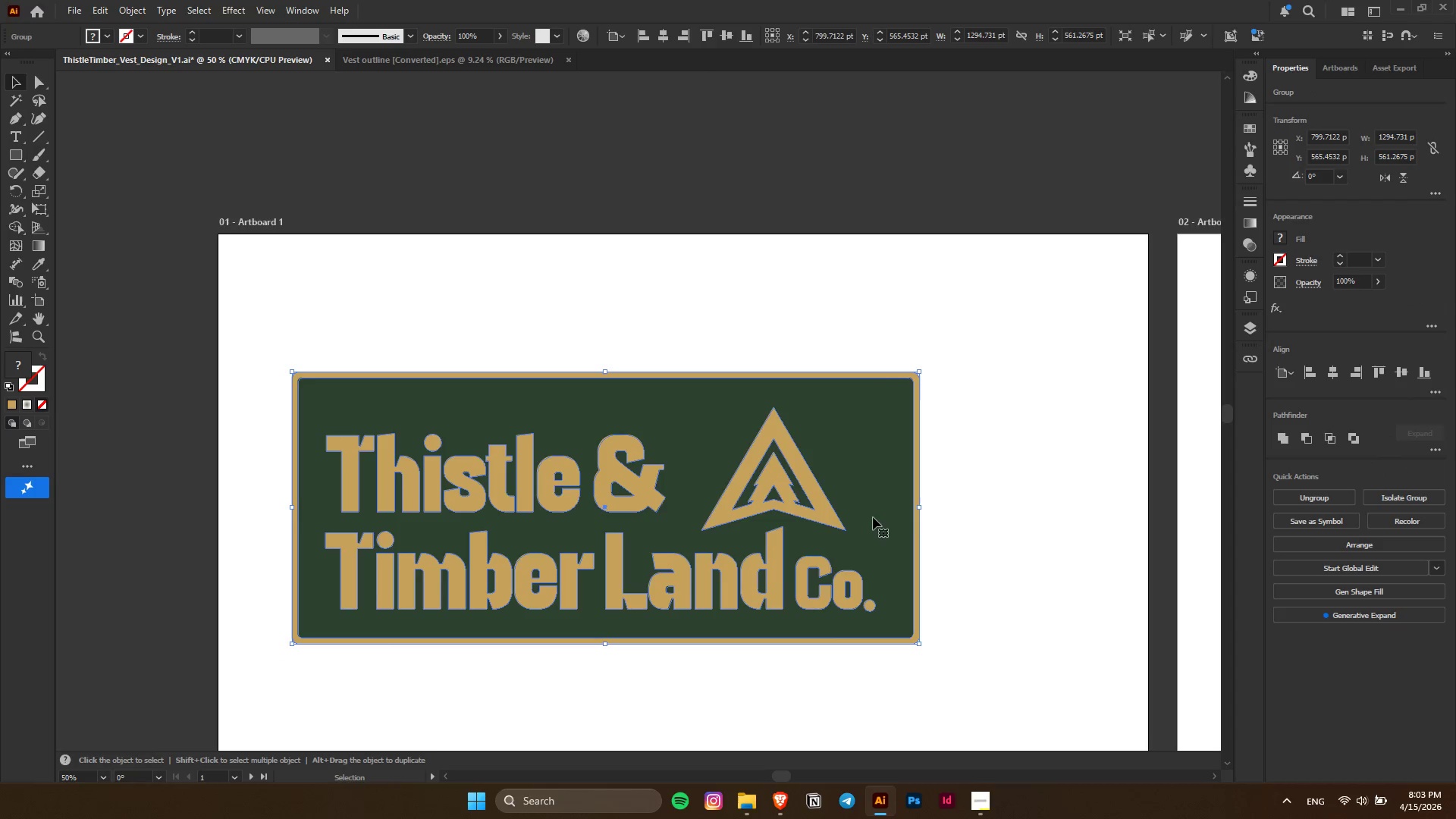 
left_click_drag(start_coordinate=[874, 516], to_coordinate=[884, 416])
 